 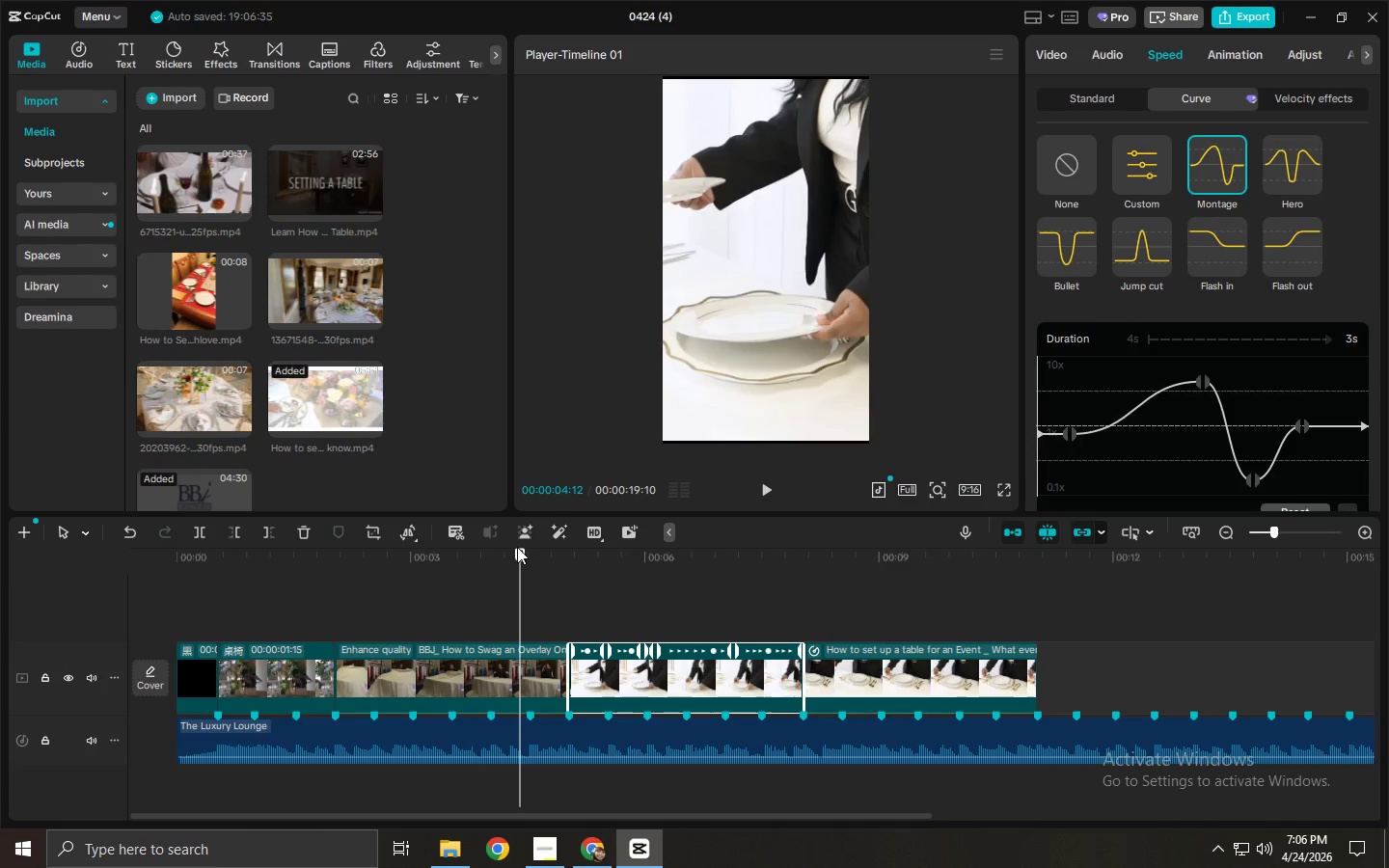 
key(Space)
 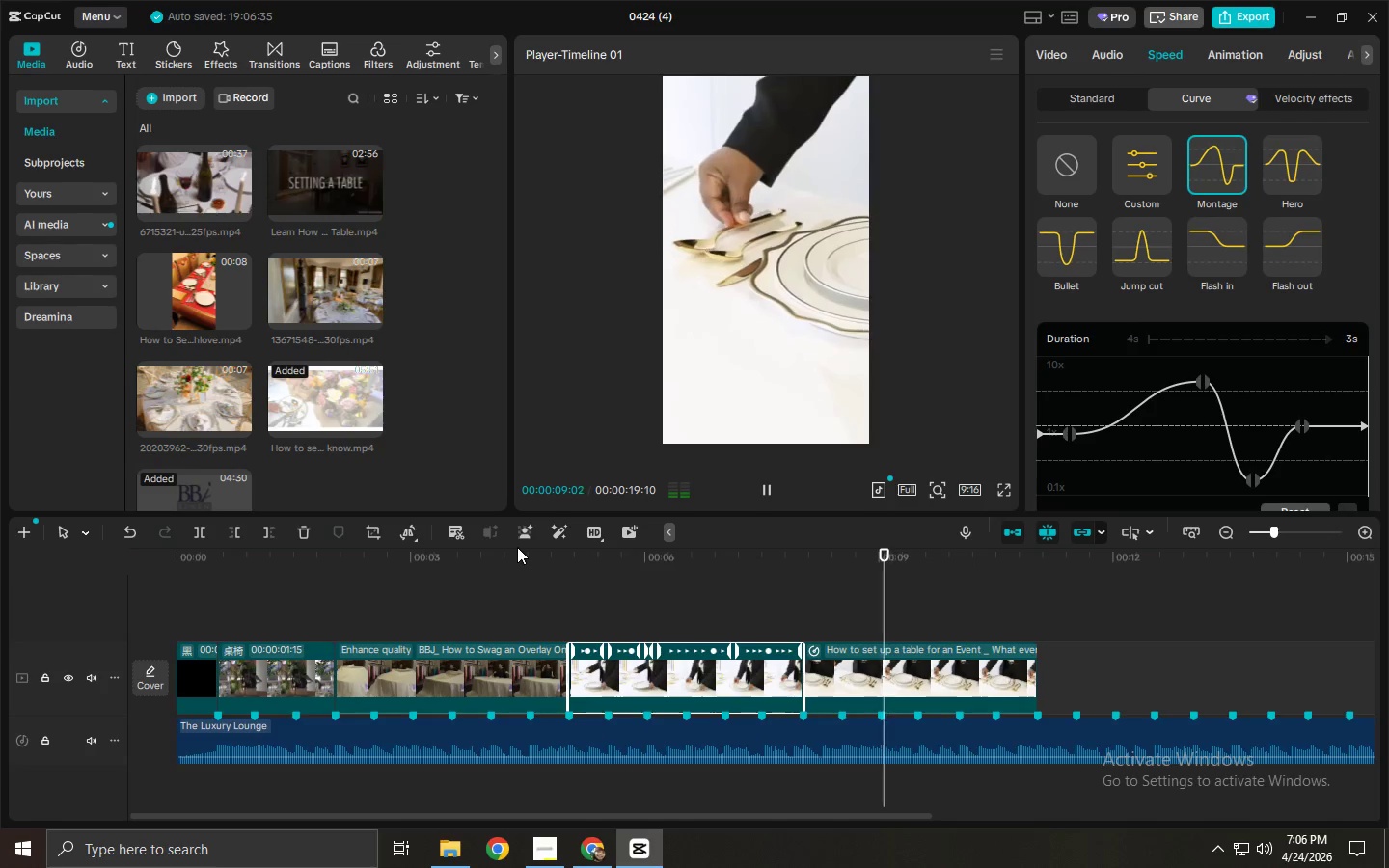 
wait(6.72)
 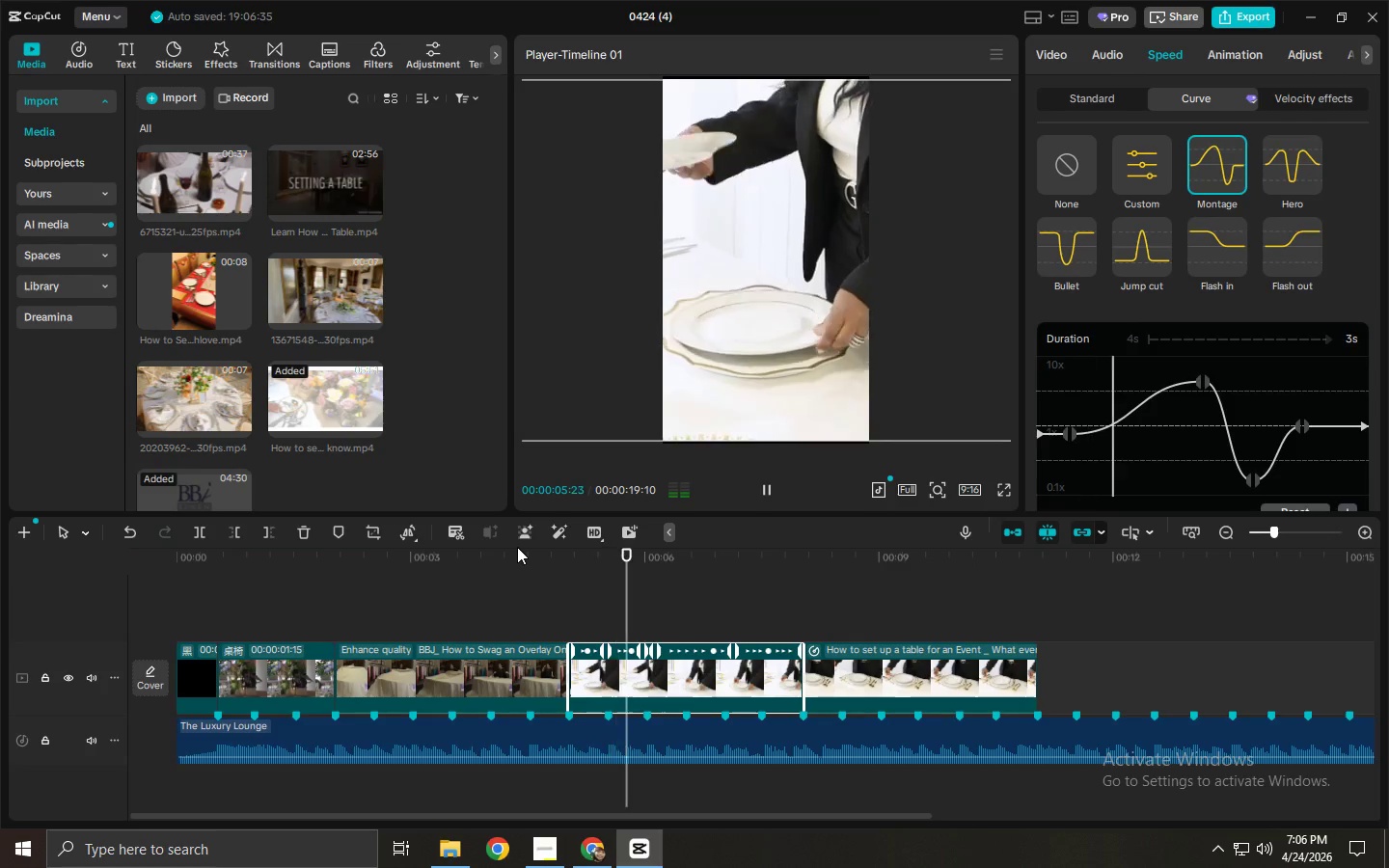 
key(Space)
 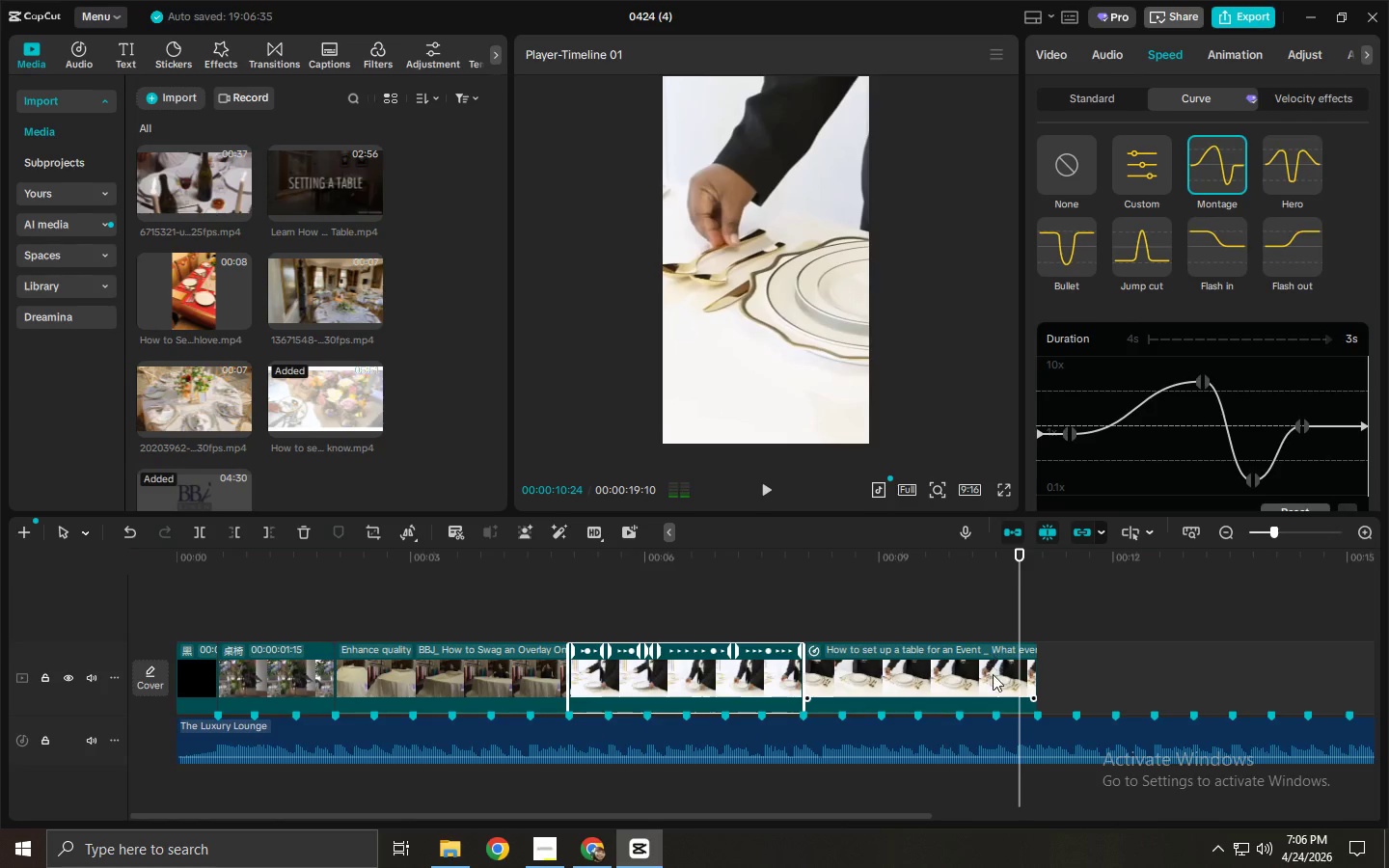 
left_click_drag(start_coordinate=[993, 674], to_coordinate=[997, 674])
 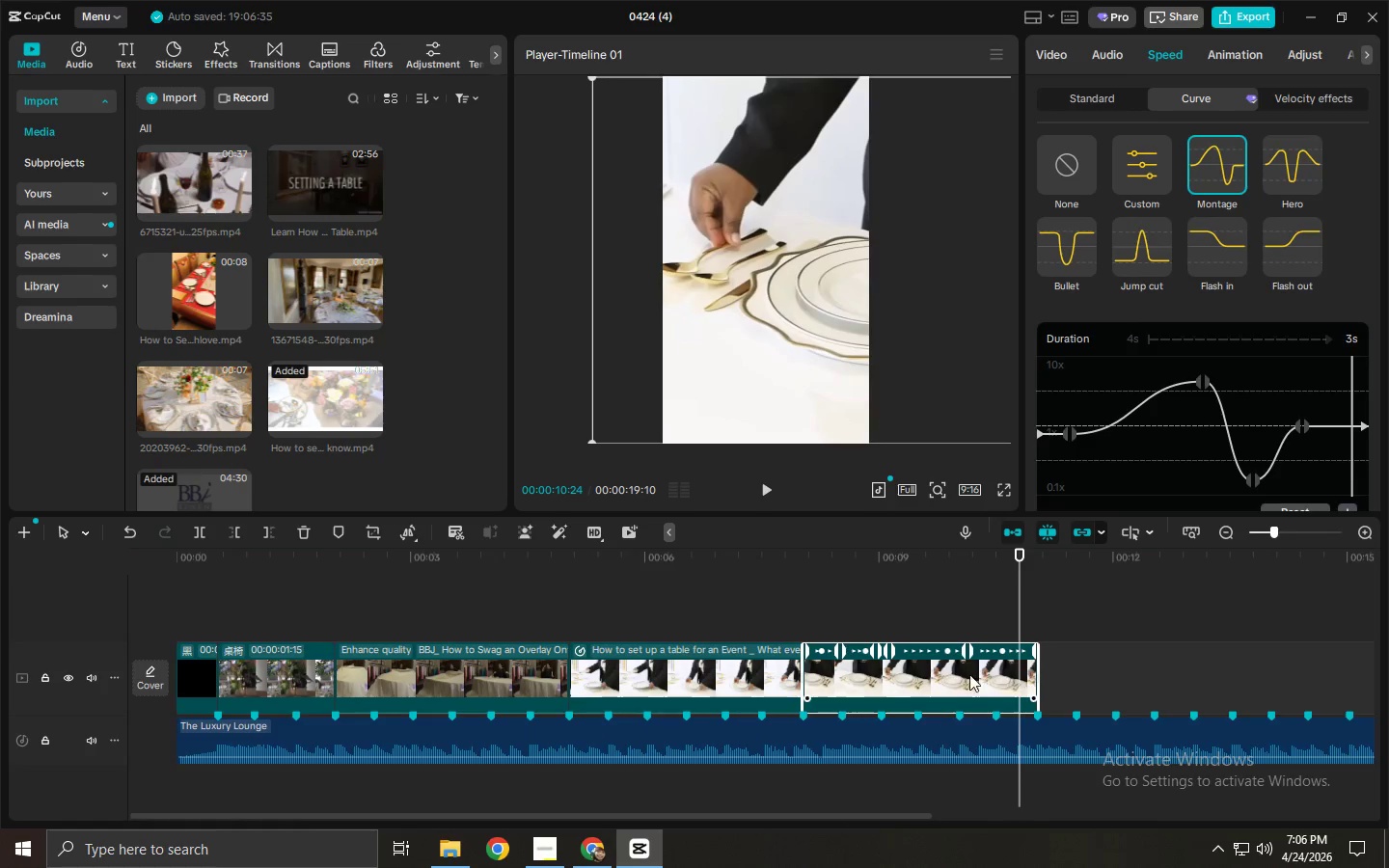 
key(Space)
 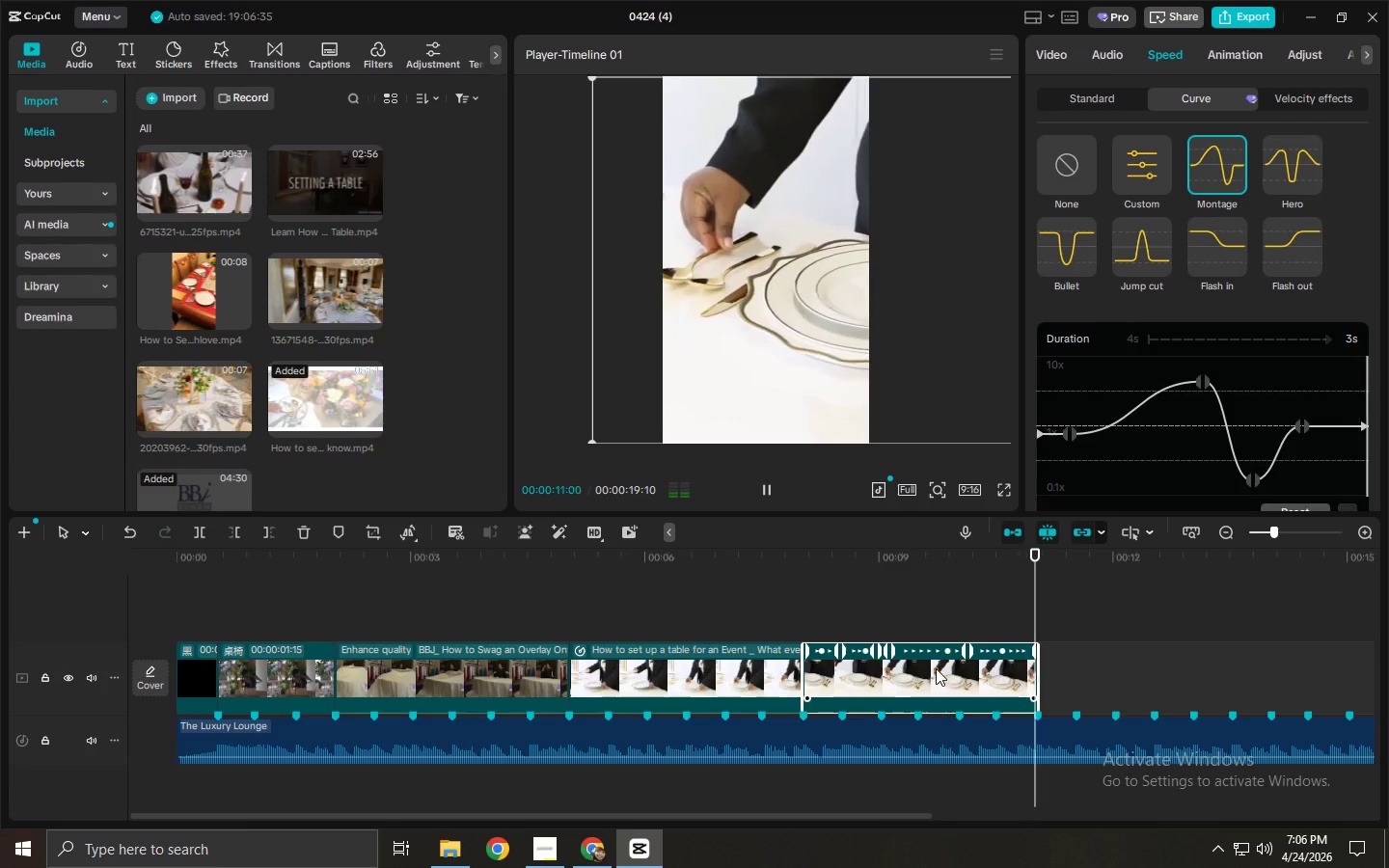 
key(Space)
 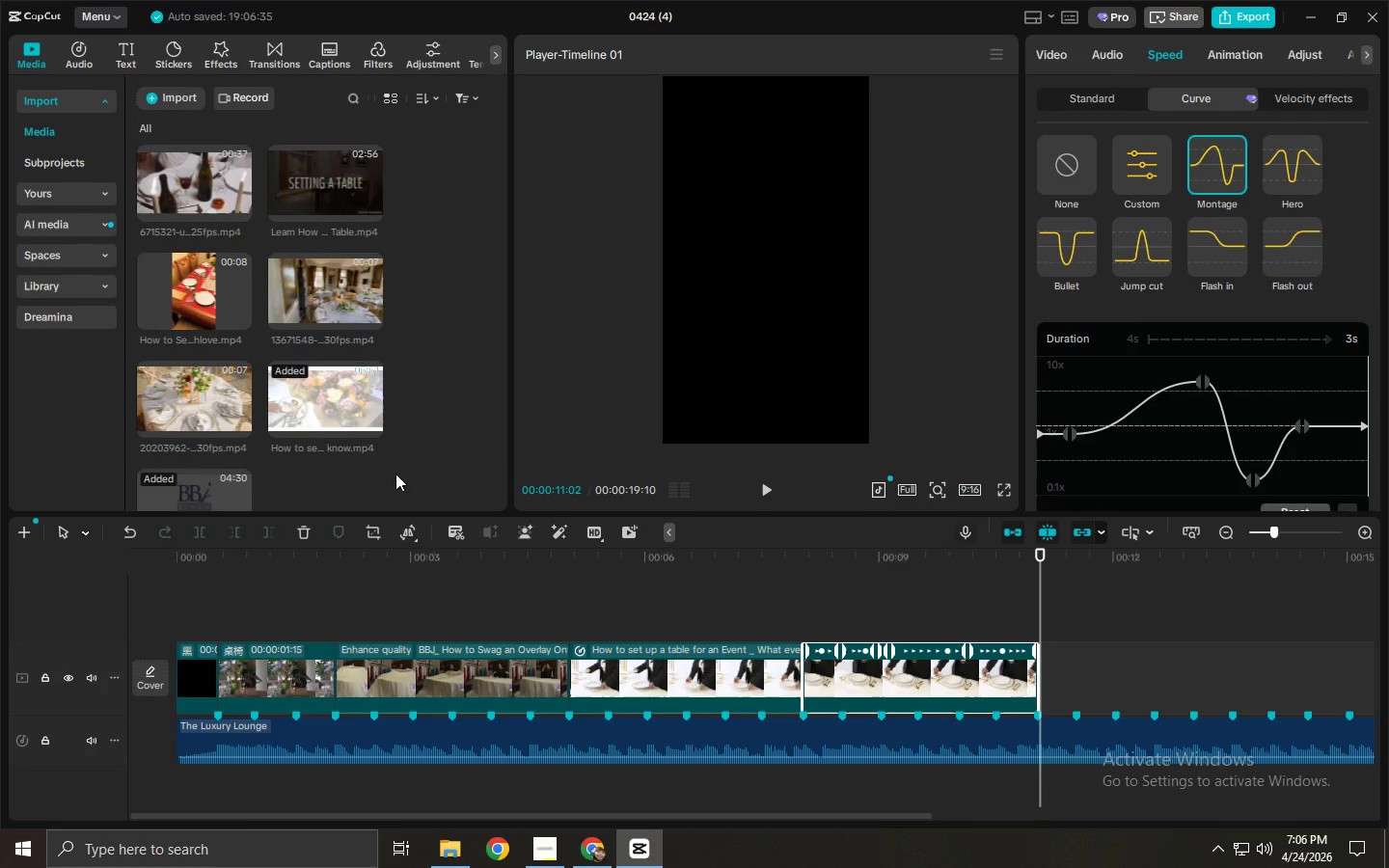 
left_click_drag(start_coordinate=[316, 187], to_coordinate=[1077, 632])
 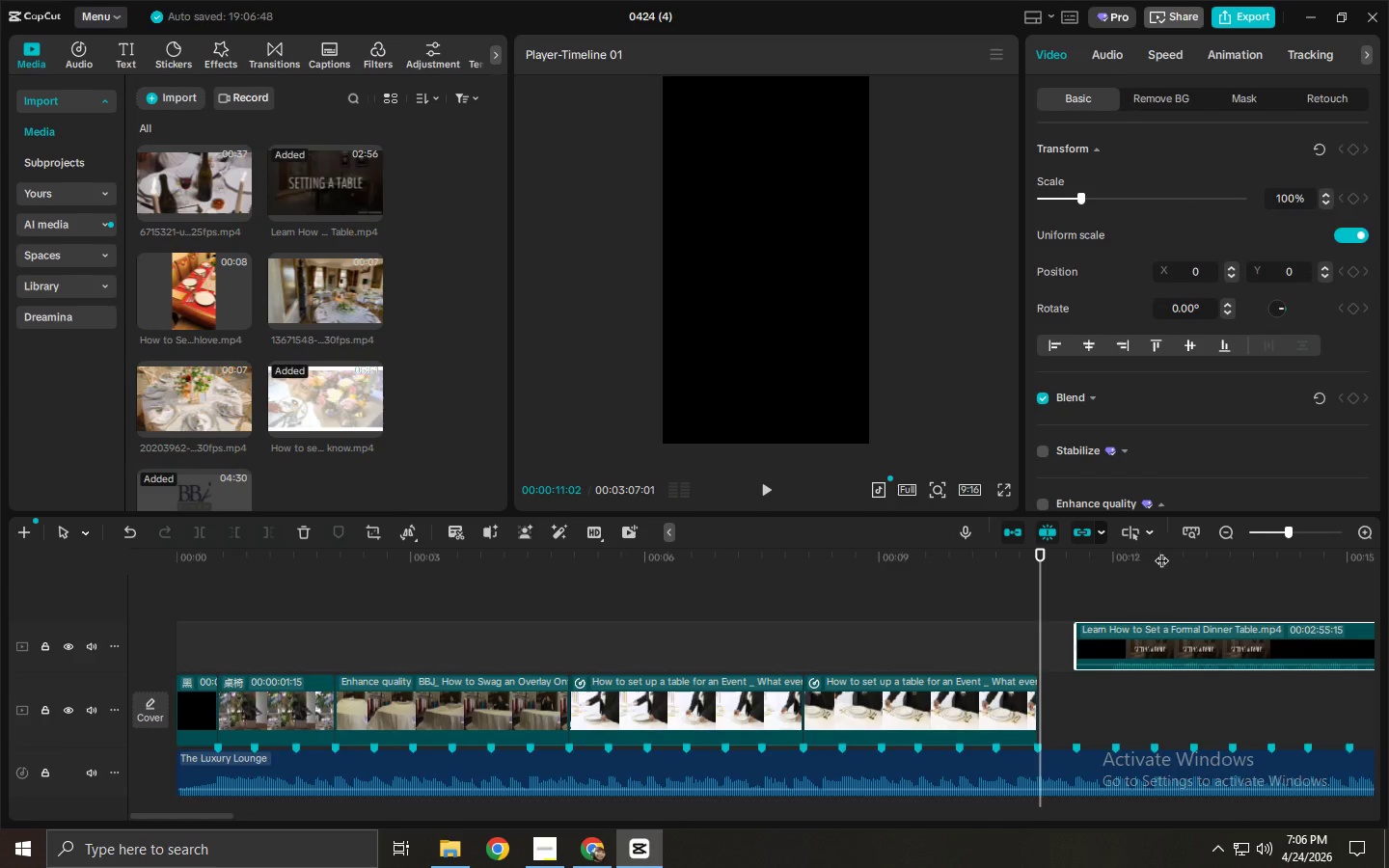 
left_click_drag(start_coordinate=[1158, 551], to_coordinate=[1298, 586])
 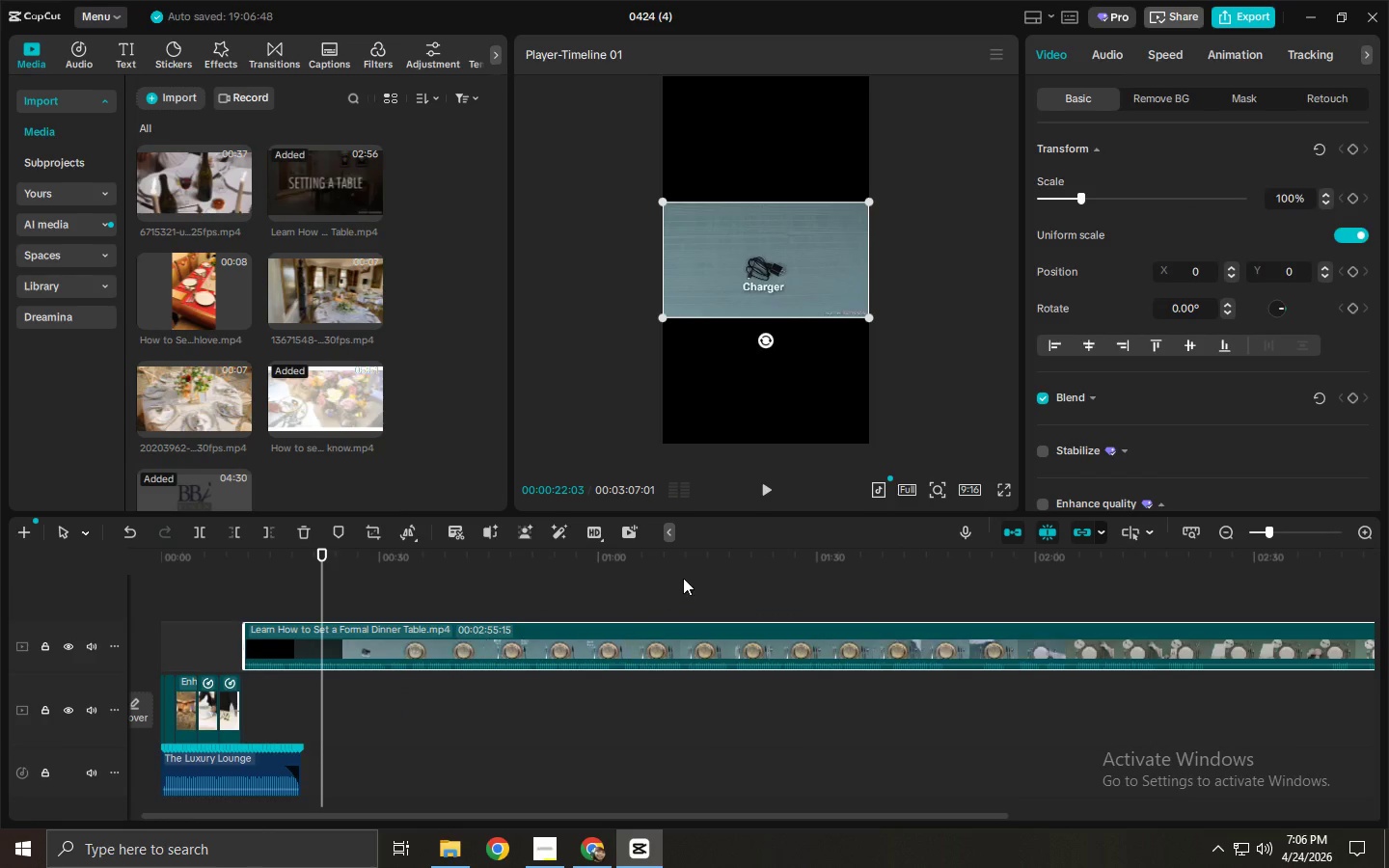 
left_click([603, 651])
 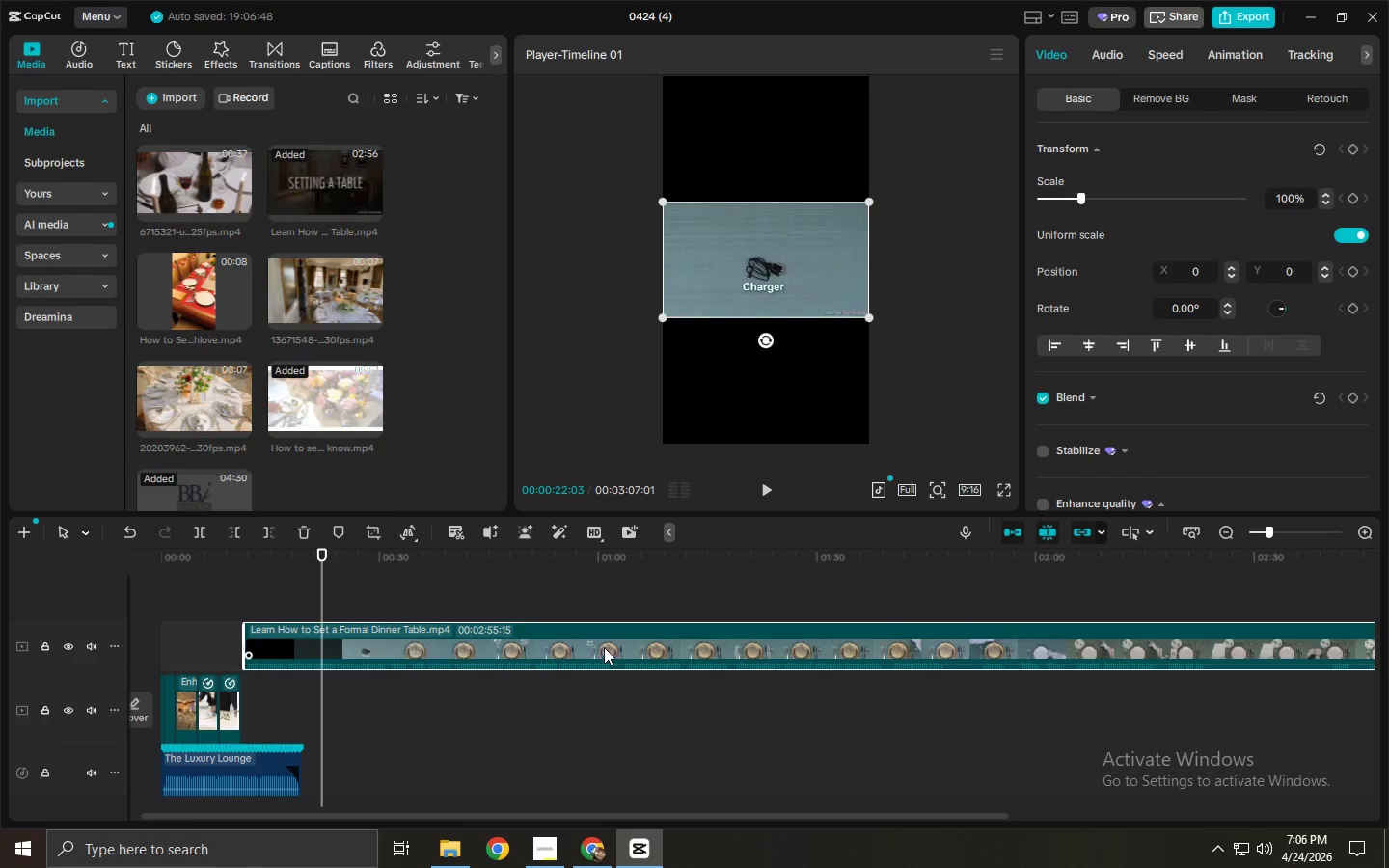 
key(Delete)
 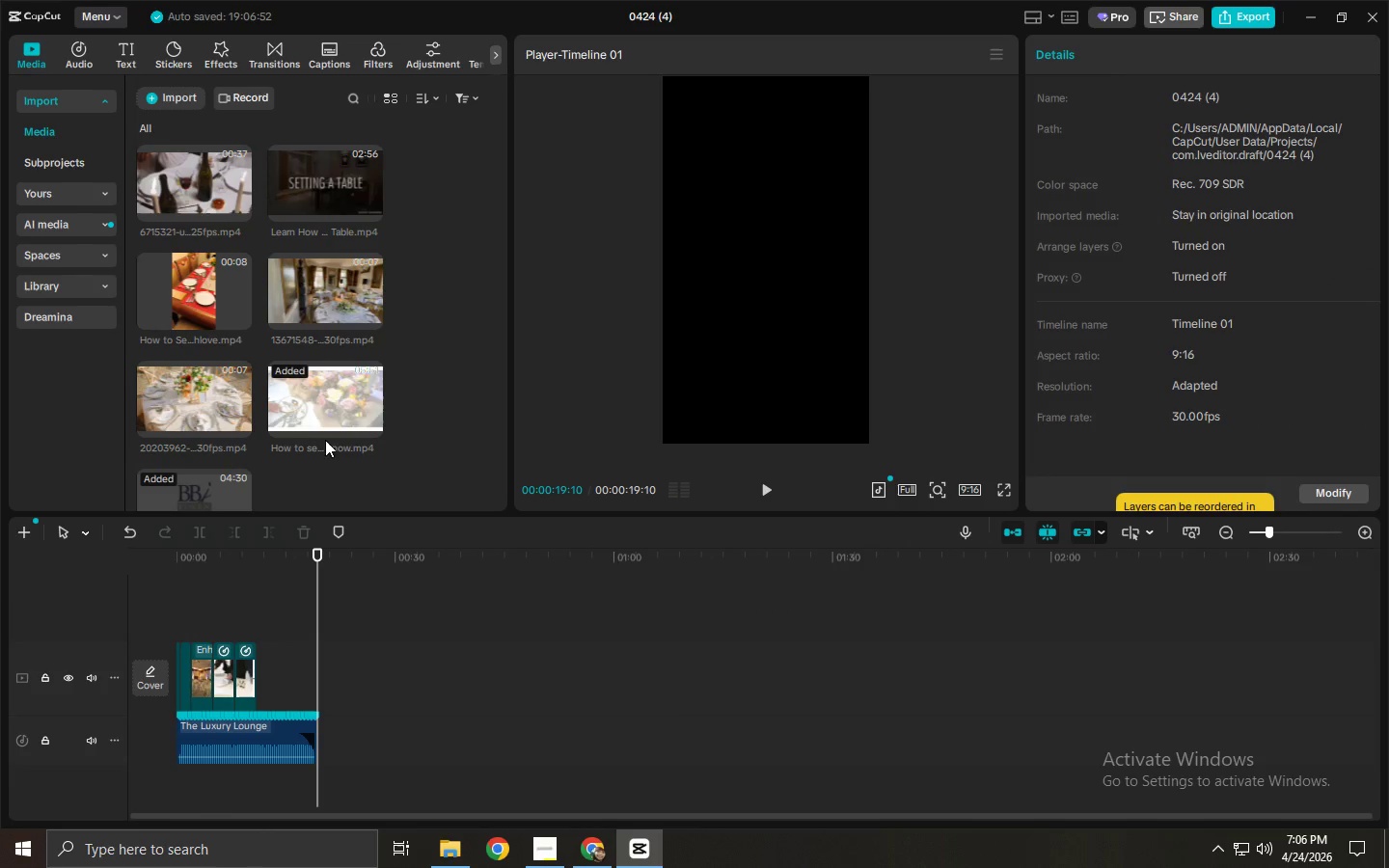 
scroll: coordinate [238, 415], scroll_direction: down, amount: 2.0
 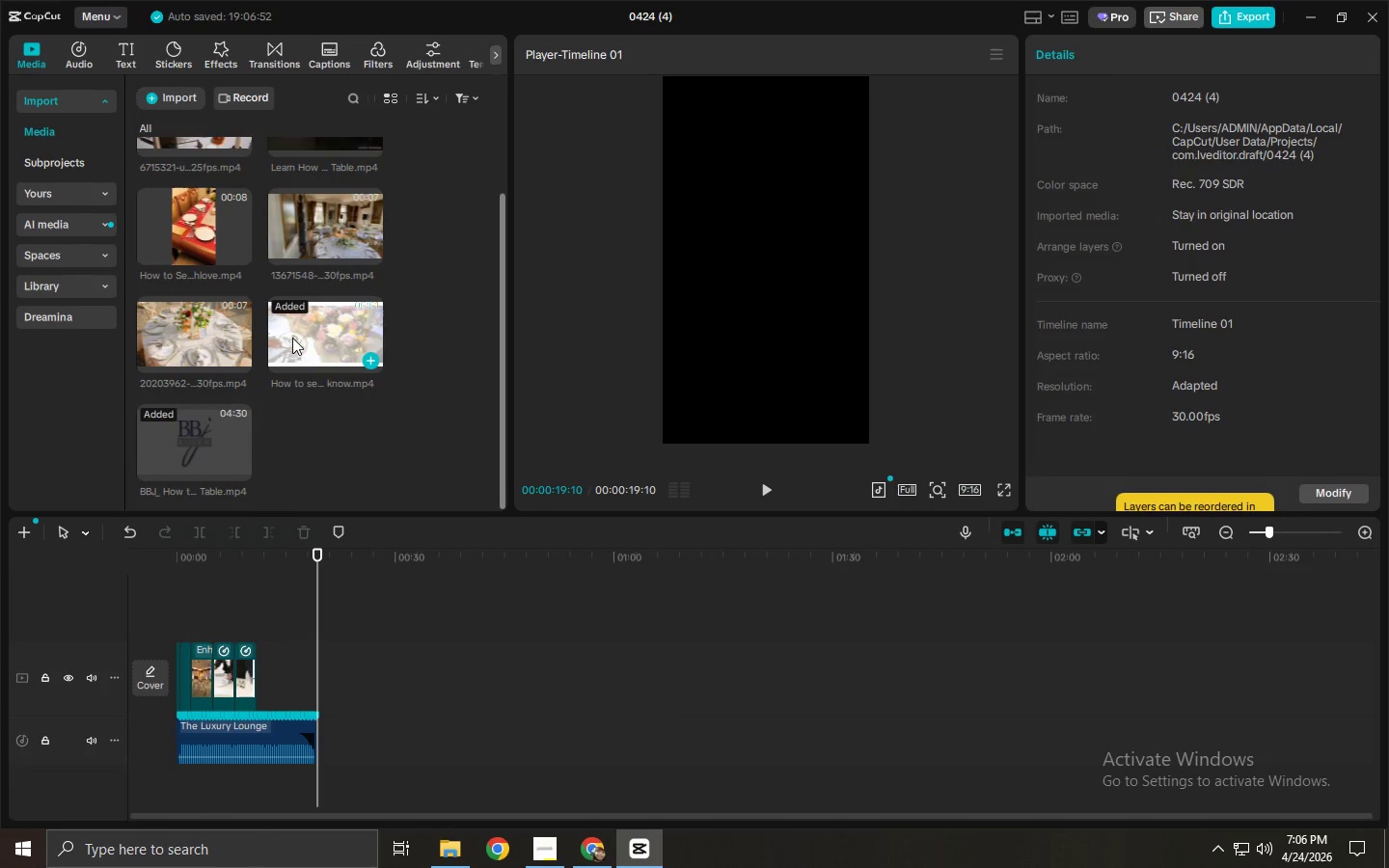 
left_click([292, 338])
 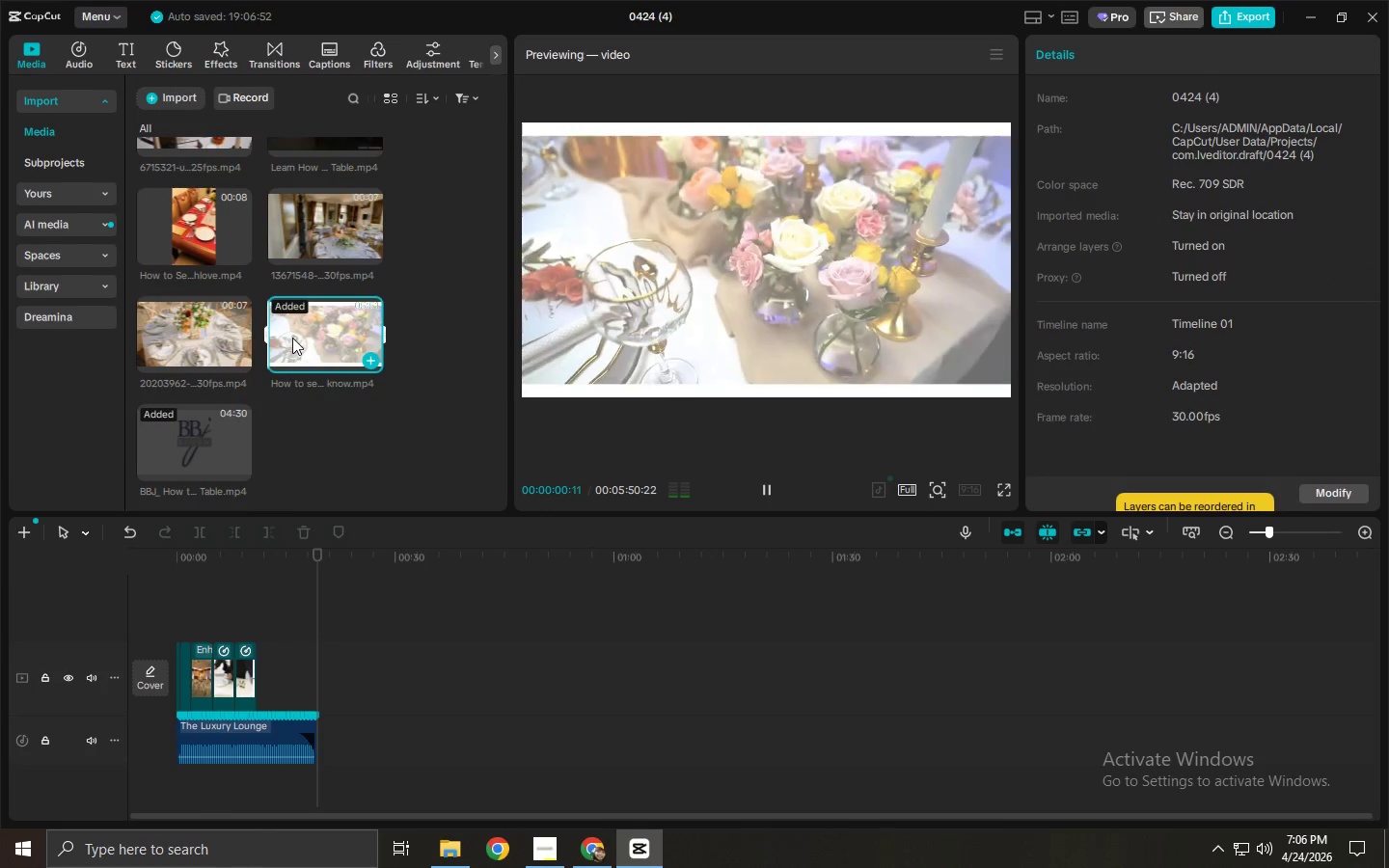 
left_click_drag(start_coordinate=[294, 338], to_coordinate=[439, 606])
 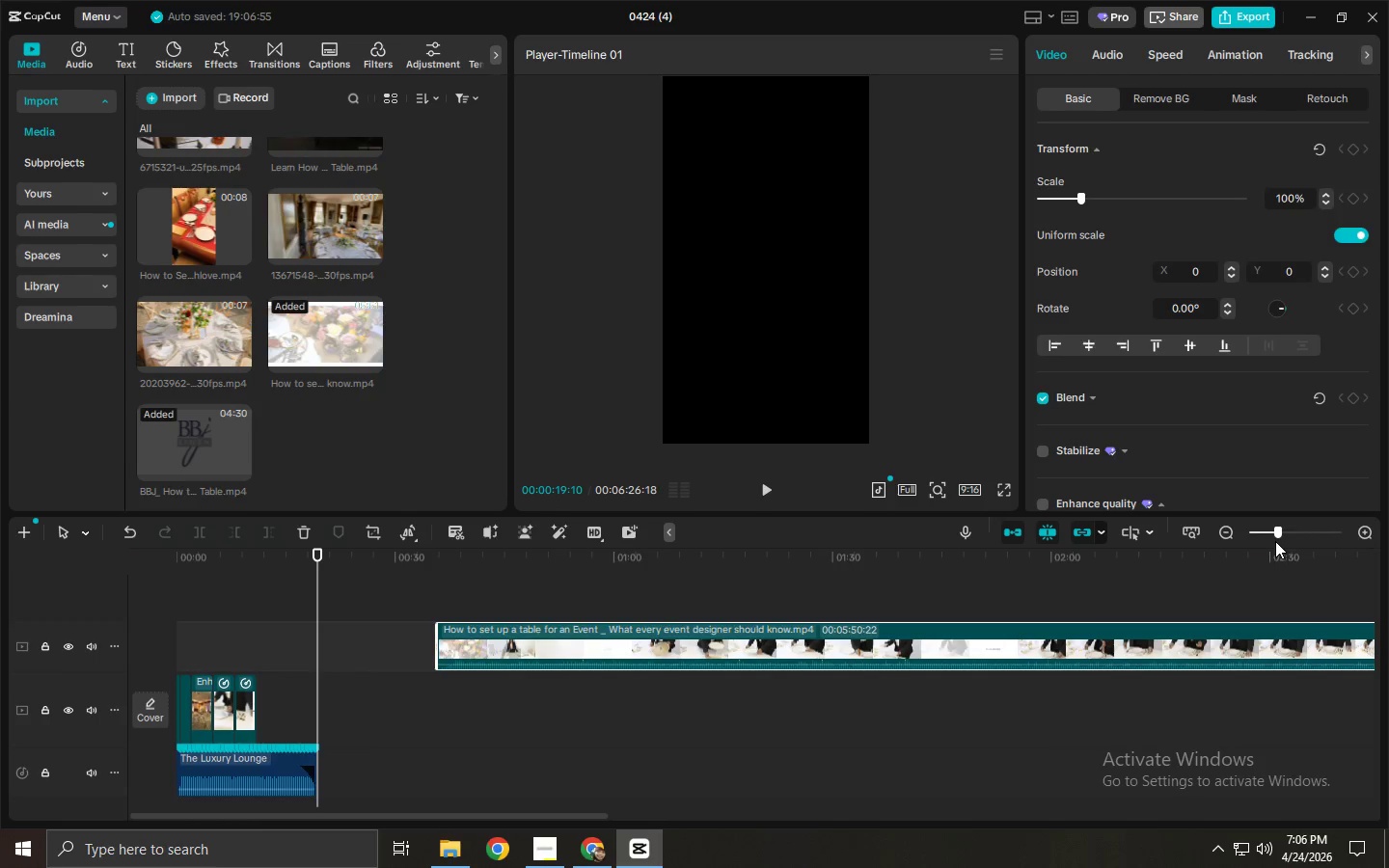 
left_click([1267, 536])
 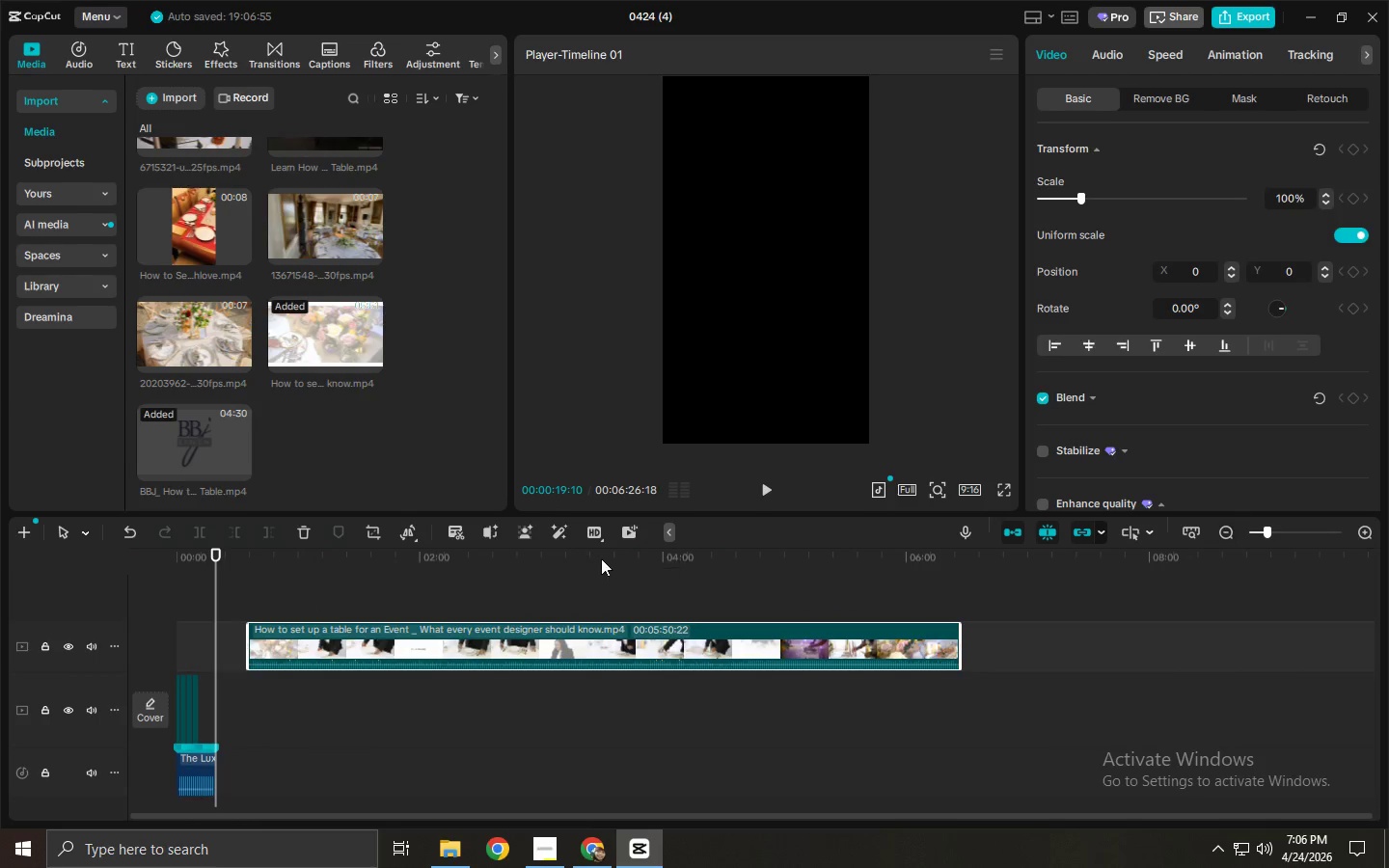 
left_click_drag(start_coordinate=[510, 558], to_coordinate=[562, 565])
 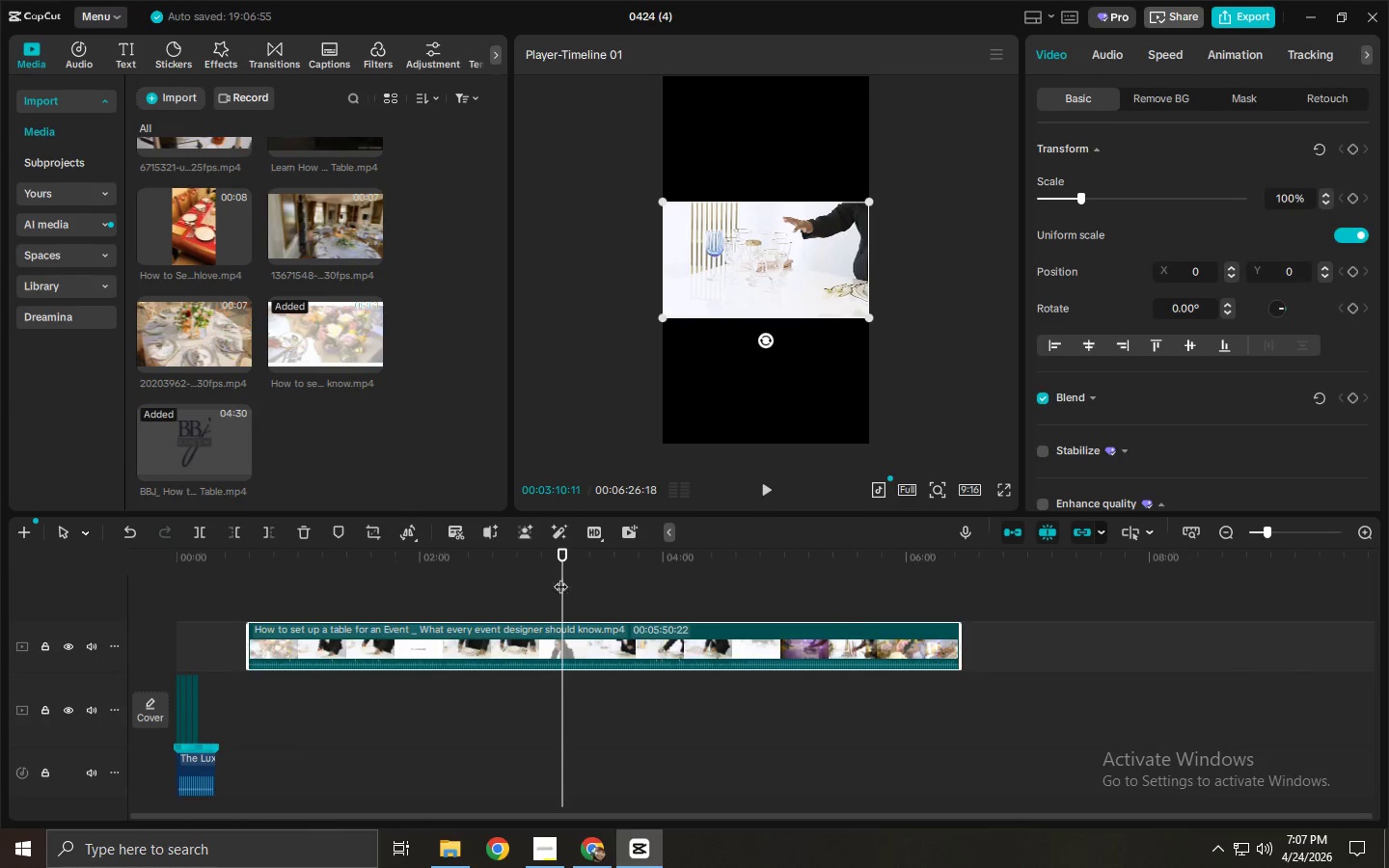 
key(Control+ControlLeft)
 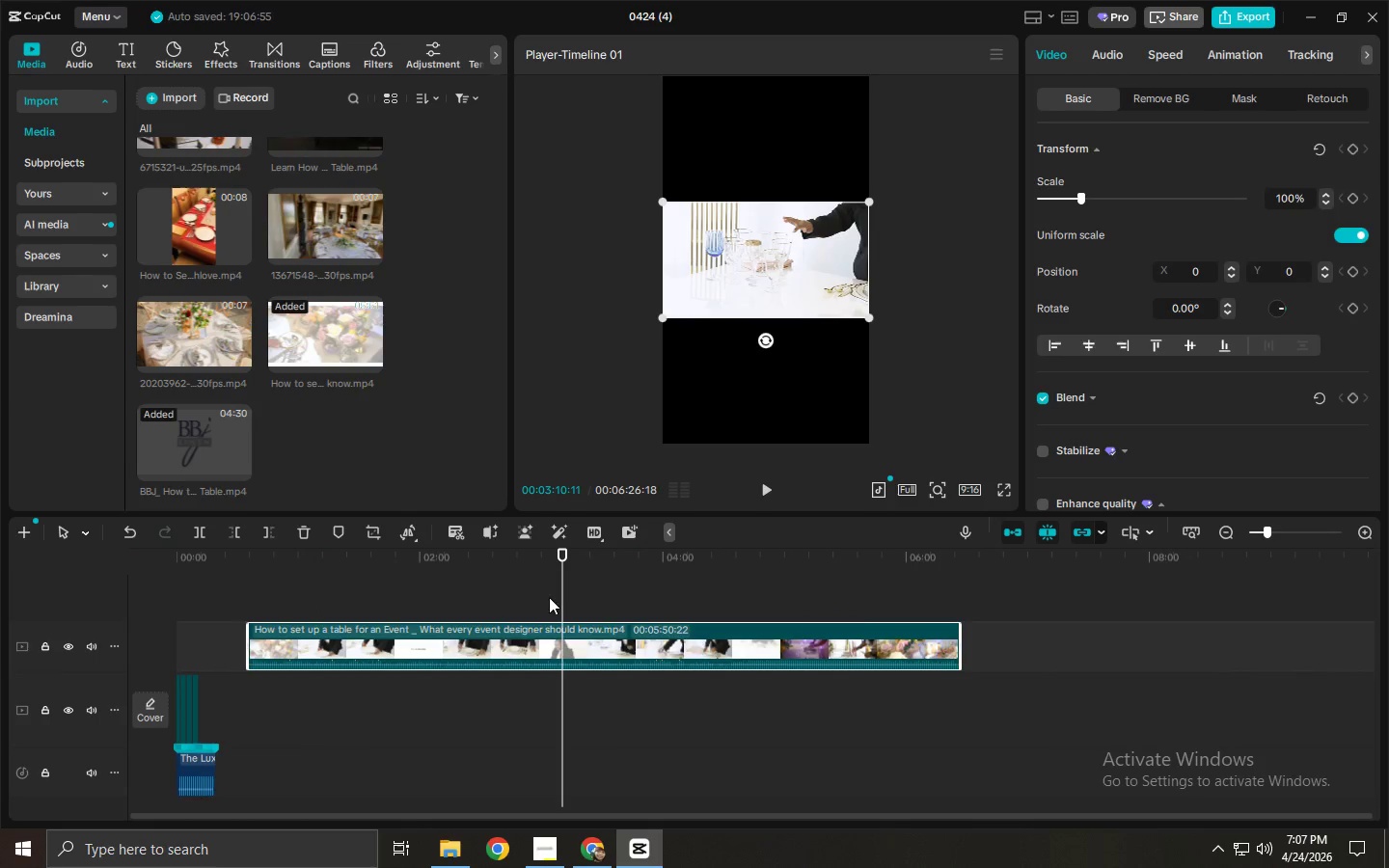 
key(Control+B)
 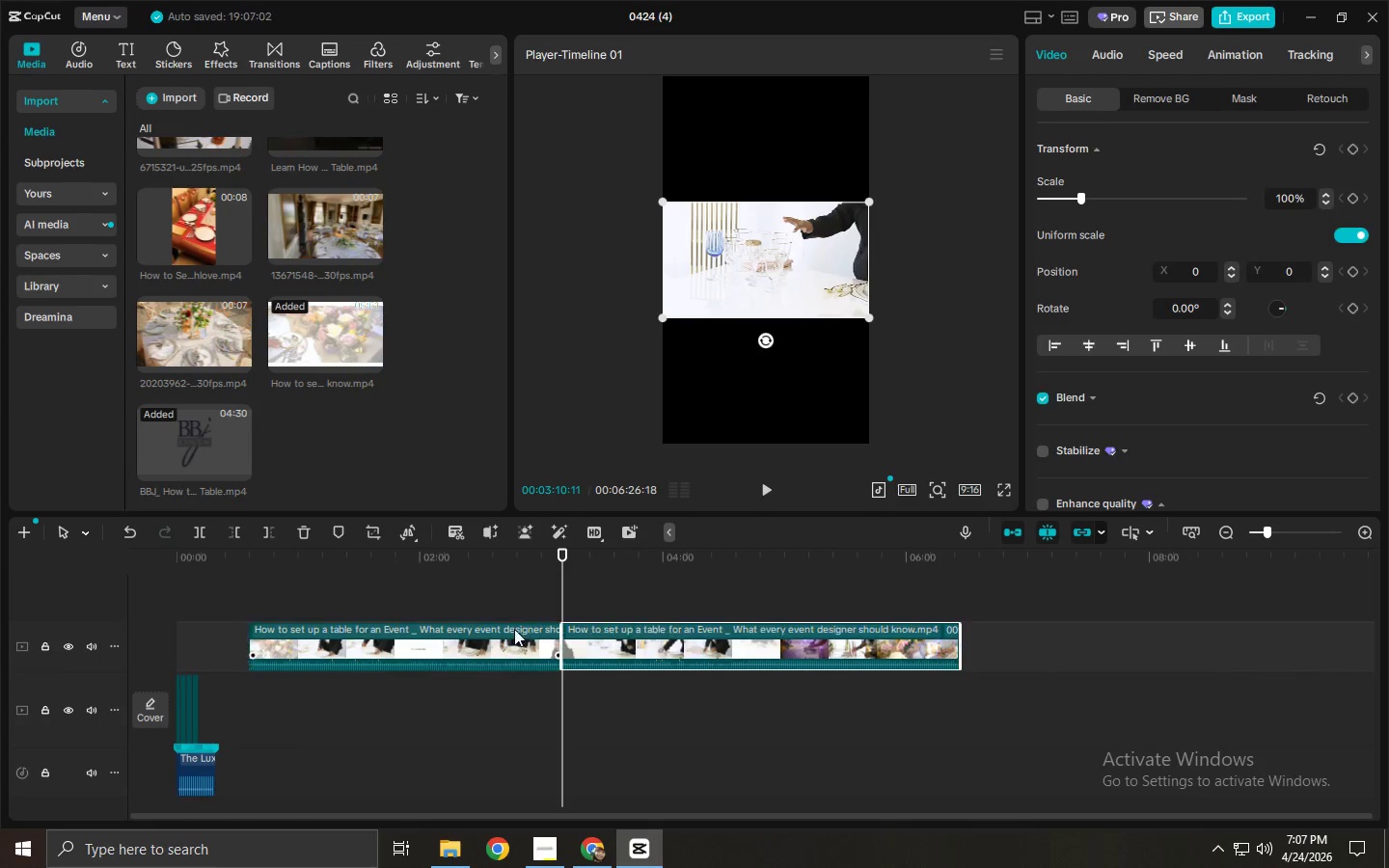 
left_click([509, 631])
 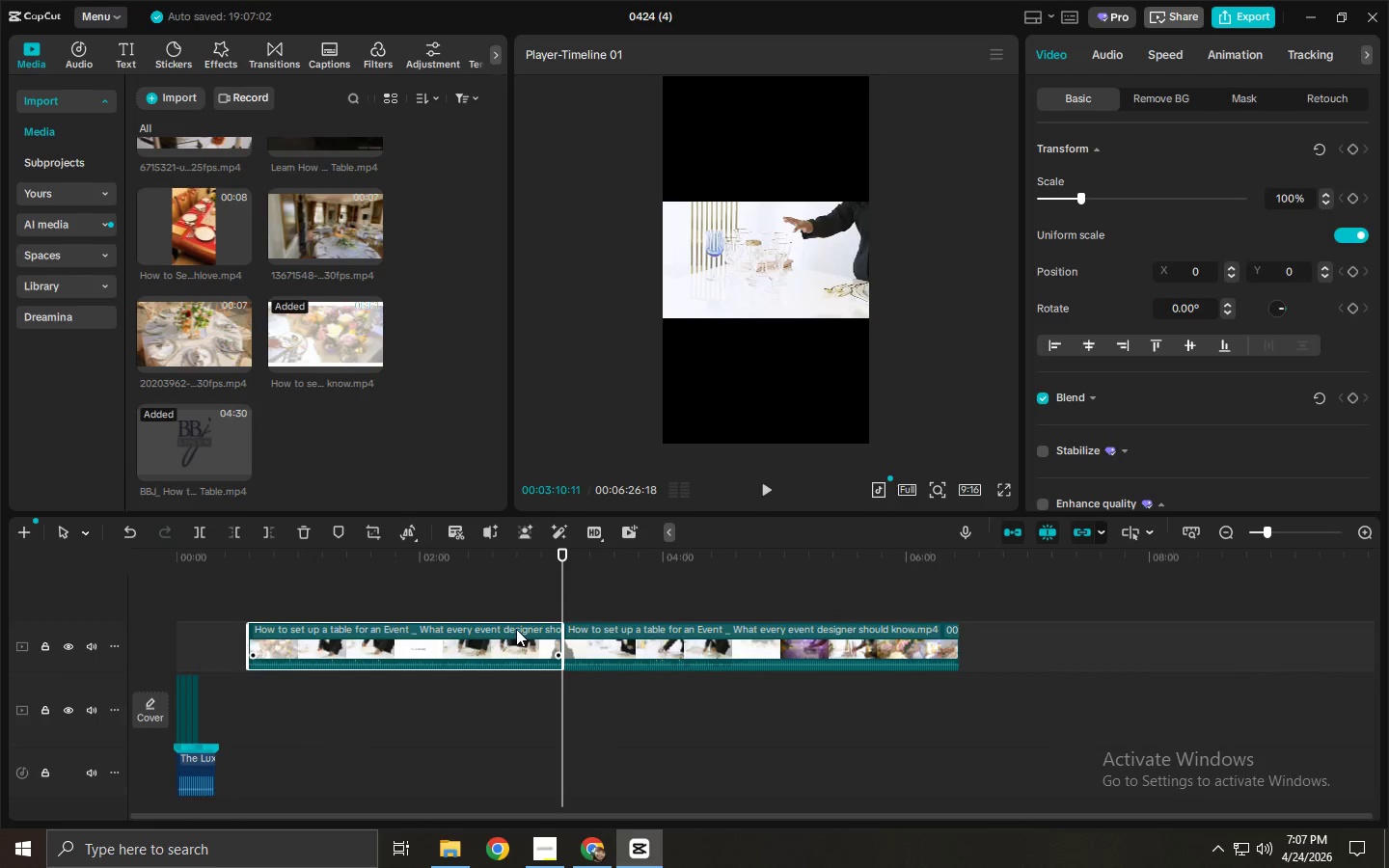 
key(Insert)
 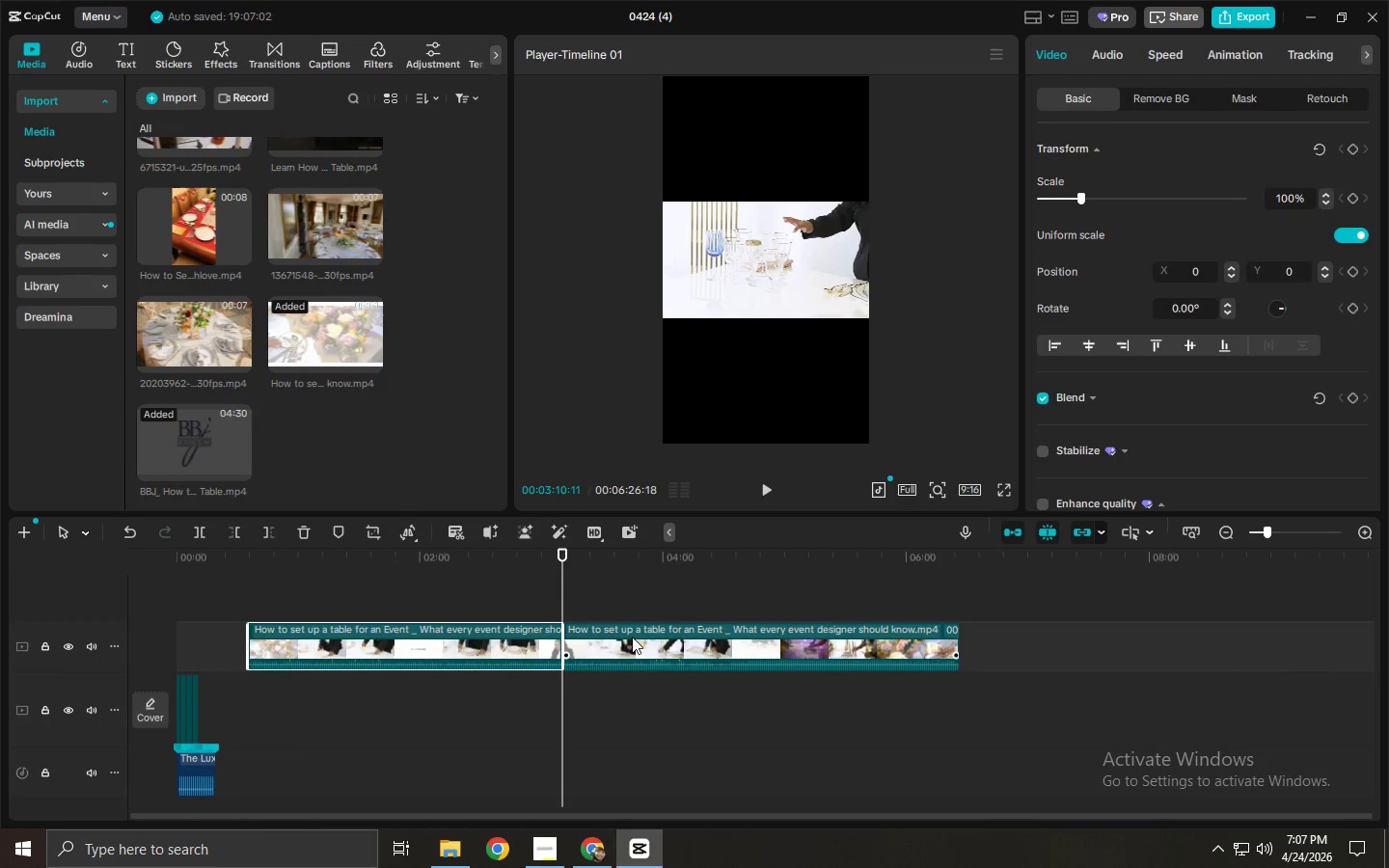 
key(Delete)
 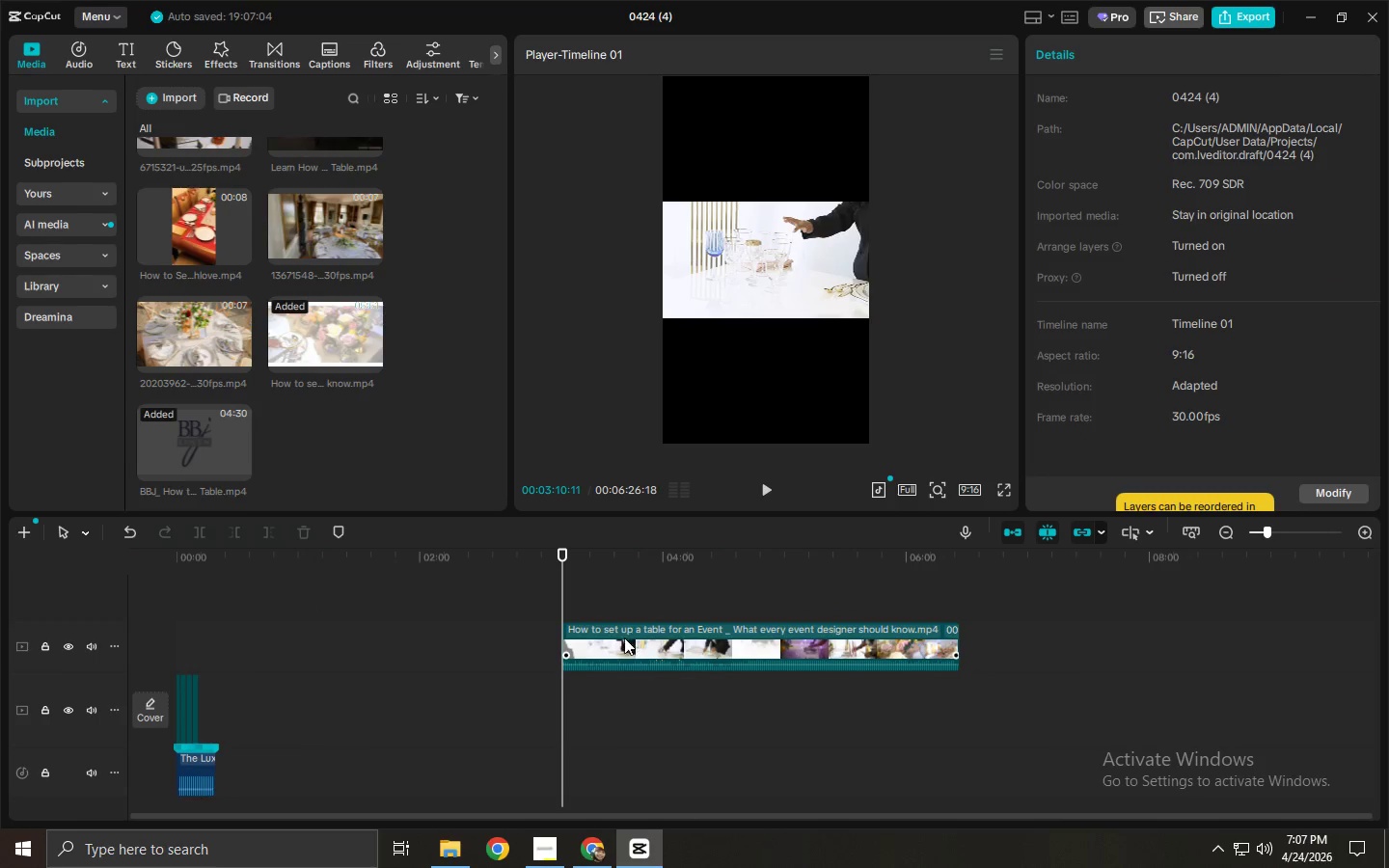 
left_click_drag(start_coordinate=[624, 637], to_coordinate=[594, 664])
 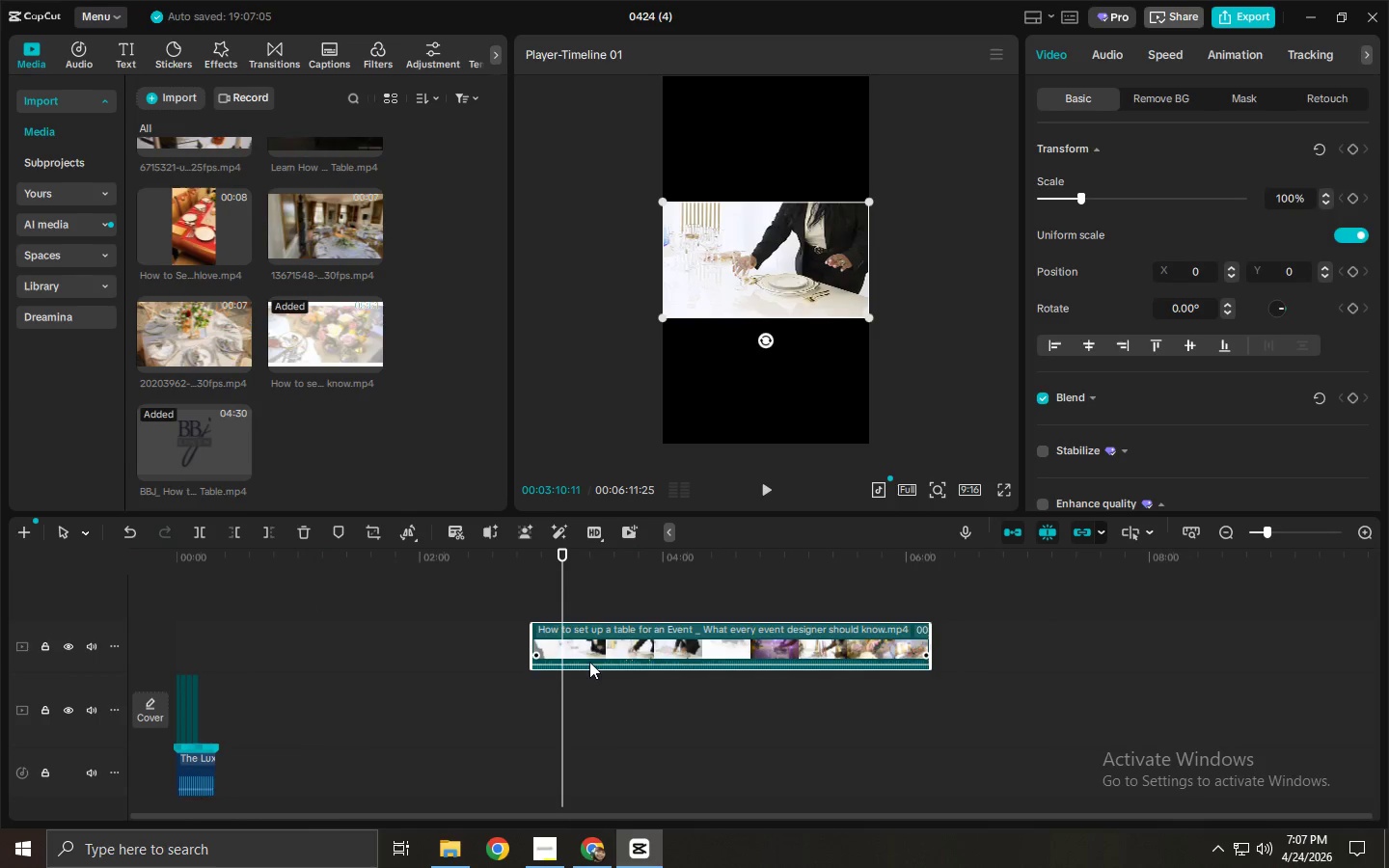 
left_click_drag(start_coordinate=[602, 648], to_coordinate=[559, 705])
 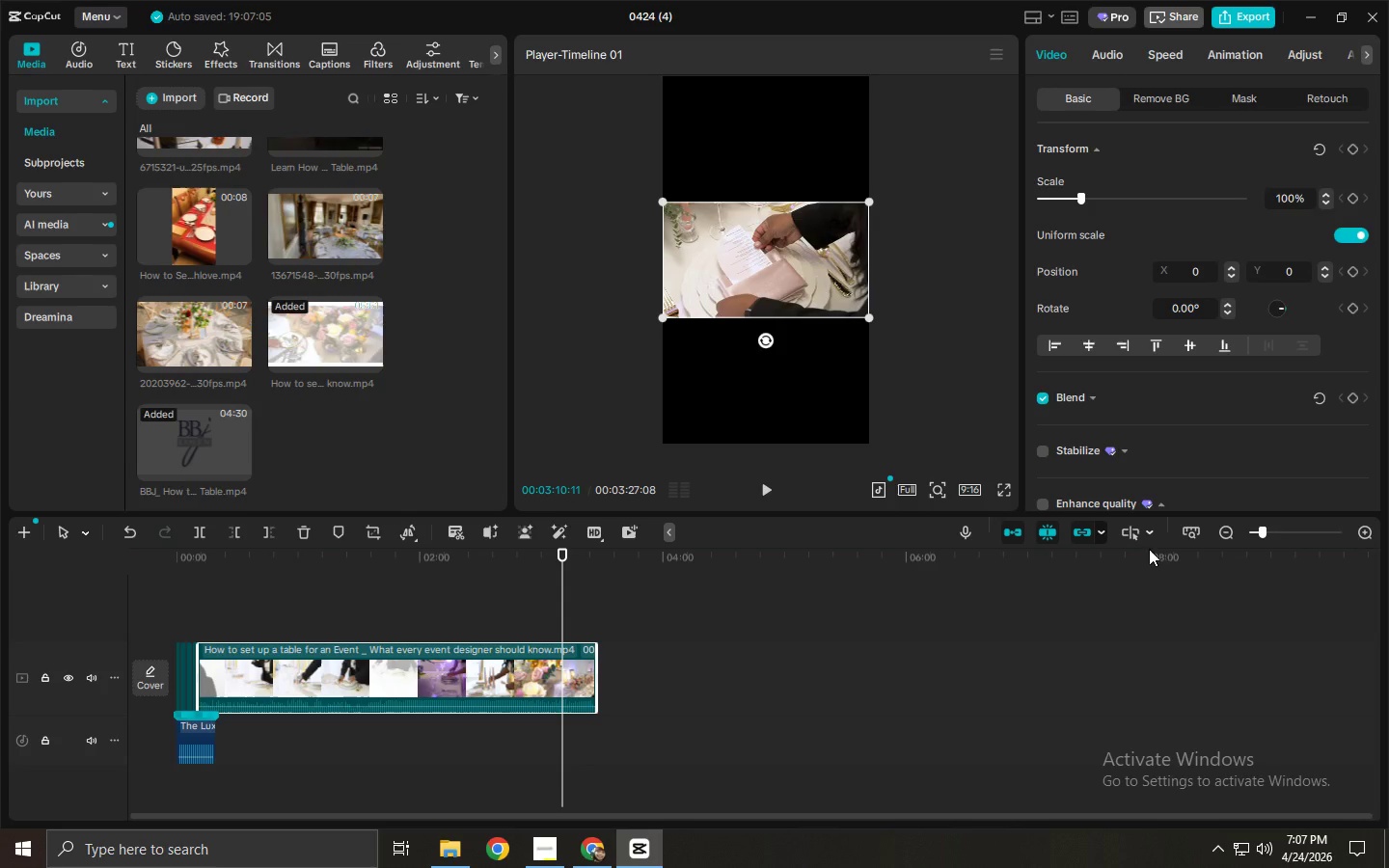 
left_click([1275, 534])
 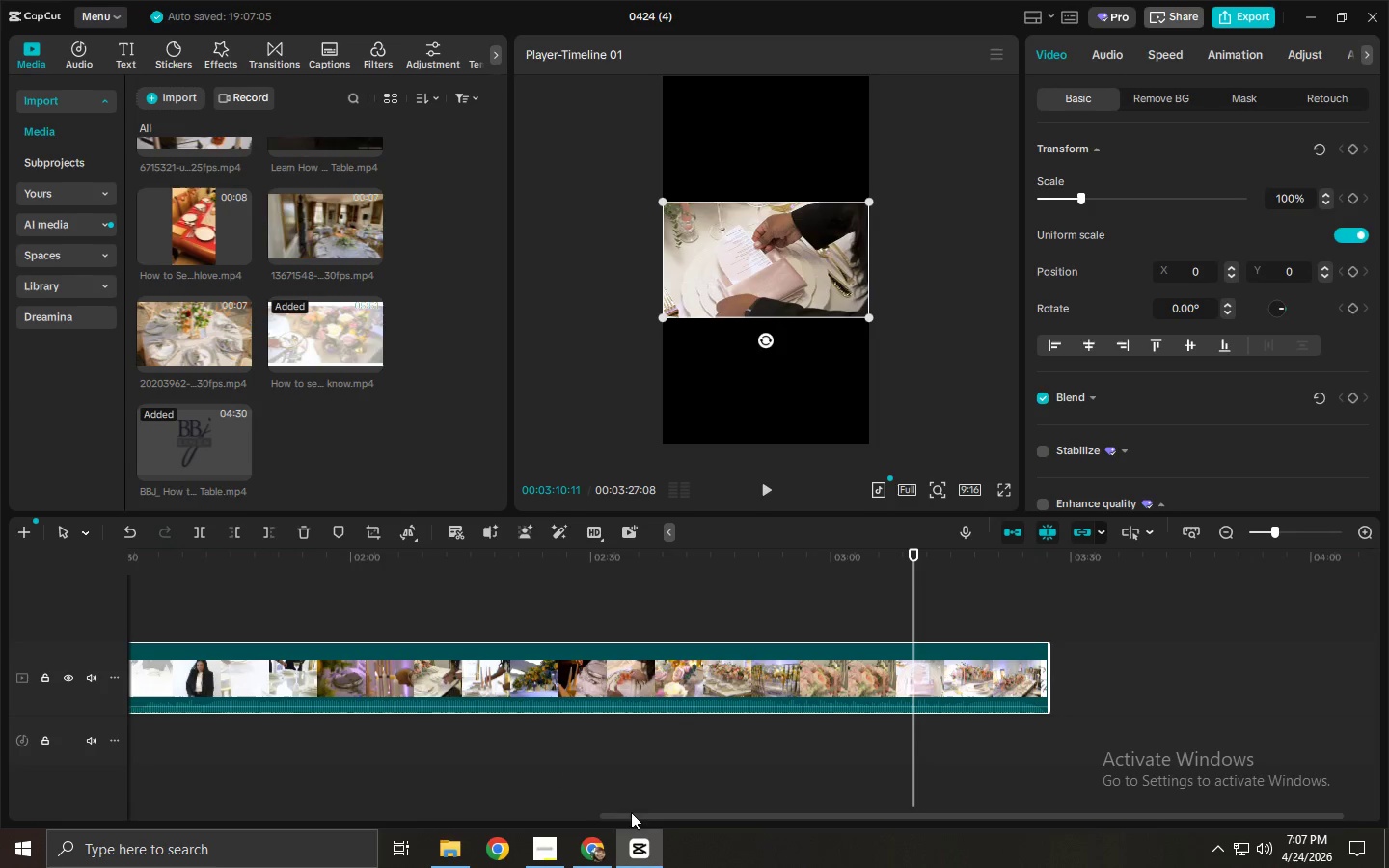 
left_click_drag(start_coordinate=[658, 813], to_coordinate=[0, 786])
 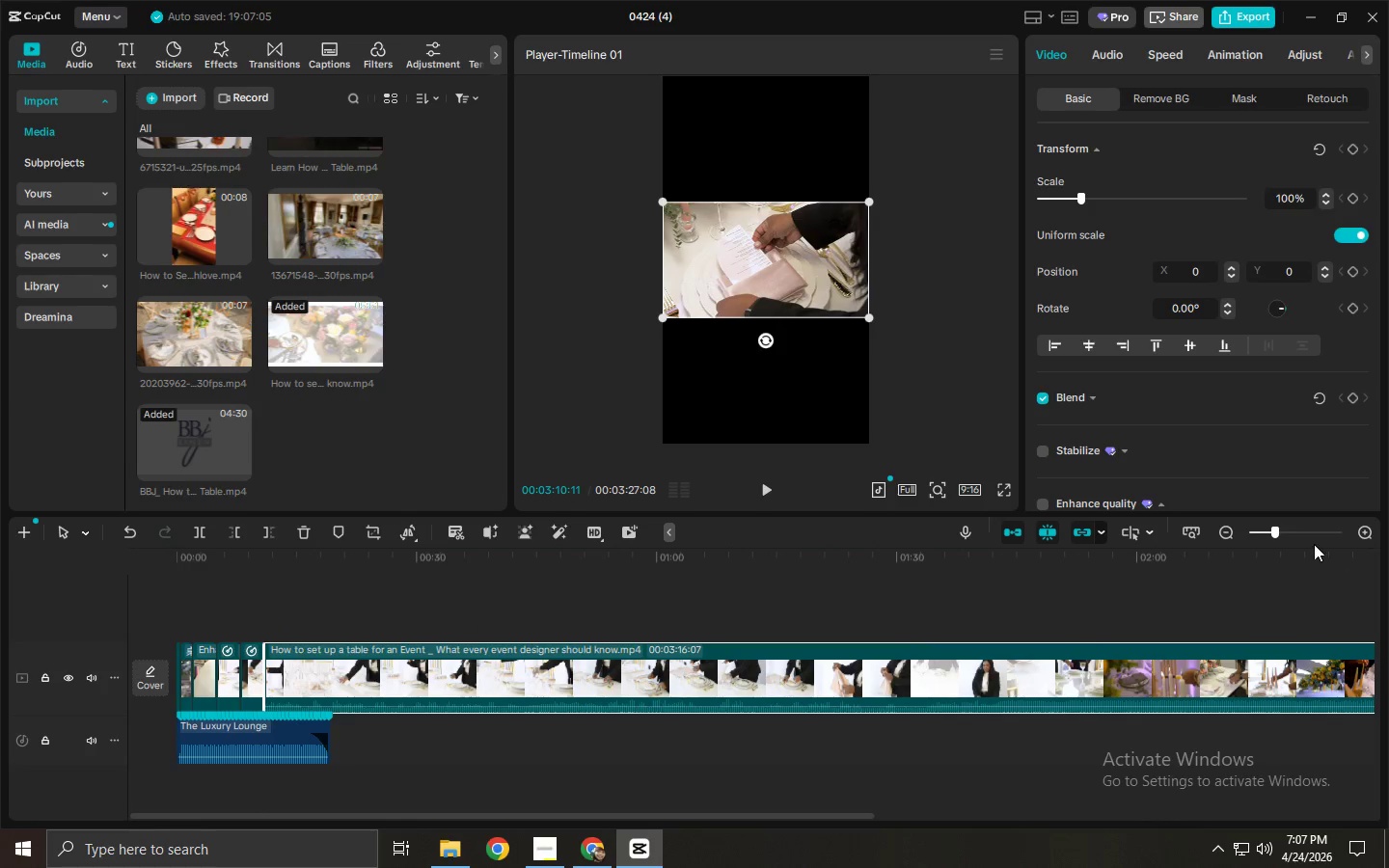 
left_click([1285, 533])
 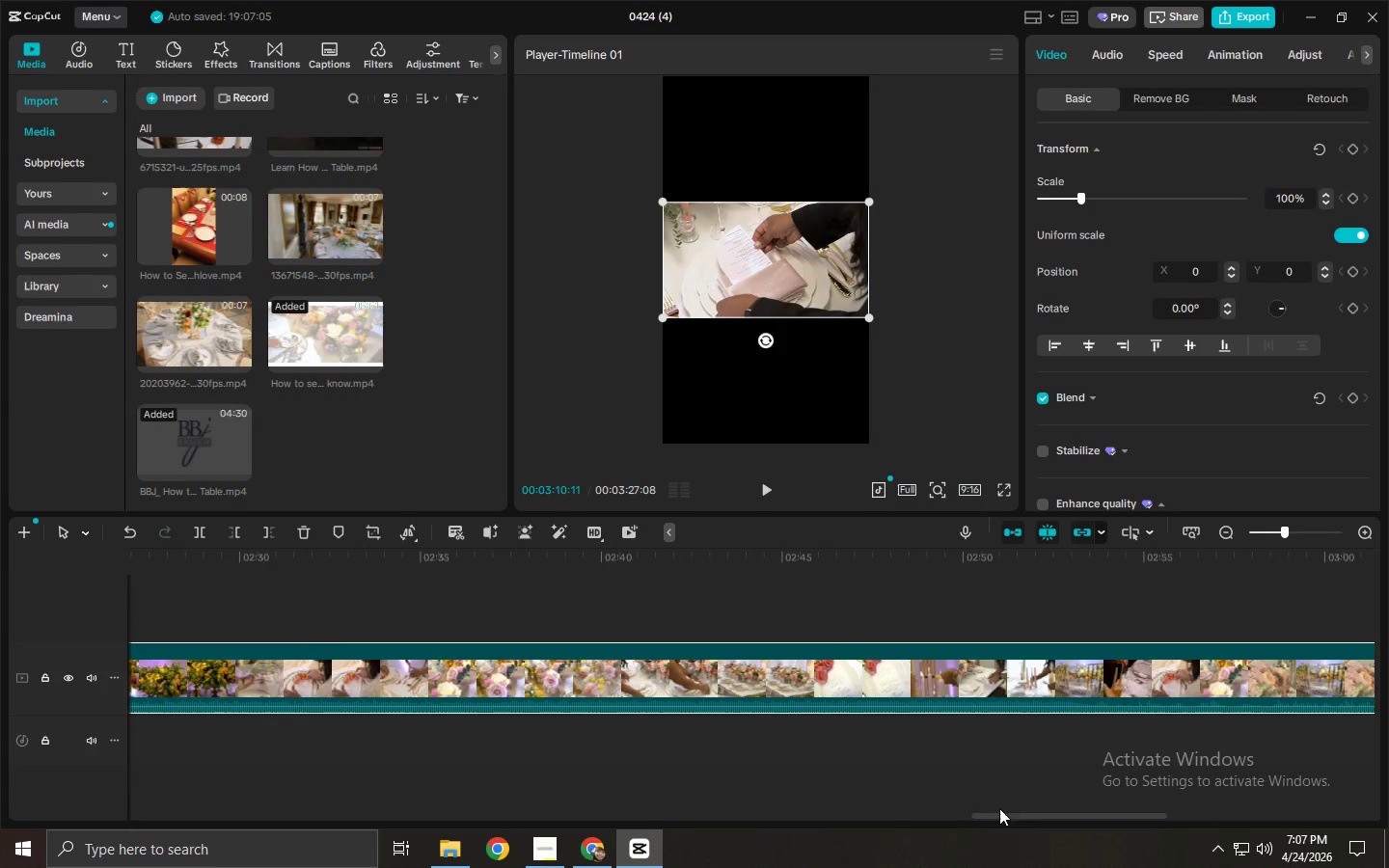 
left_click_drag(start_coordinate=[1023, 815], to_coordinate=[0, 783])
 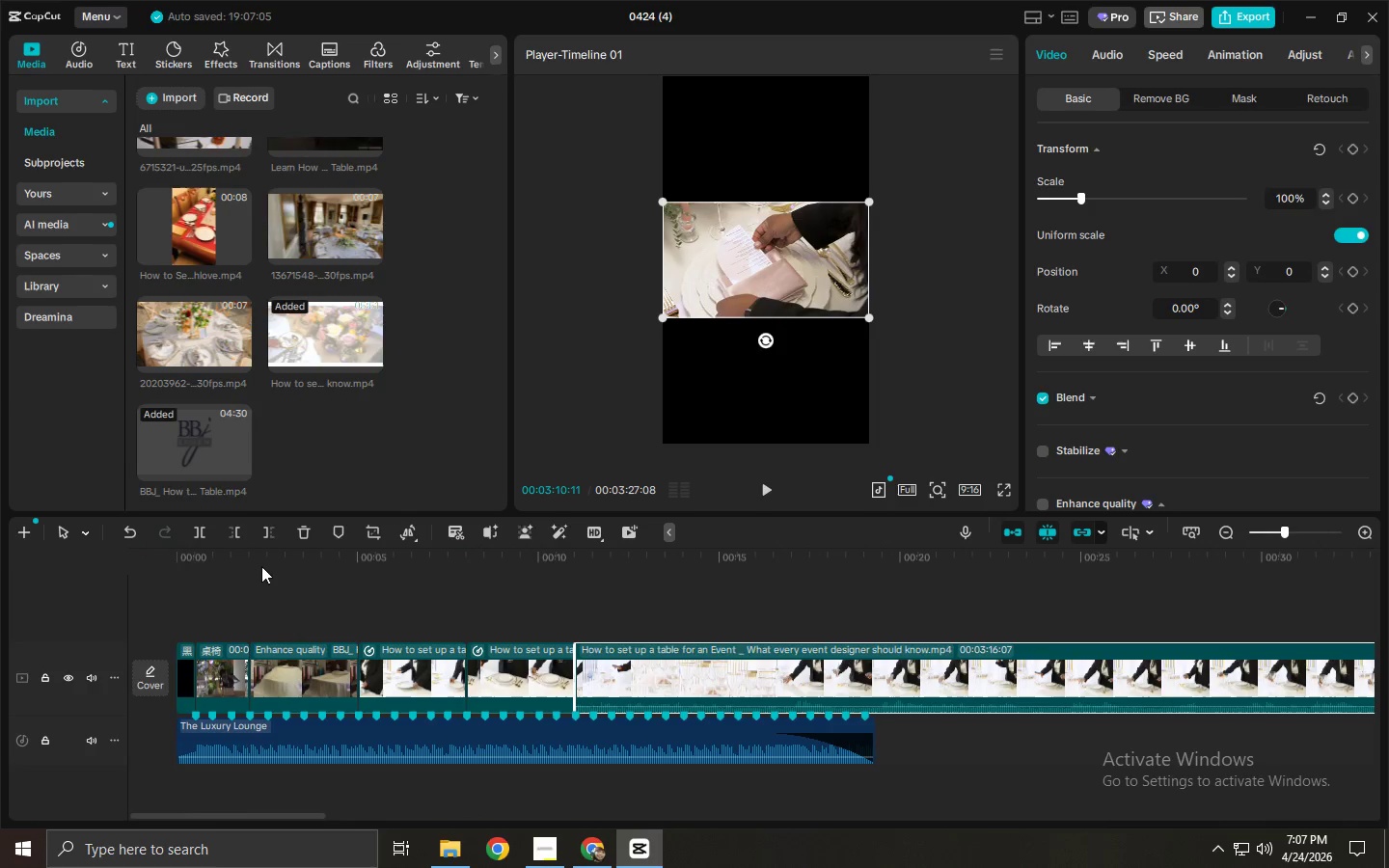 
left_click_drag(start_coordinate=[255, 563], to_coordinate=[185, 551])
 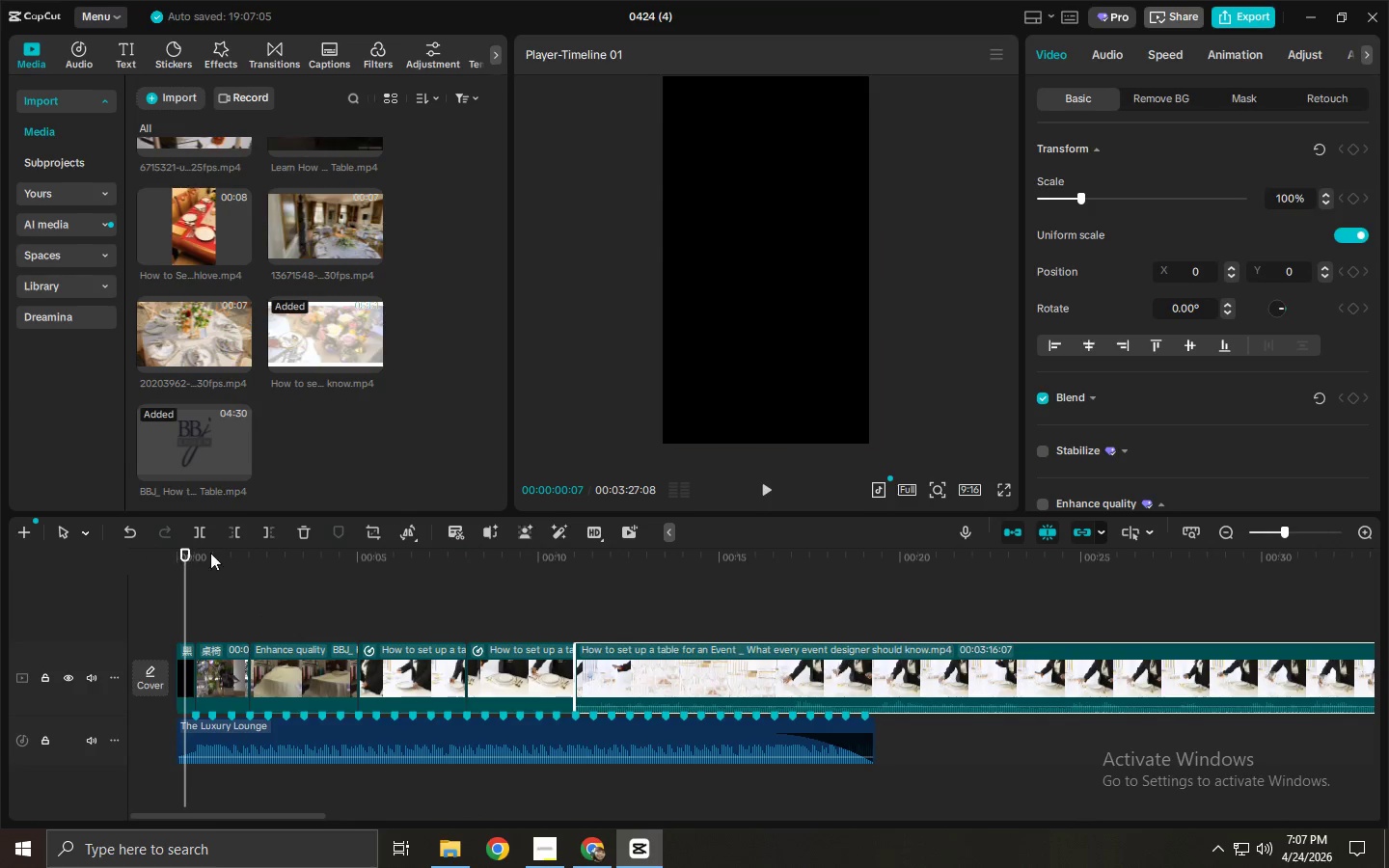 
key(Space)
 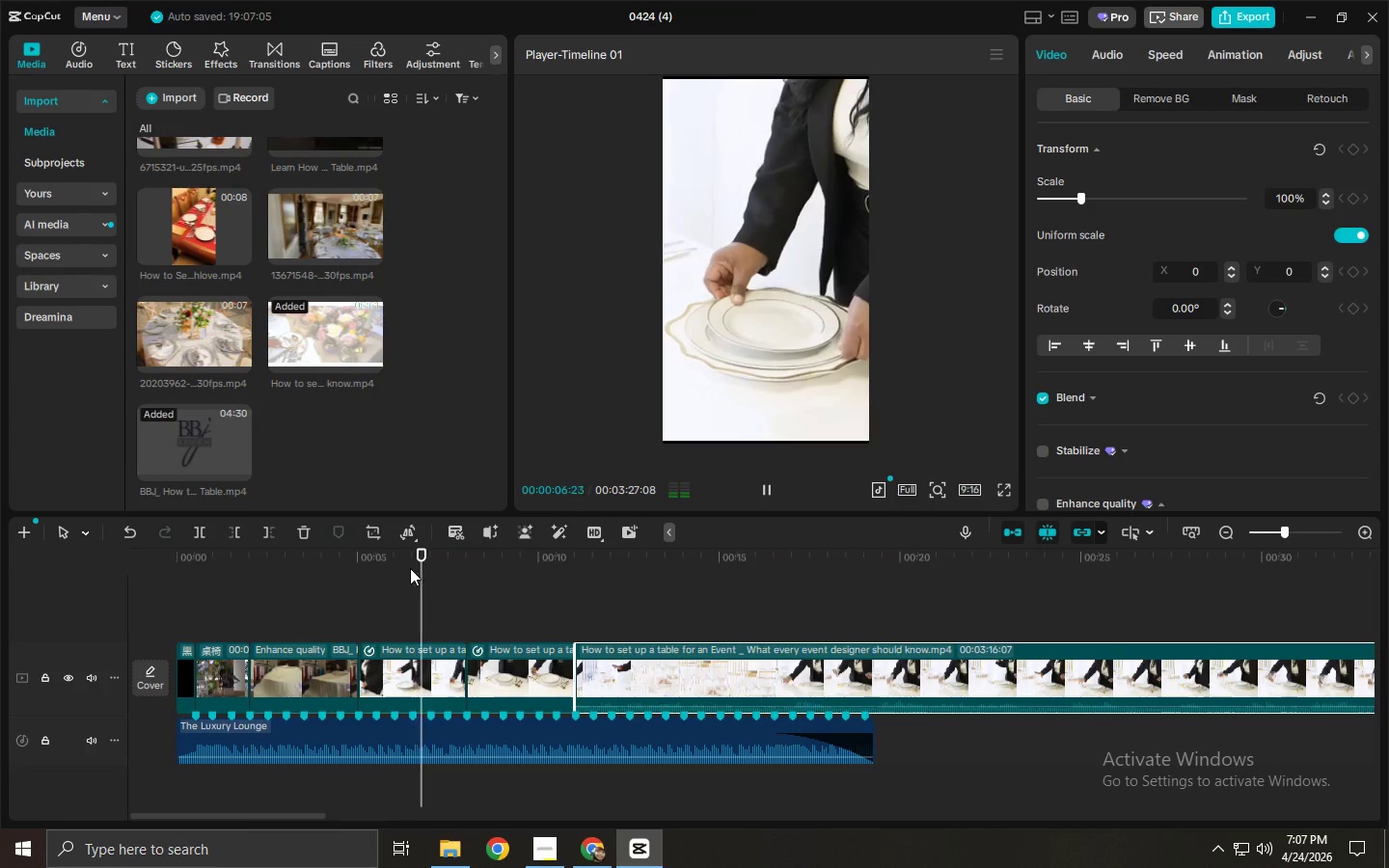 
wait(11.61)
 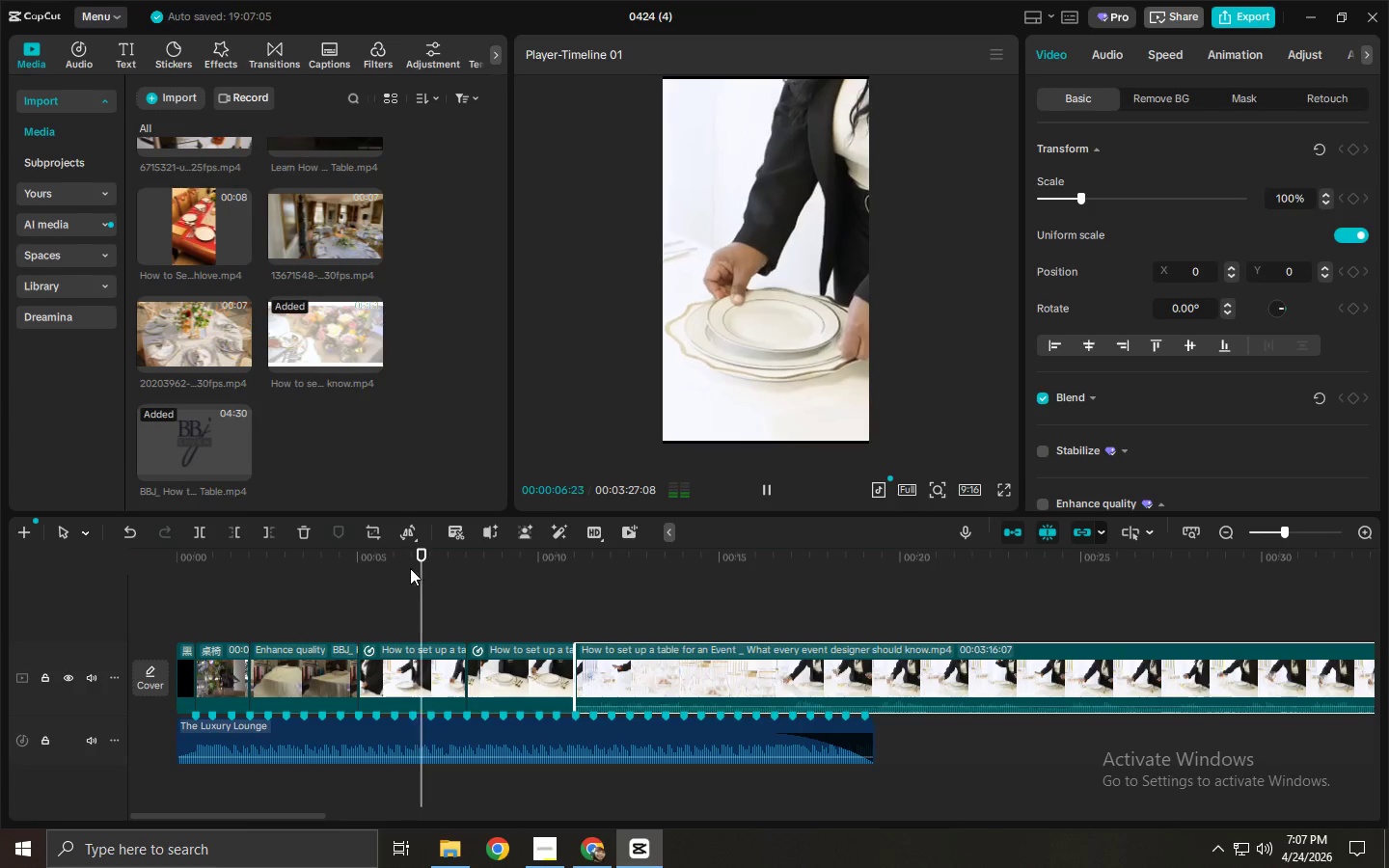 
key(Space)
 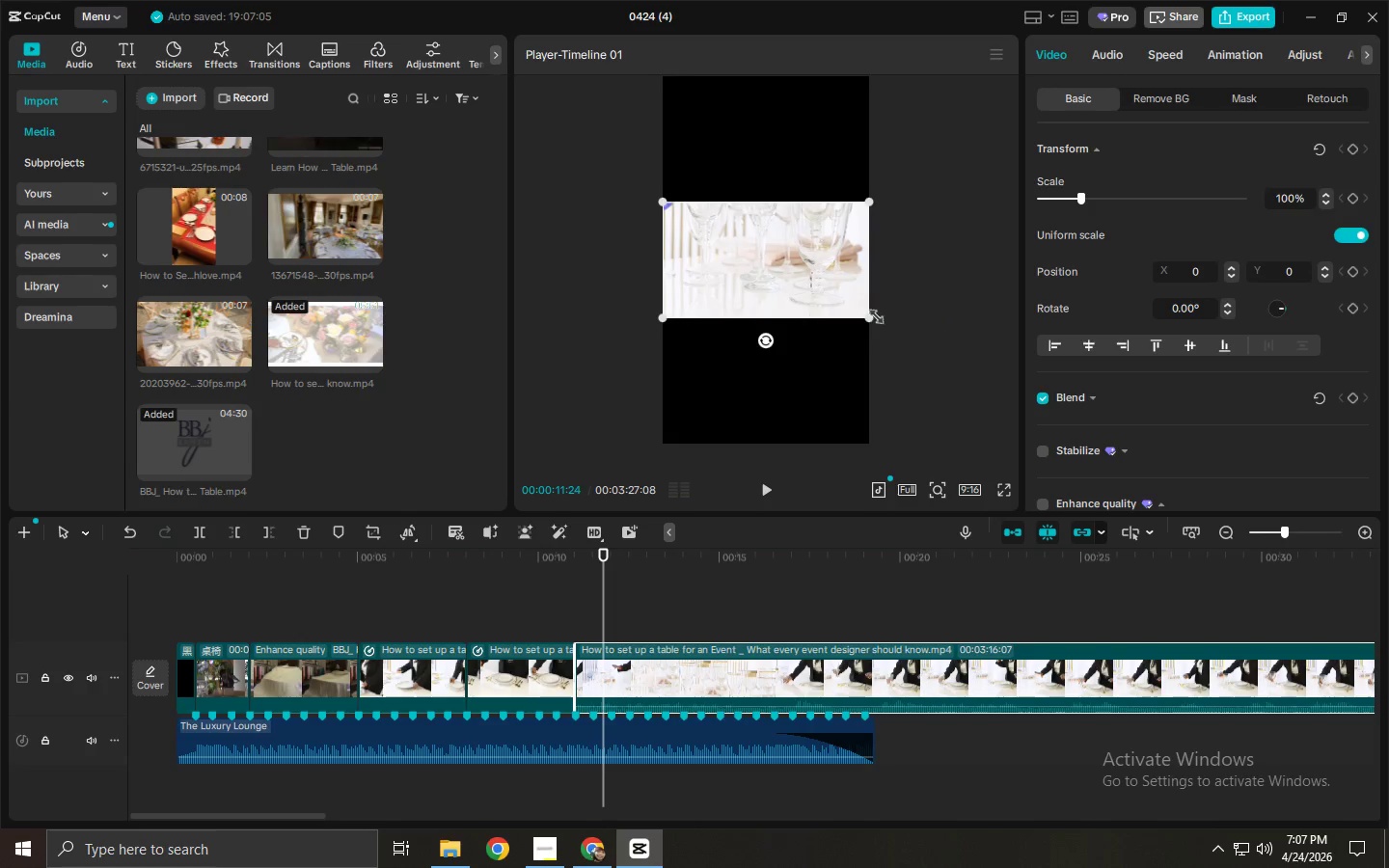 
left_click_drag(start_coordinate=[870, 314], to_coordinate=[1191, 556])
 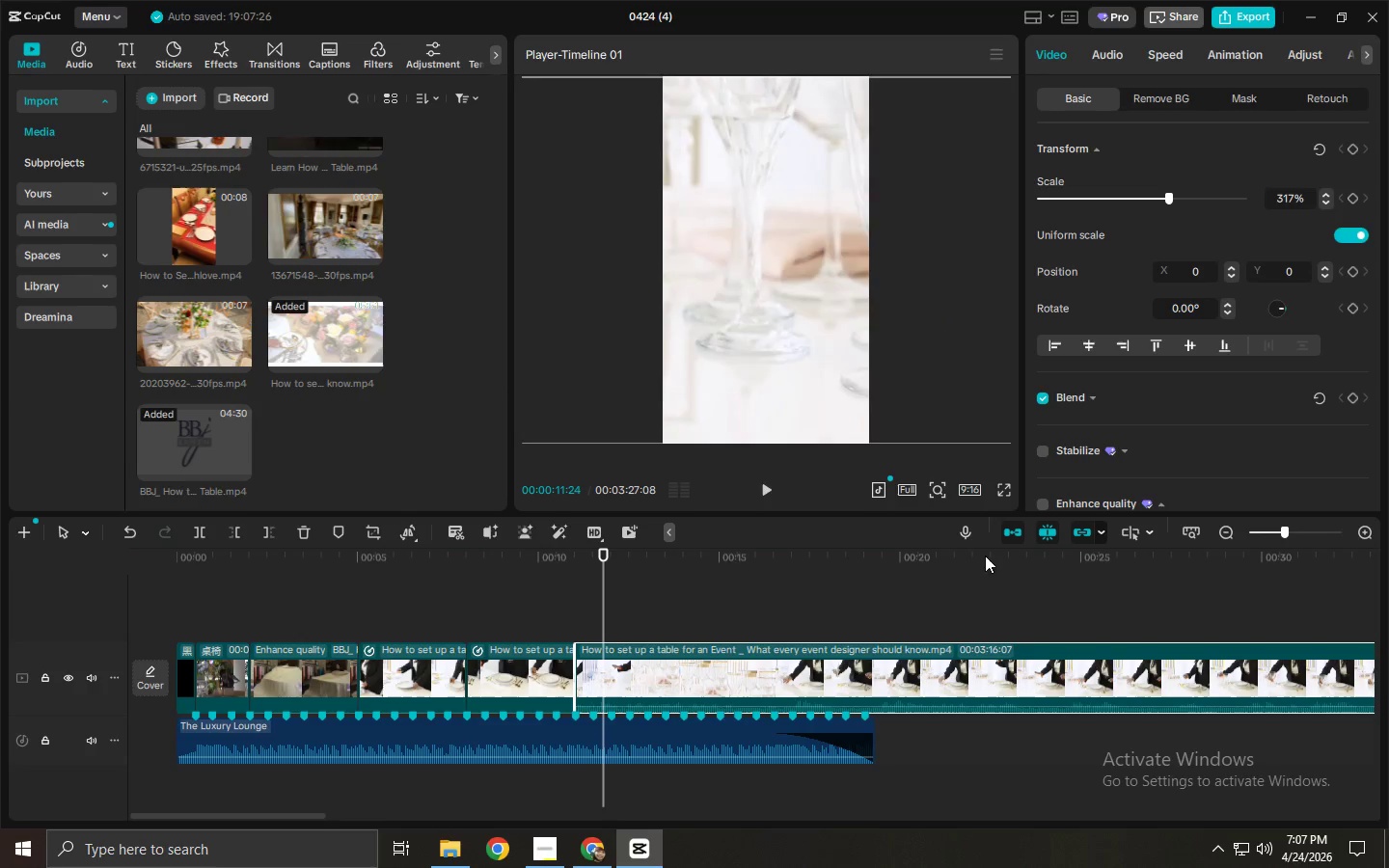 
key(Space)
 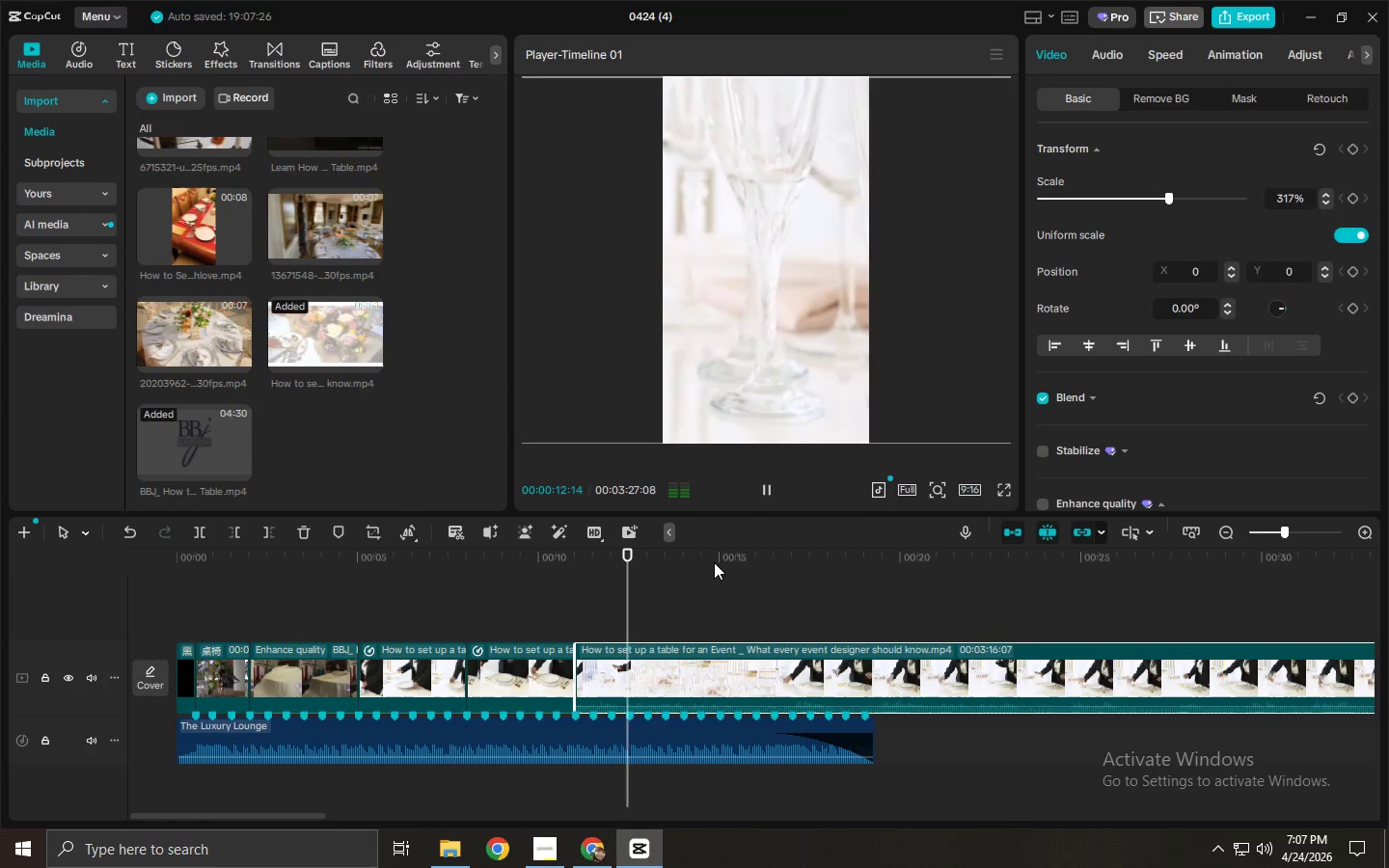 
left_click_drag(start_coordinate=[685, 558], to_coordinate=[774, 567])
 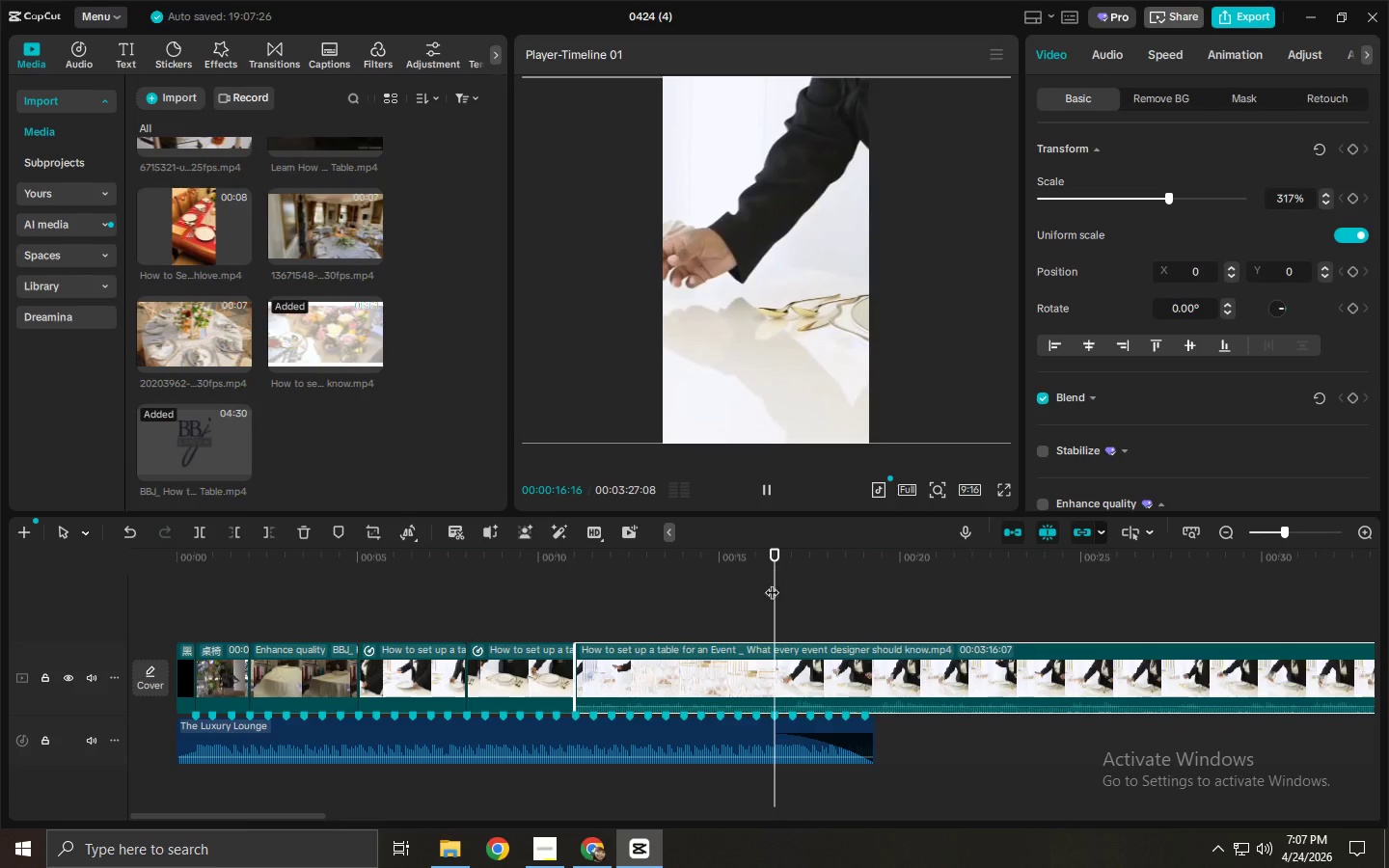 
key(Control+ControlLeft)
 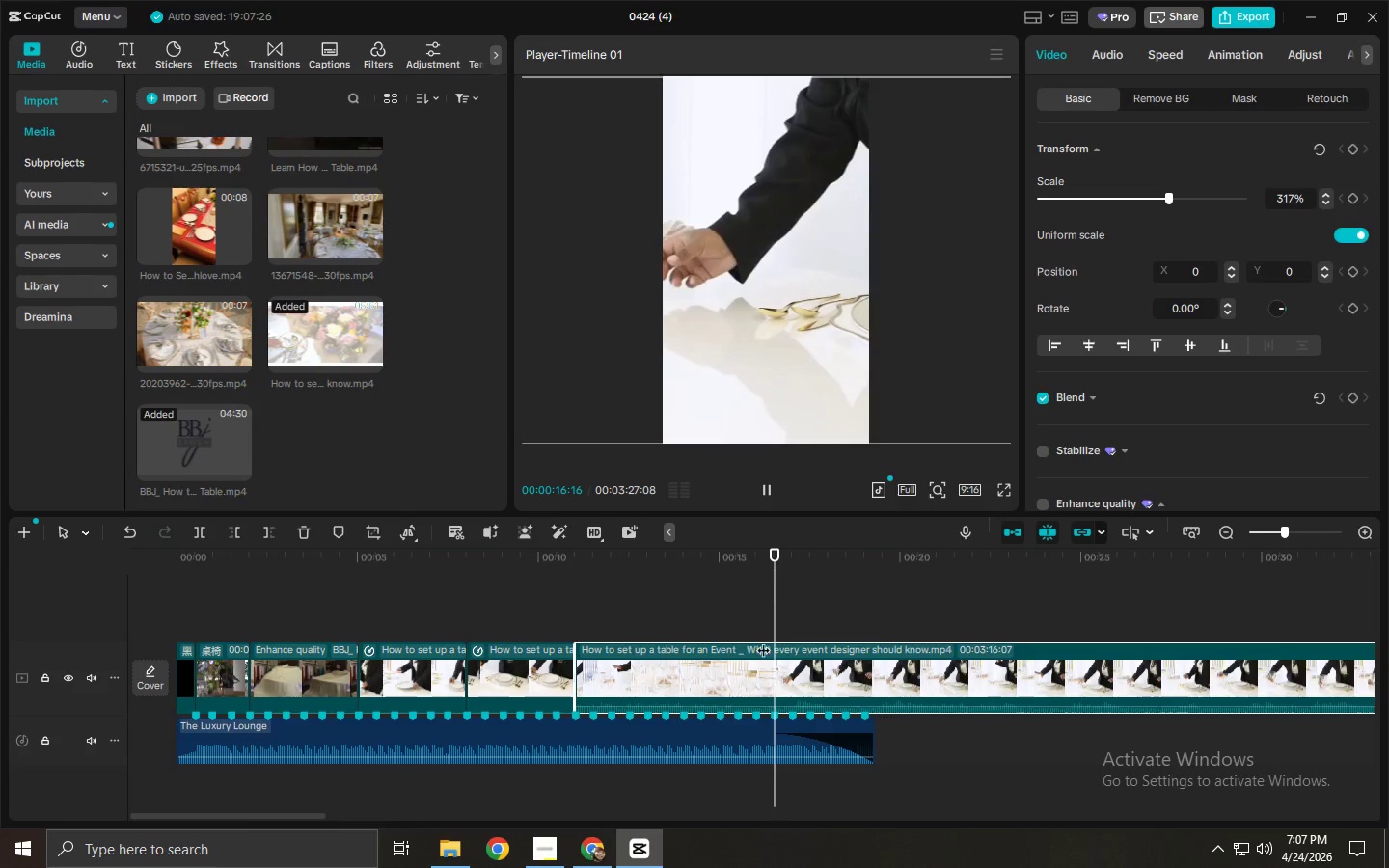 
key(Control+B)
 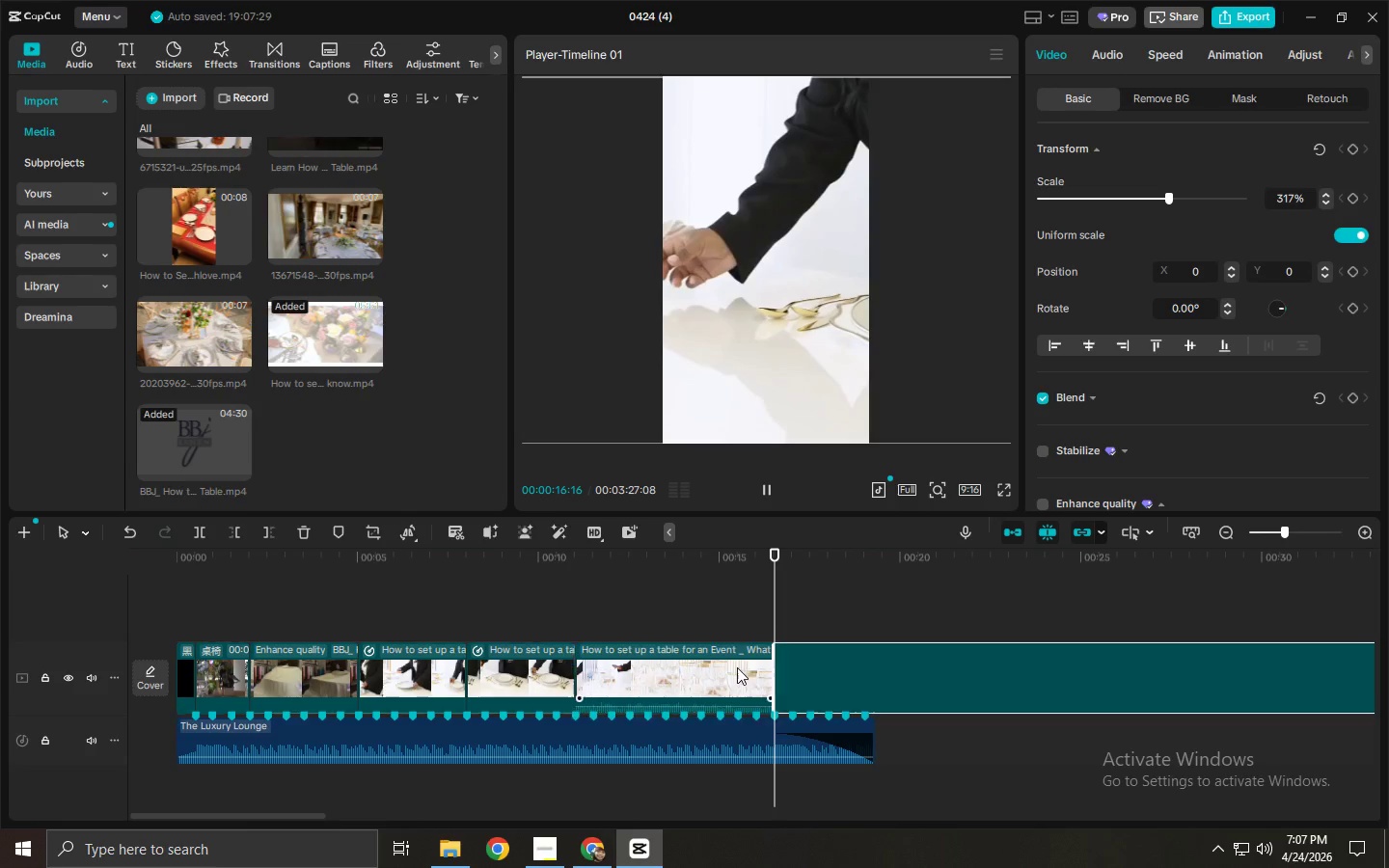 
left_click([737, 667])
 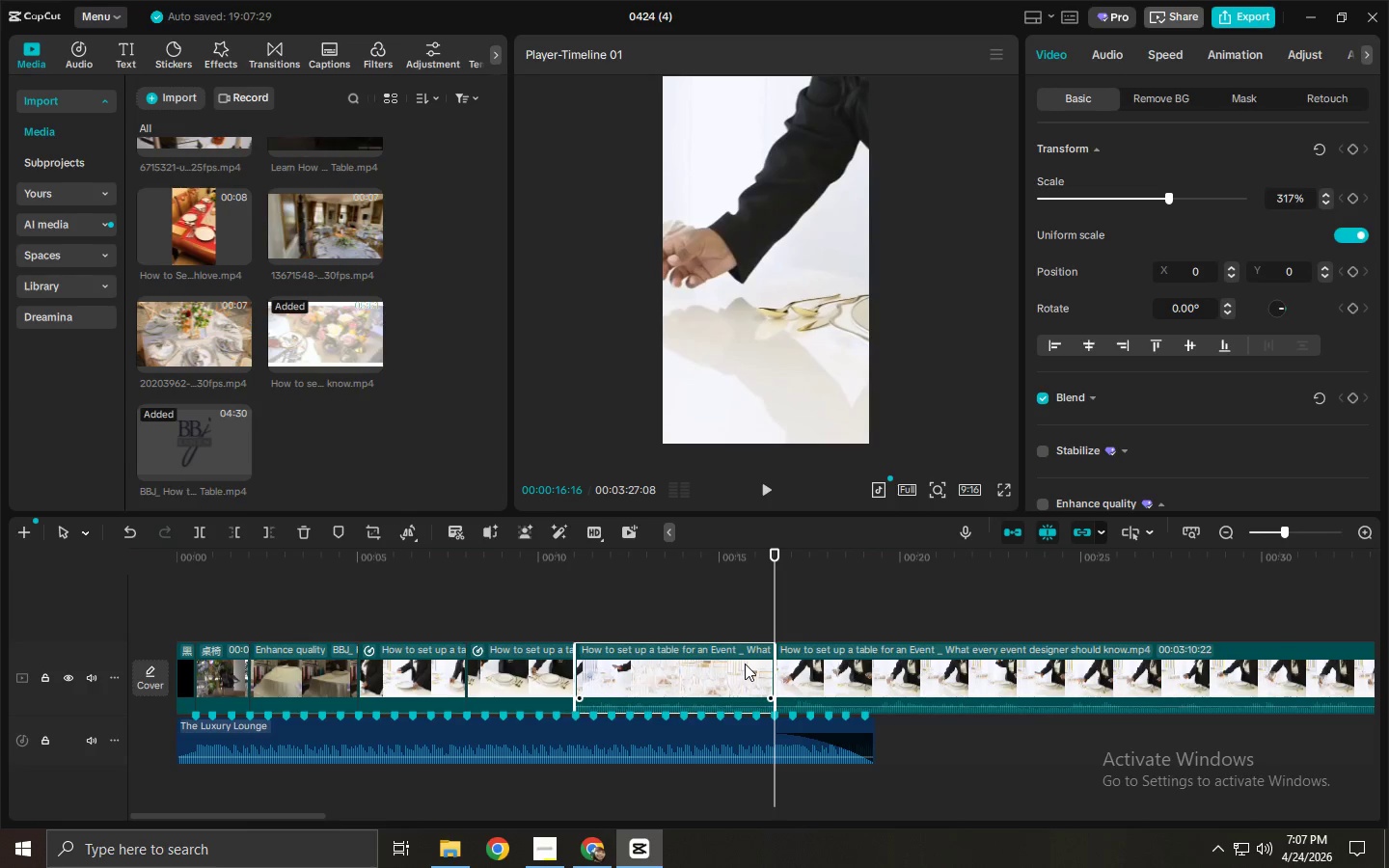 
key(Delete)
 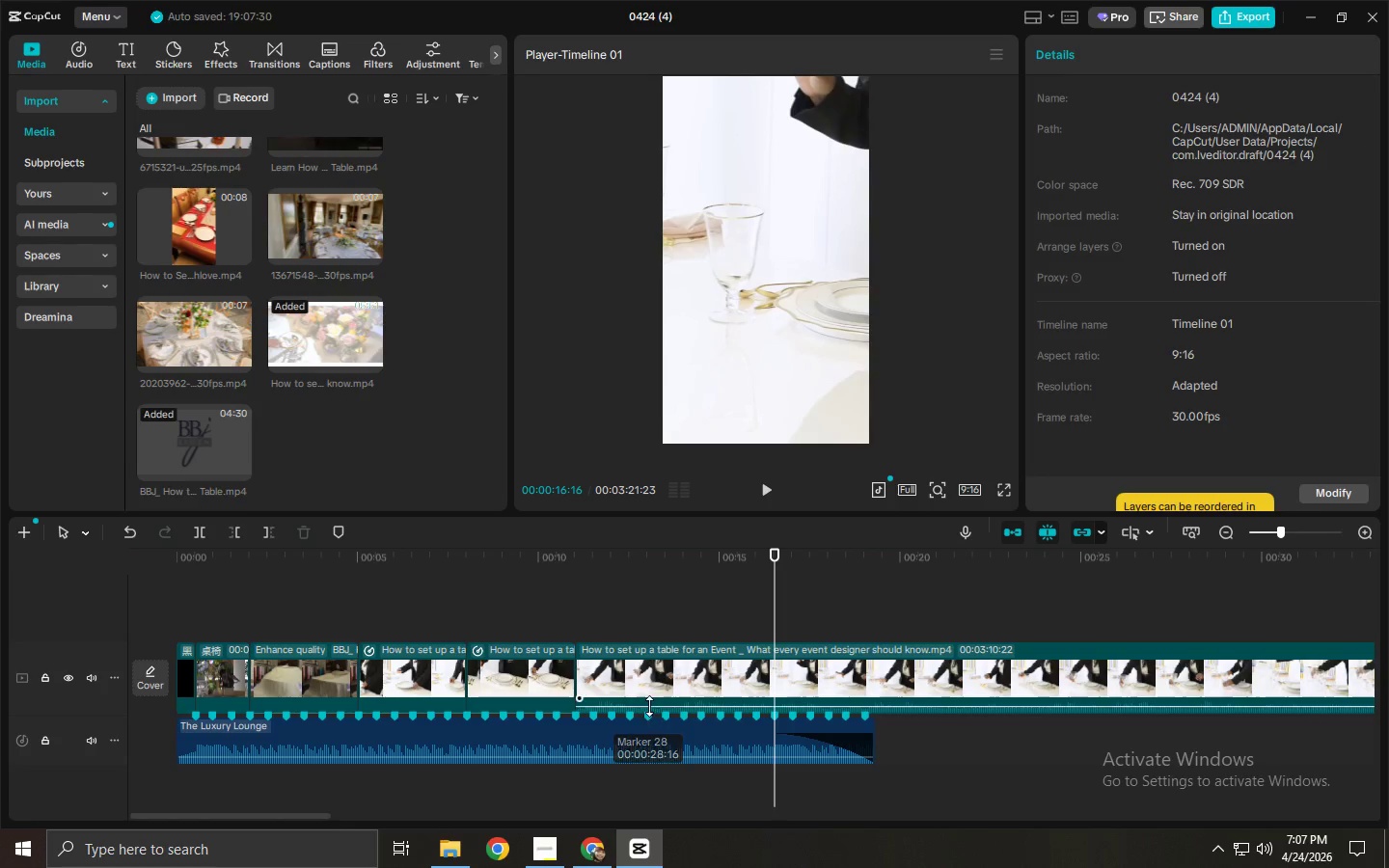 
left_click_drag(start_coordinate=[649, 706], to_coordinate=[649, 712])
 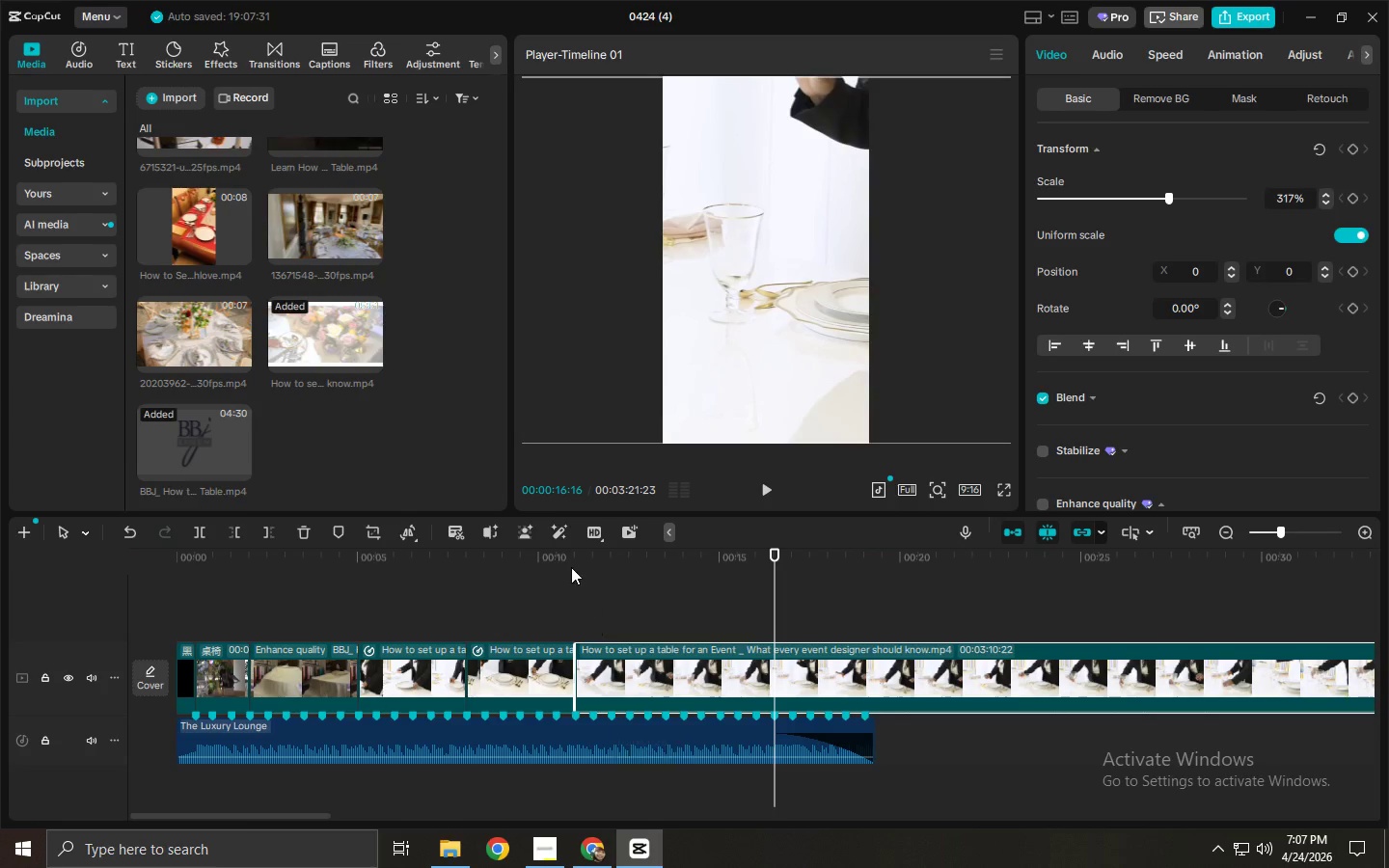 
left_click_drag(start_coordinate=[564, 565], to_coordinate=[548, 562])
 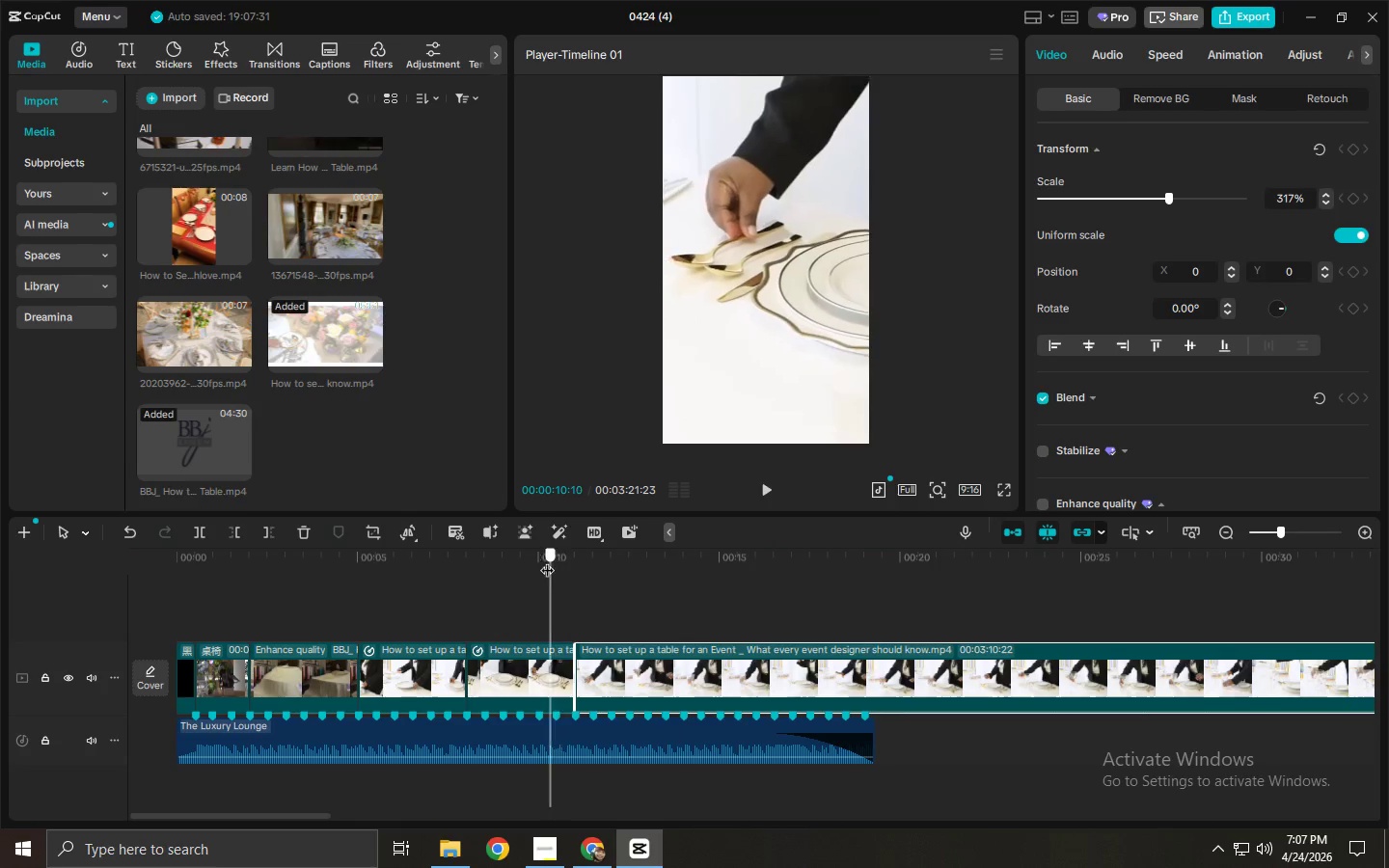 
key(Space)
 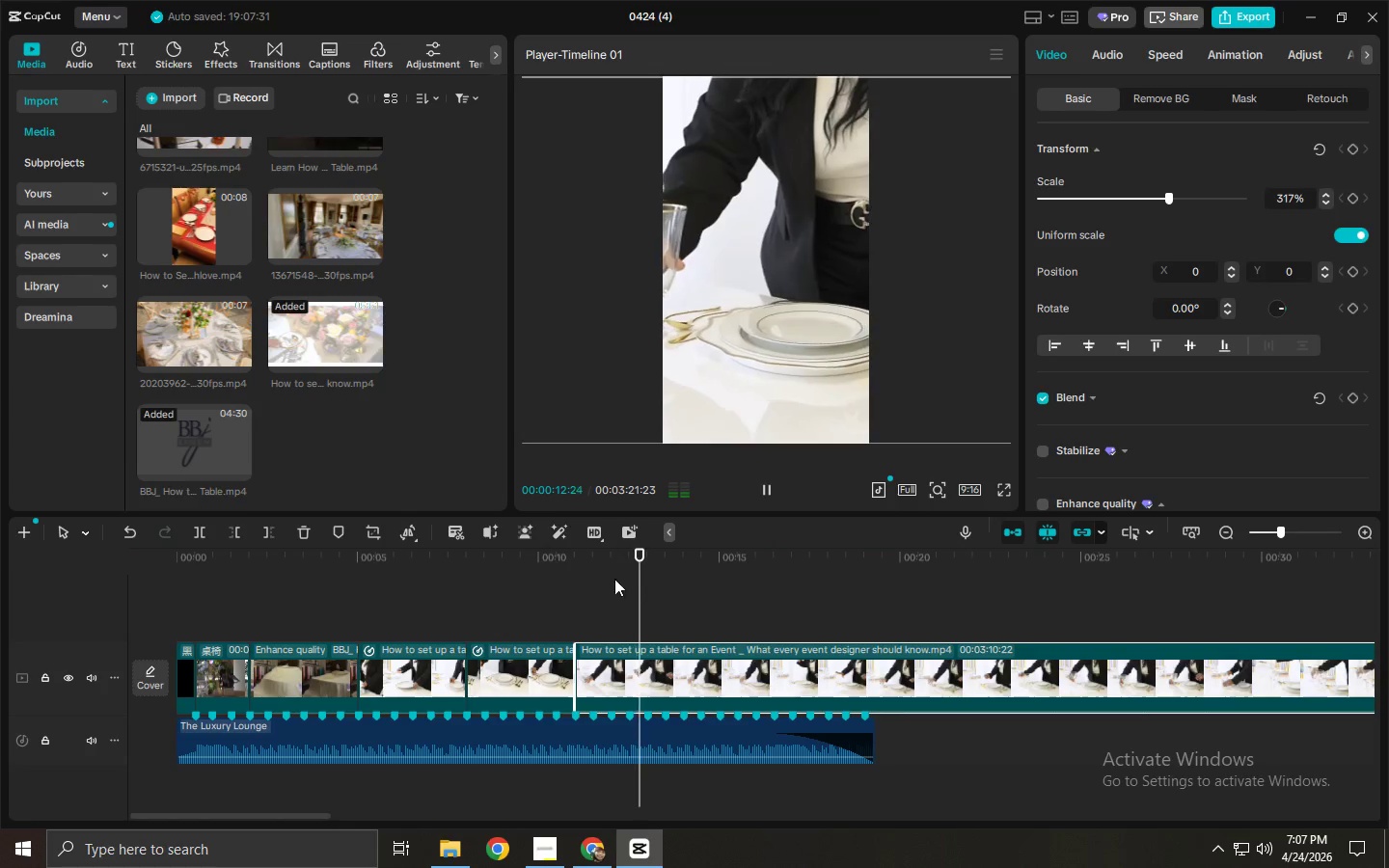 
left_click_drag(start_coordinate=[740, 391], to_coordinate=[871, 388])
 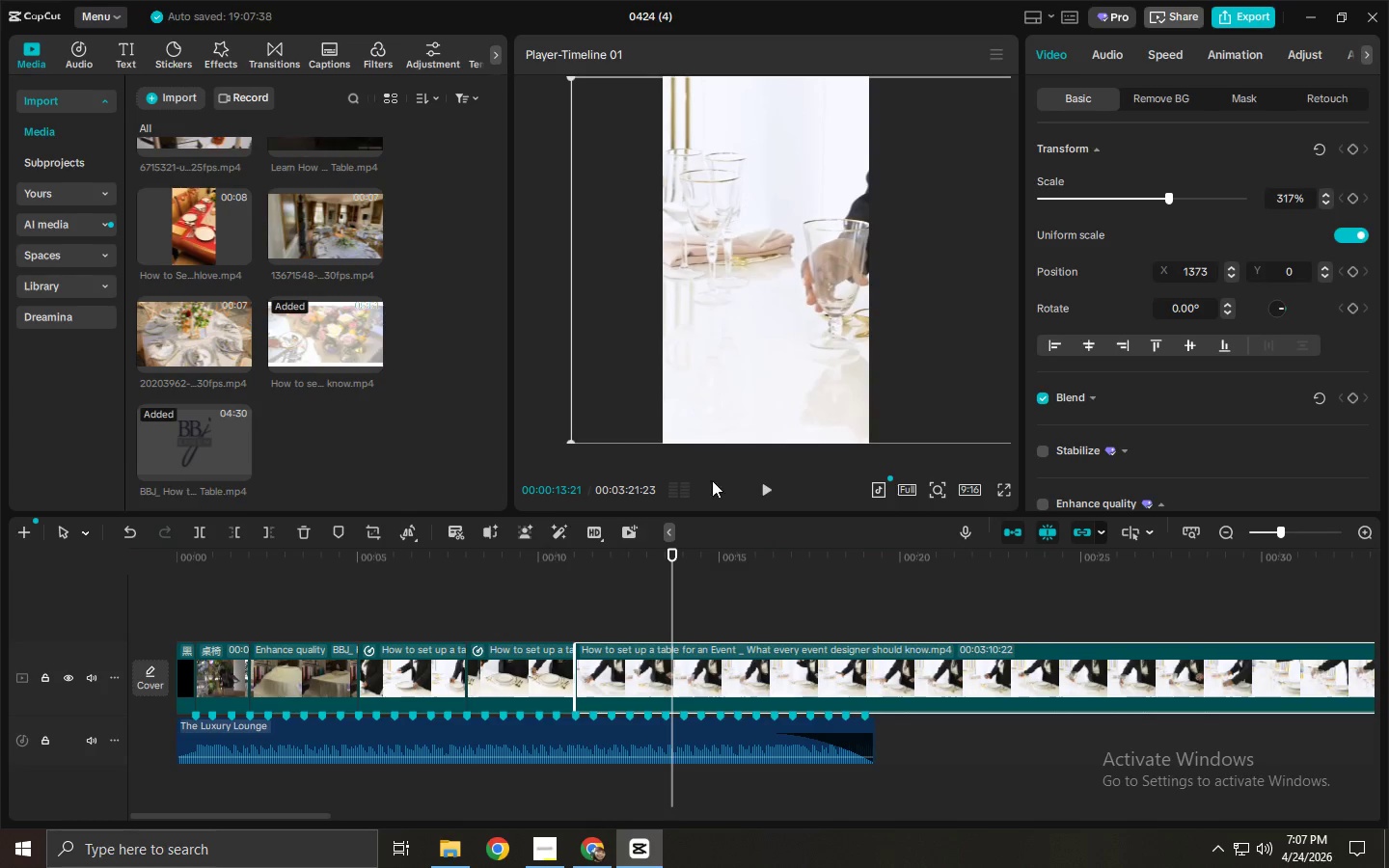 
left_click_drag(start_coordinate=[618, 567], to_coordinate=[579, 568])
 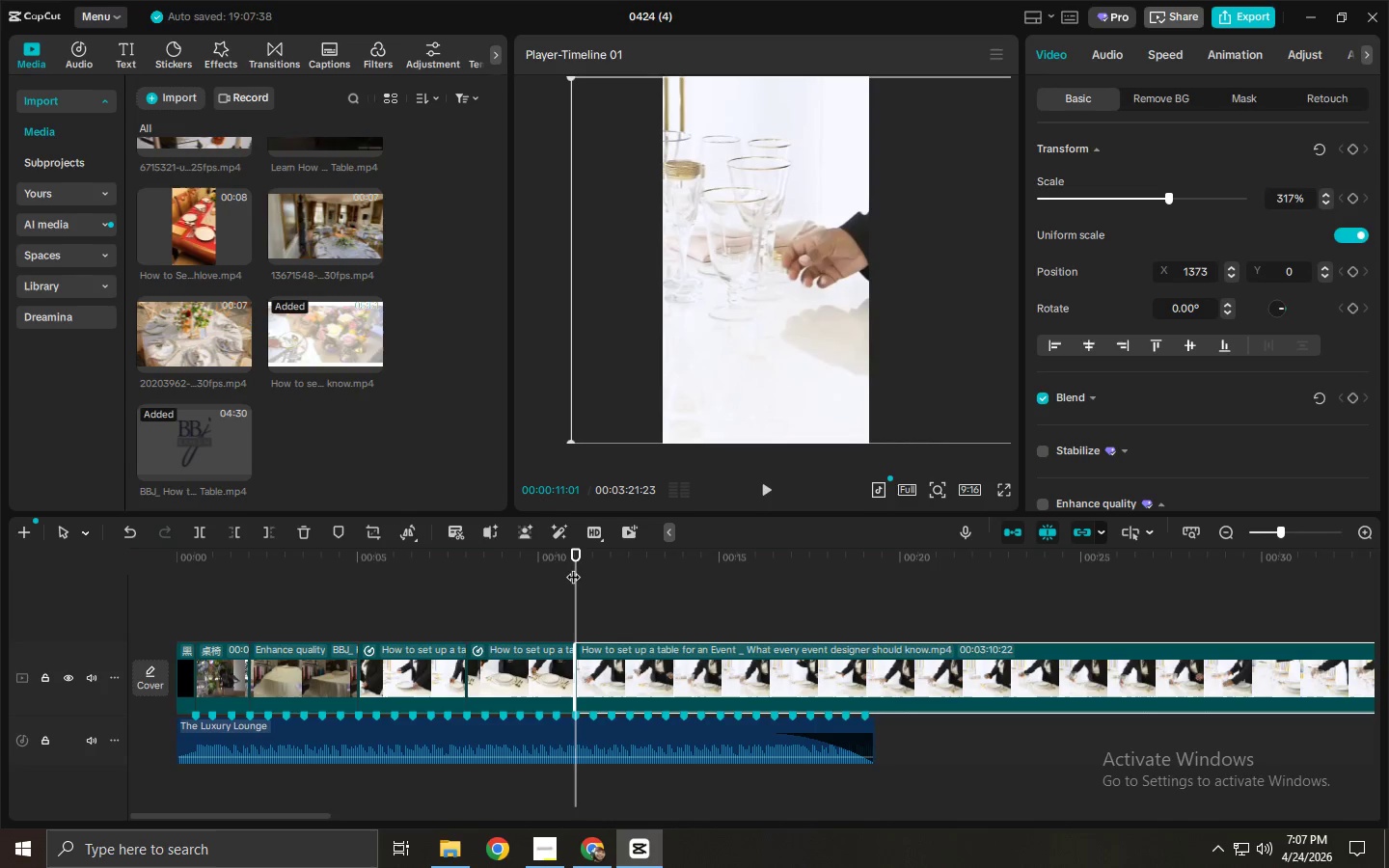 
key(Space)
 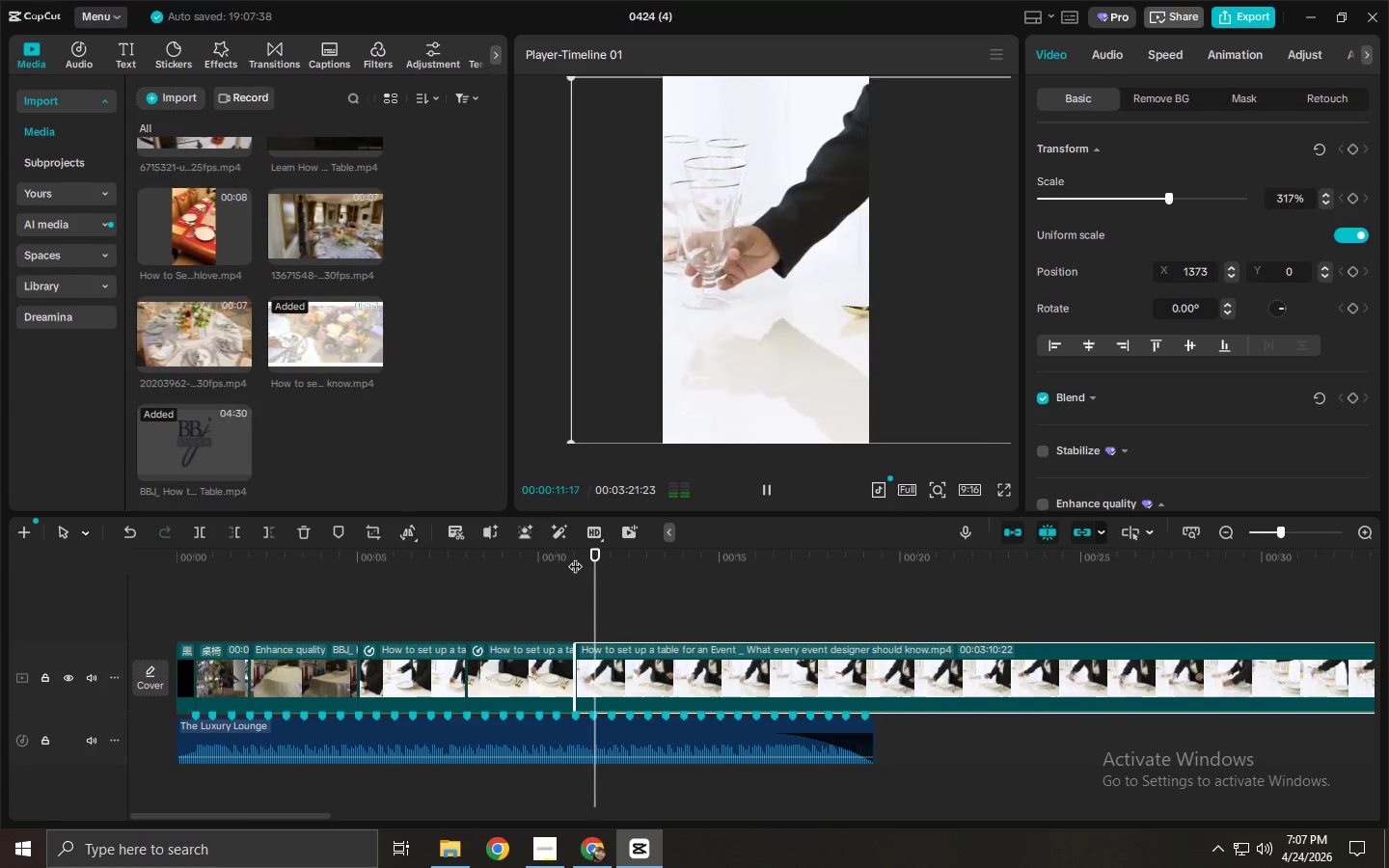 
key(Space)
 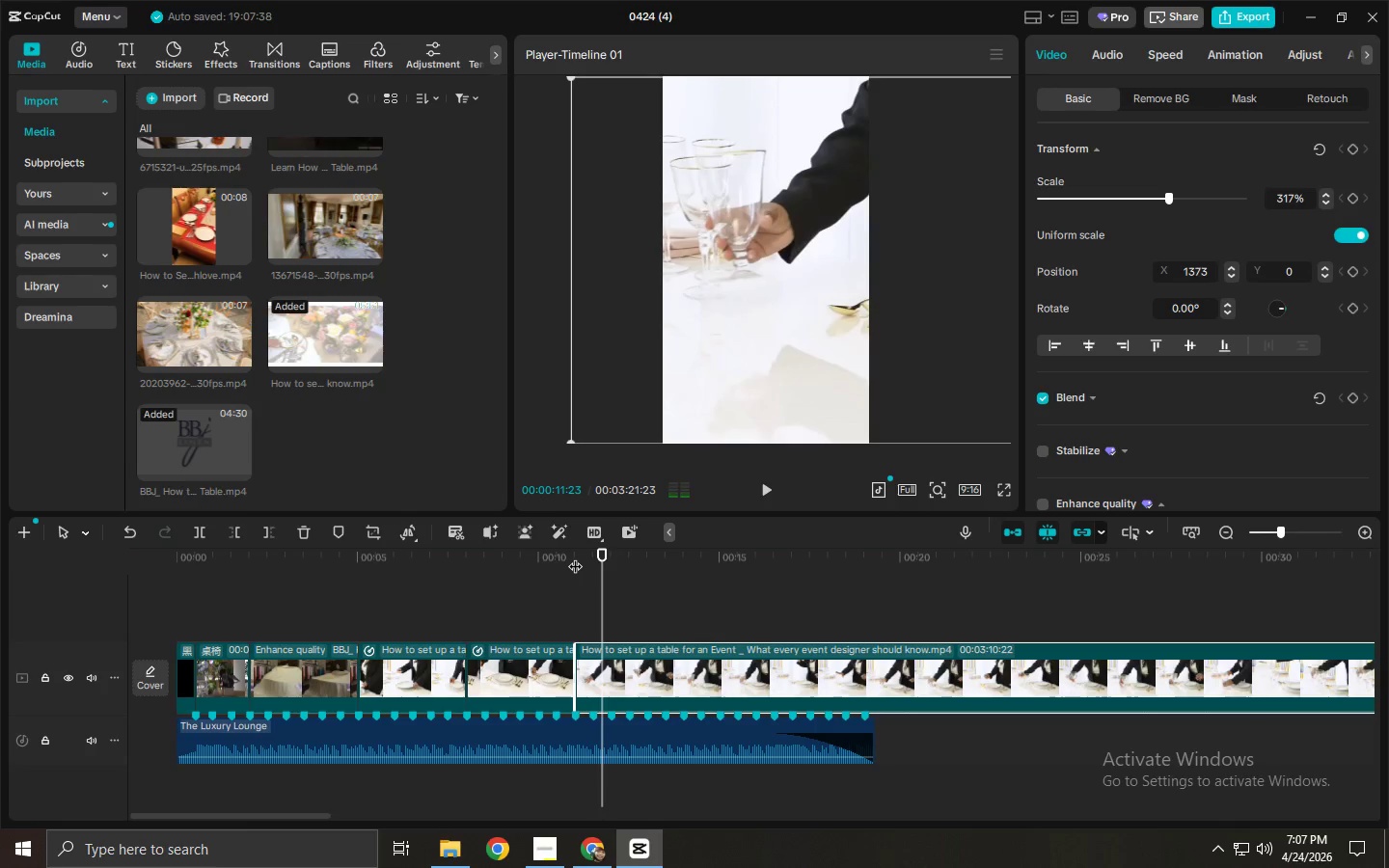 
key(Space)
 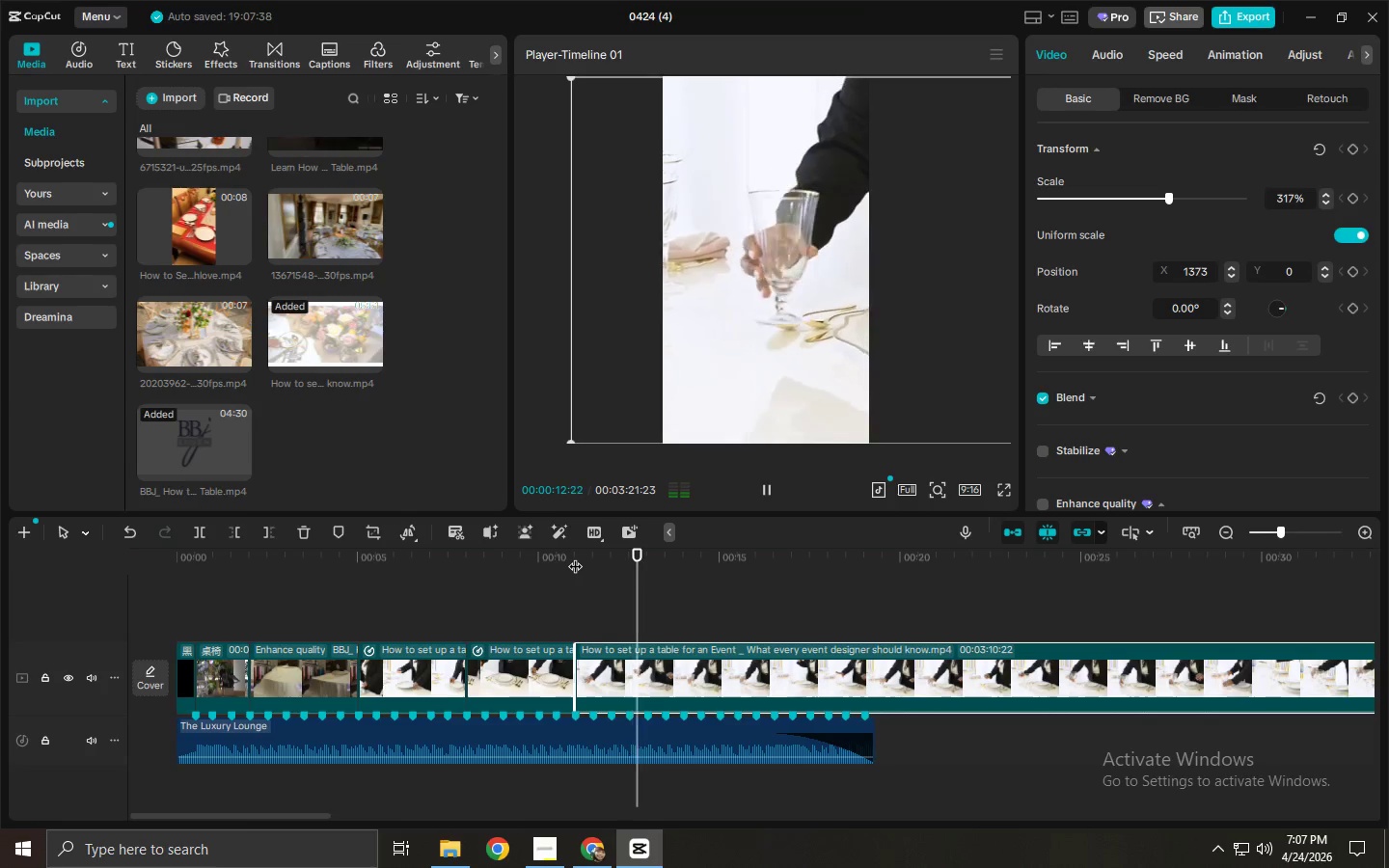 
key(Space)
 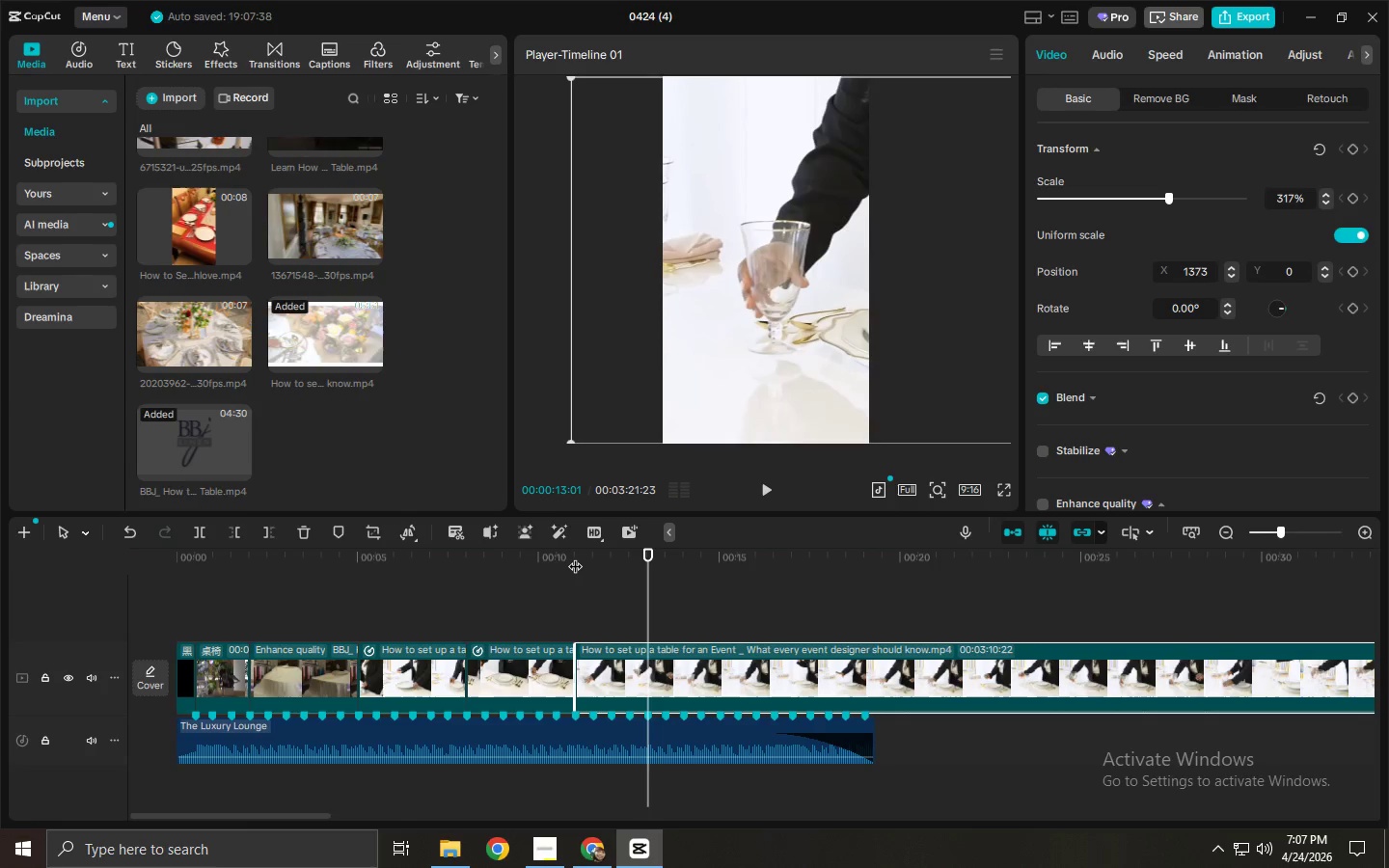 
key(Space)
 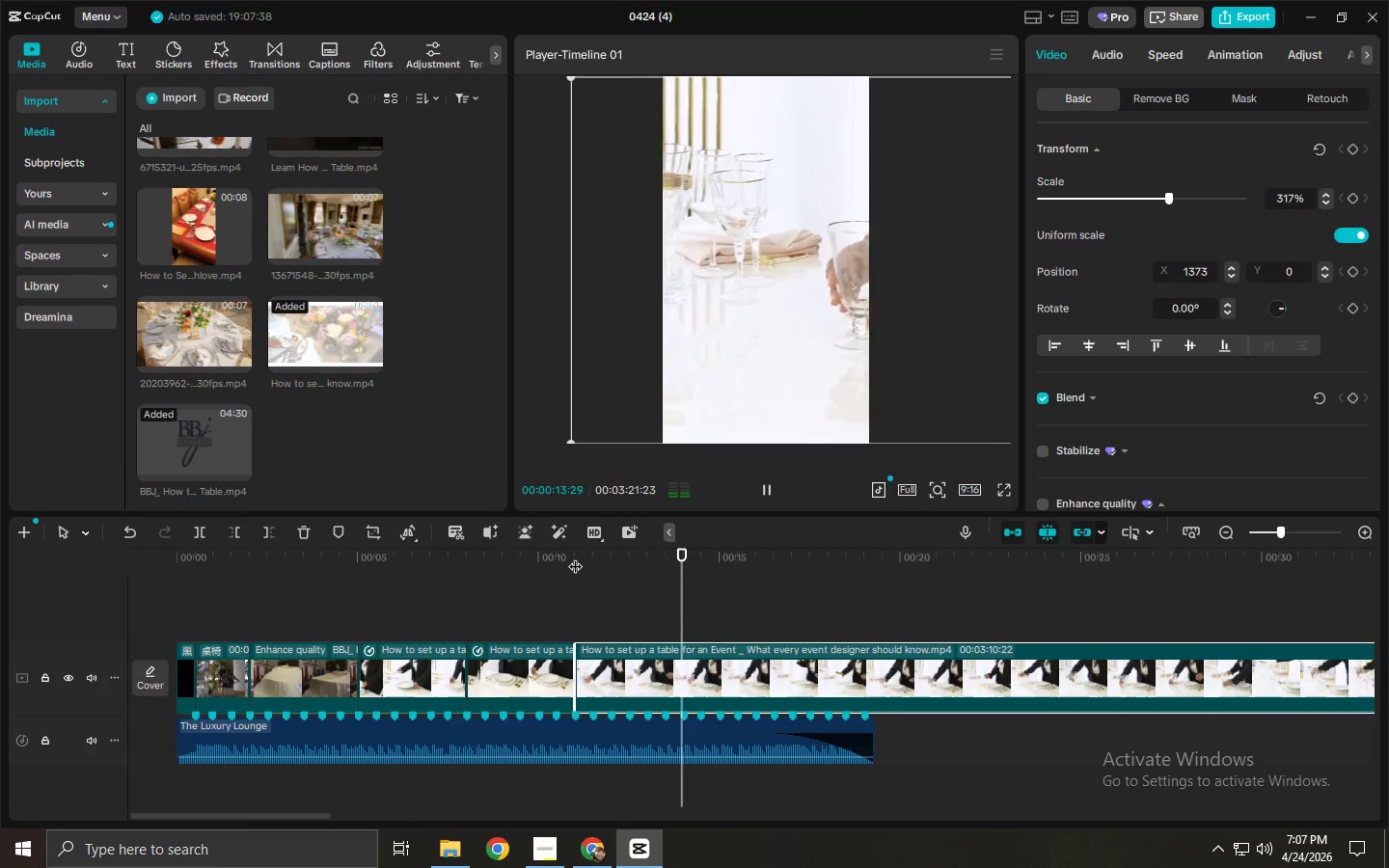 
key(Space)
 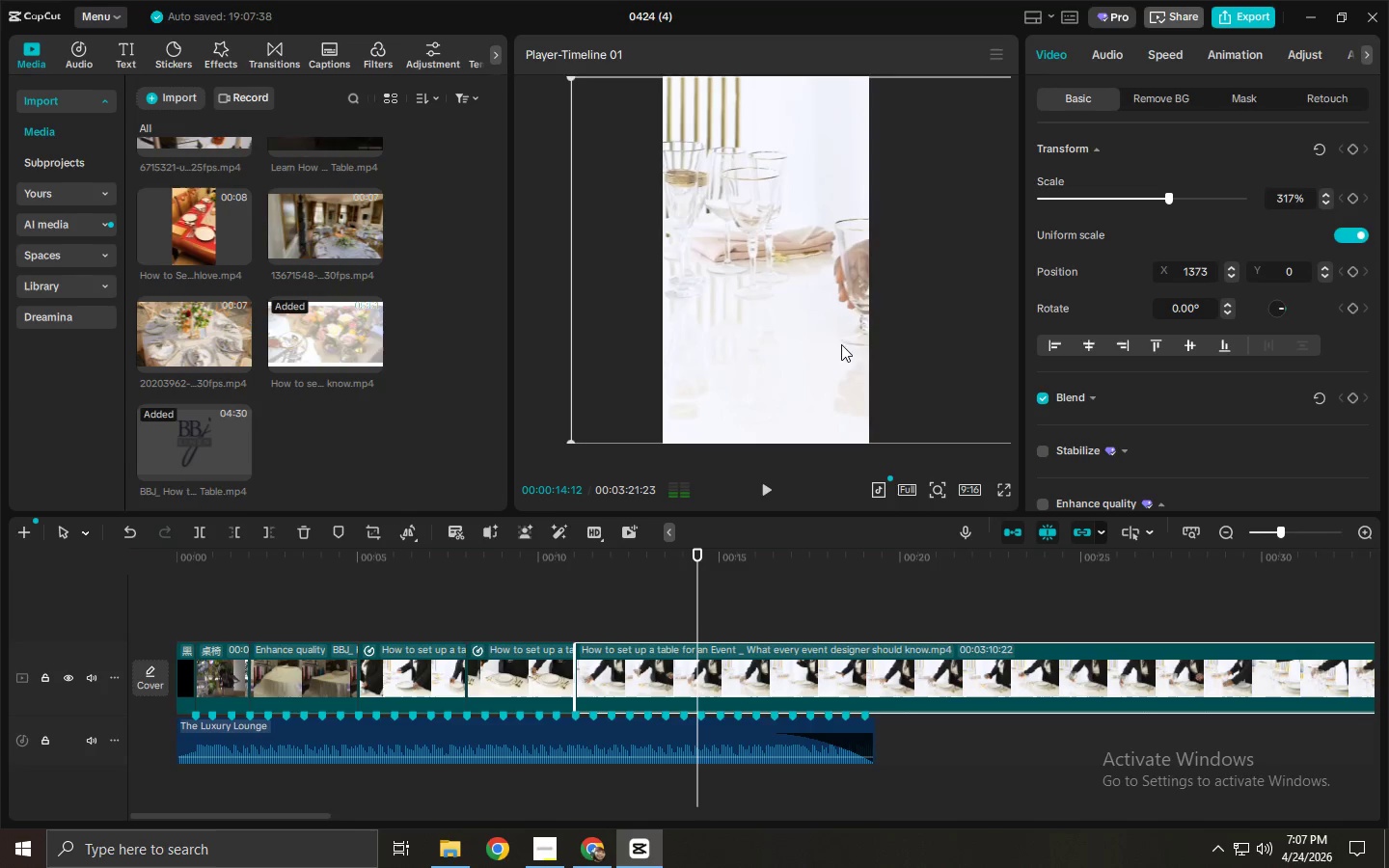 
left_click_drag(start_coordinate=[833, 335], to_coordinate=[779, 331])
 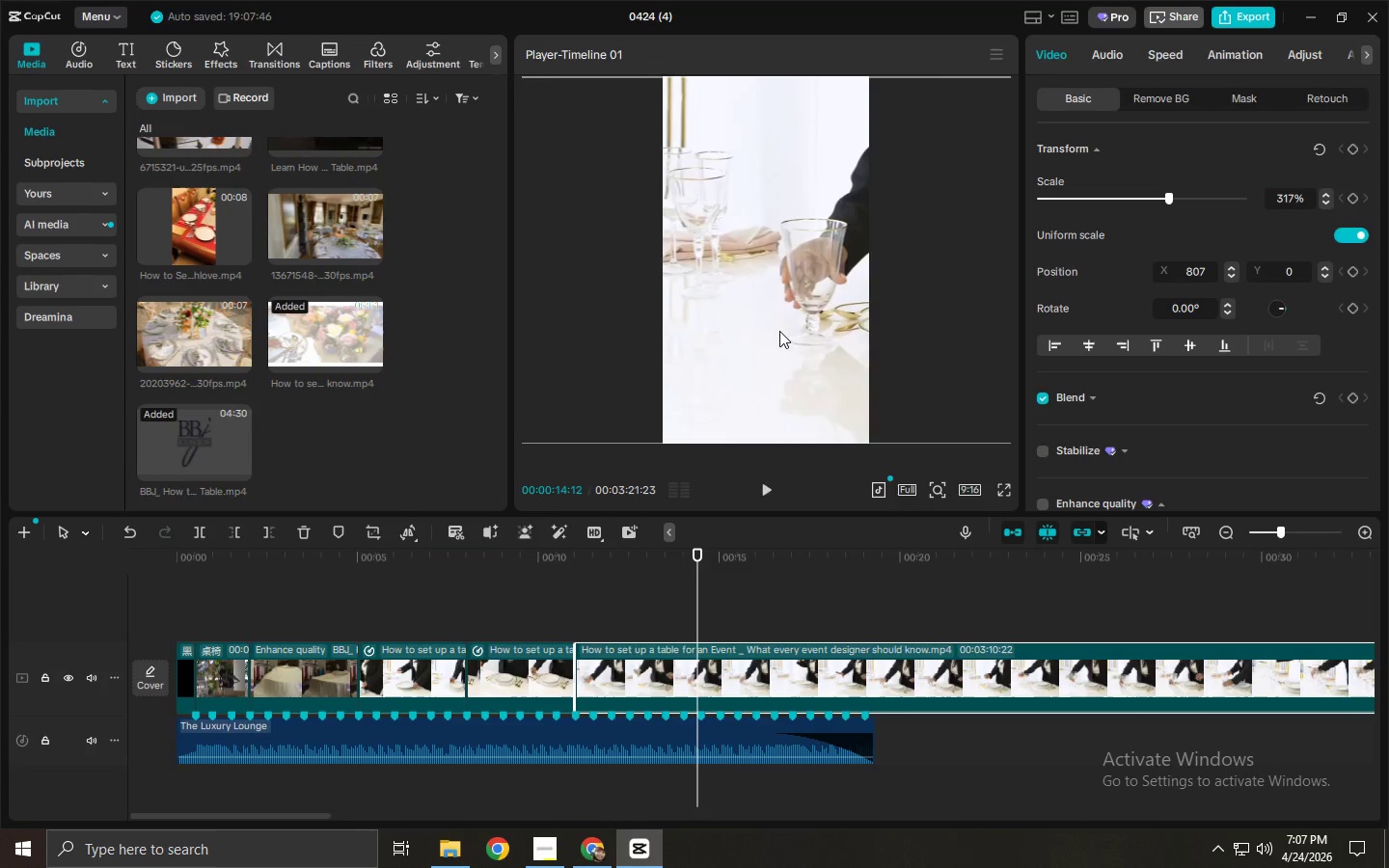 
key(Space)
 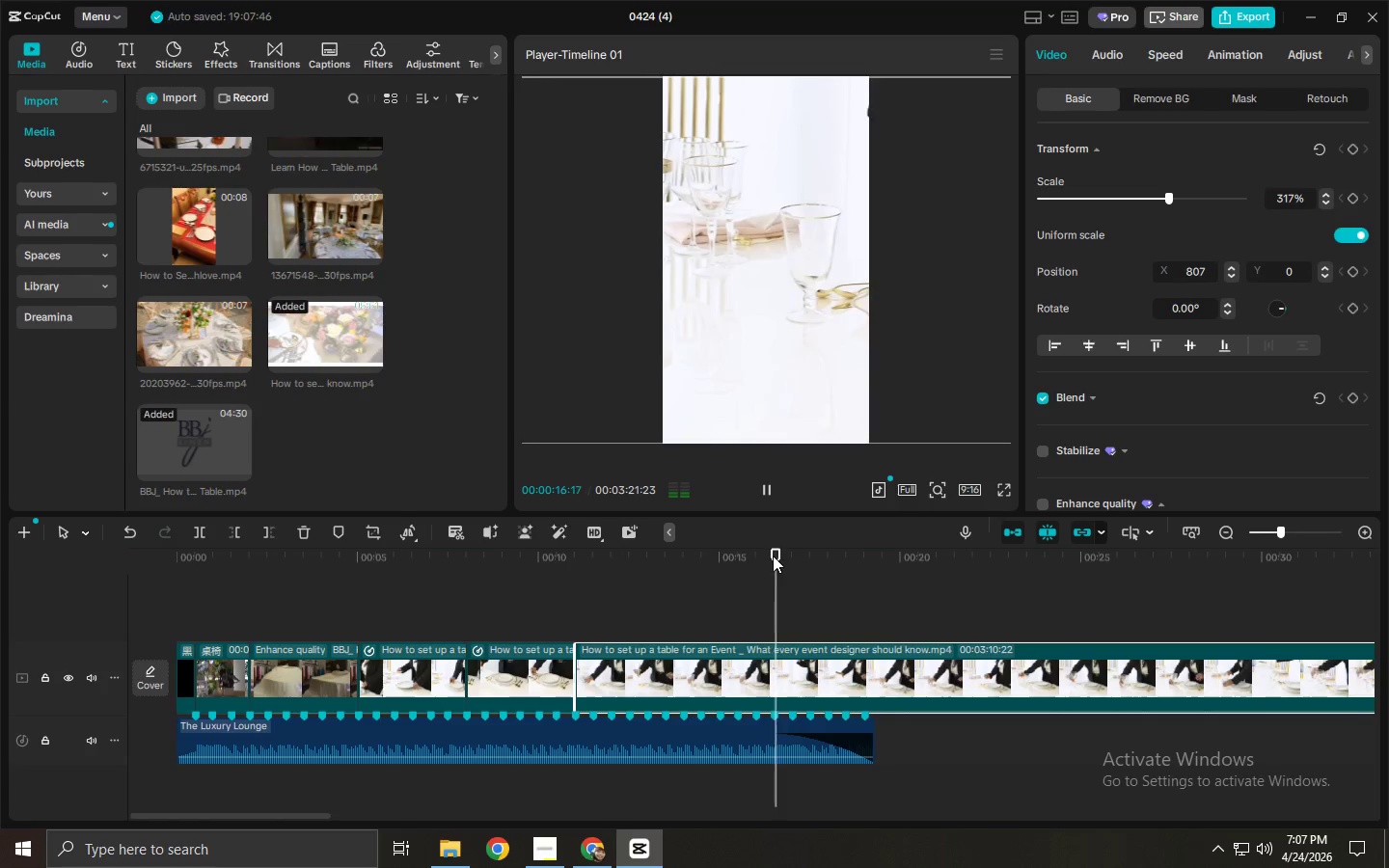 
left_click_drag(start_coordinate=[805, 556], to_coordinate=[953, 560])
 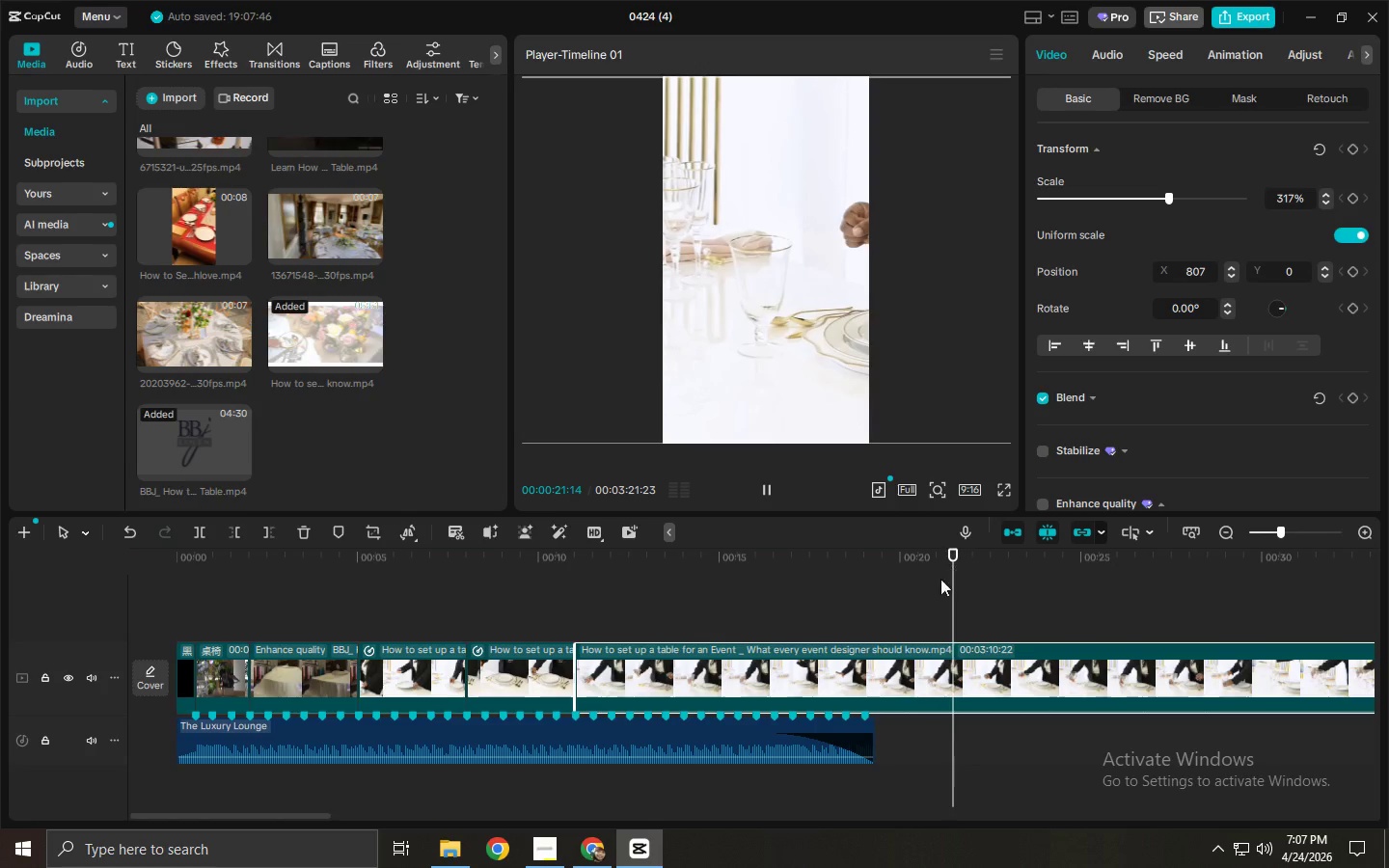 
key(Control+ControlLeft)
 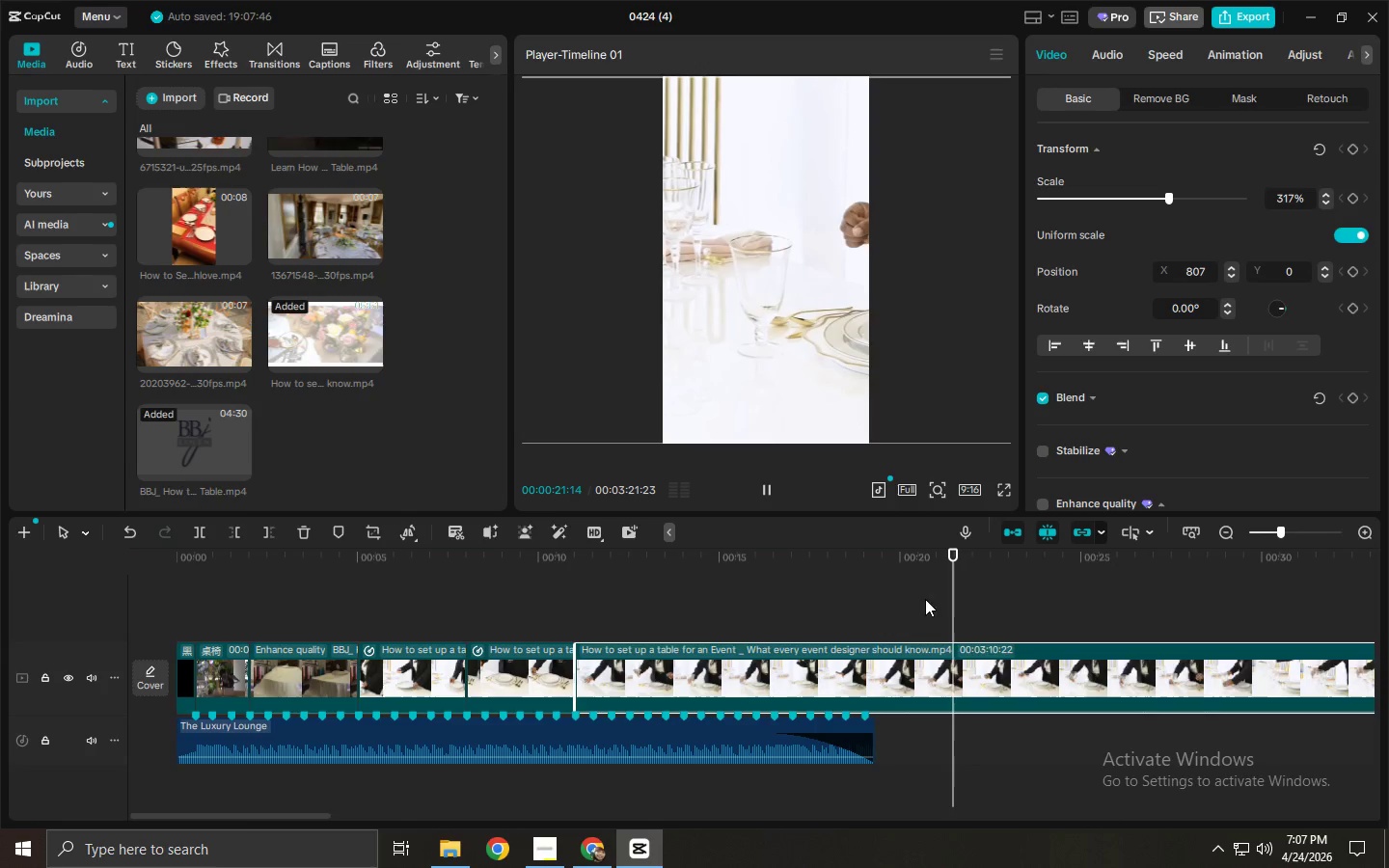 
key(Control+B)
 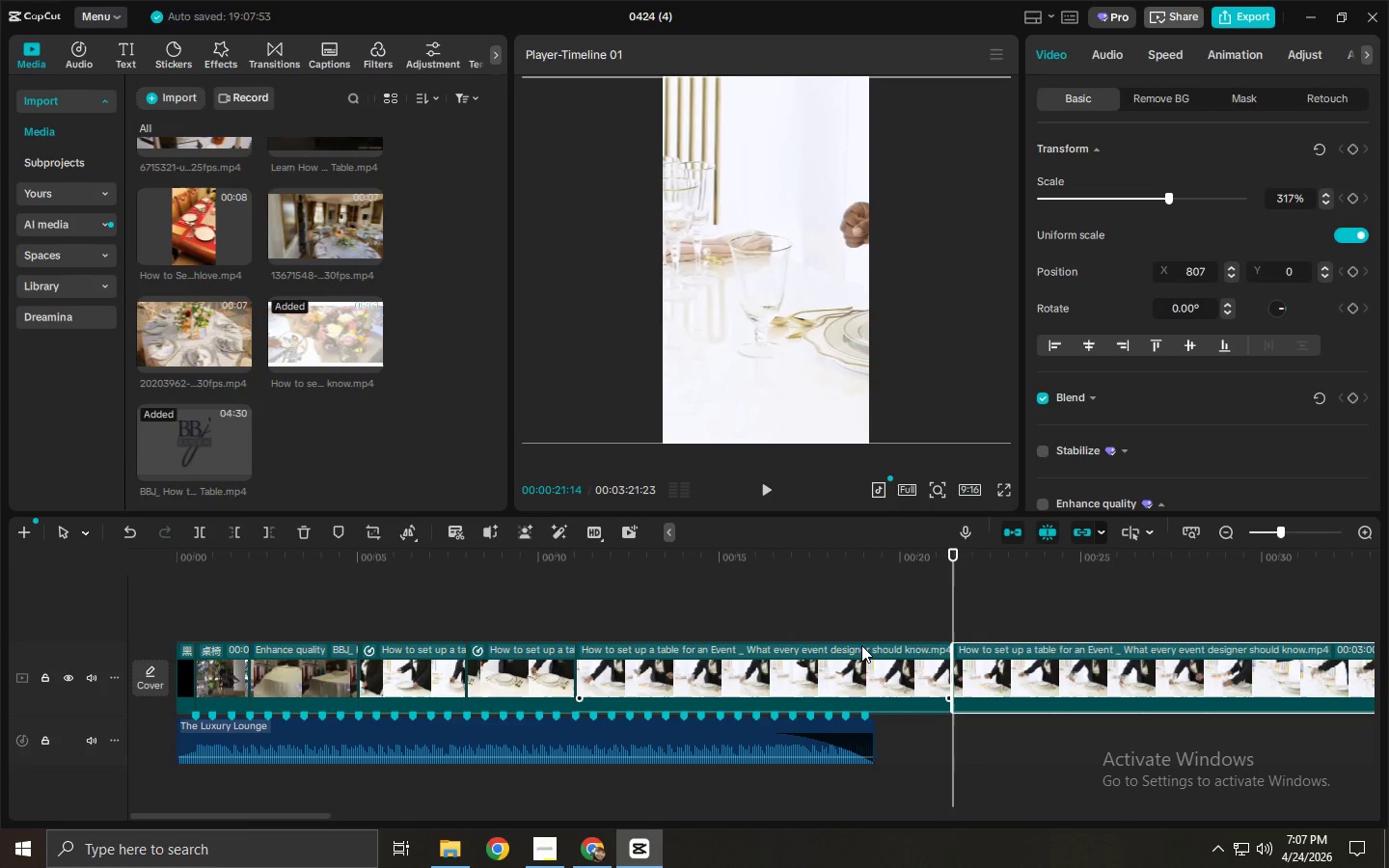 
left_click([861, 645])
 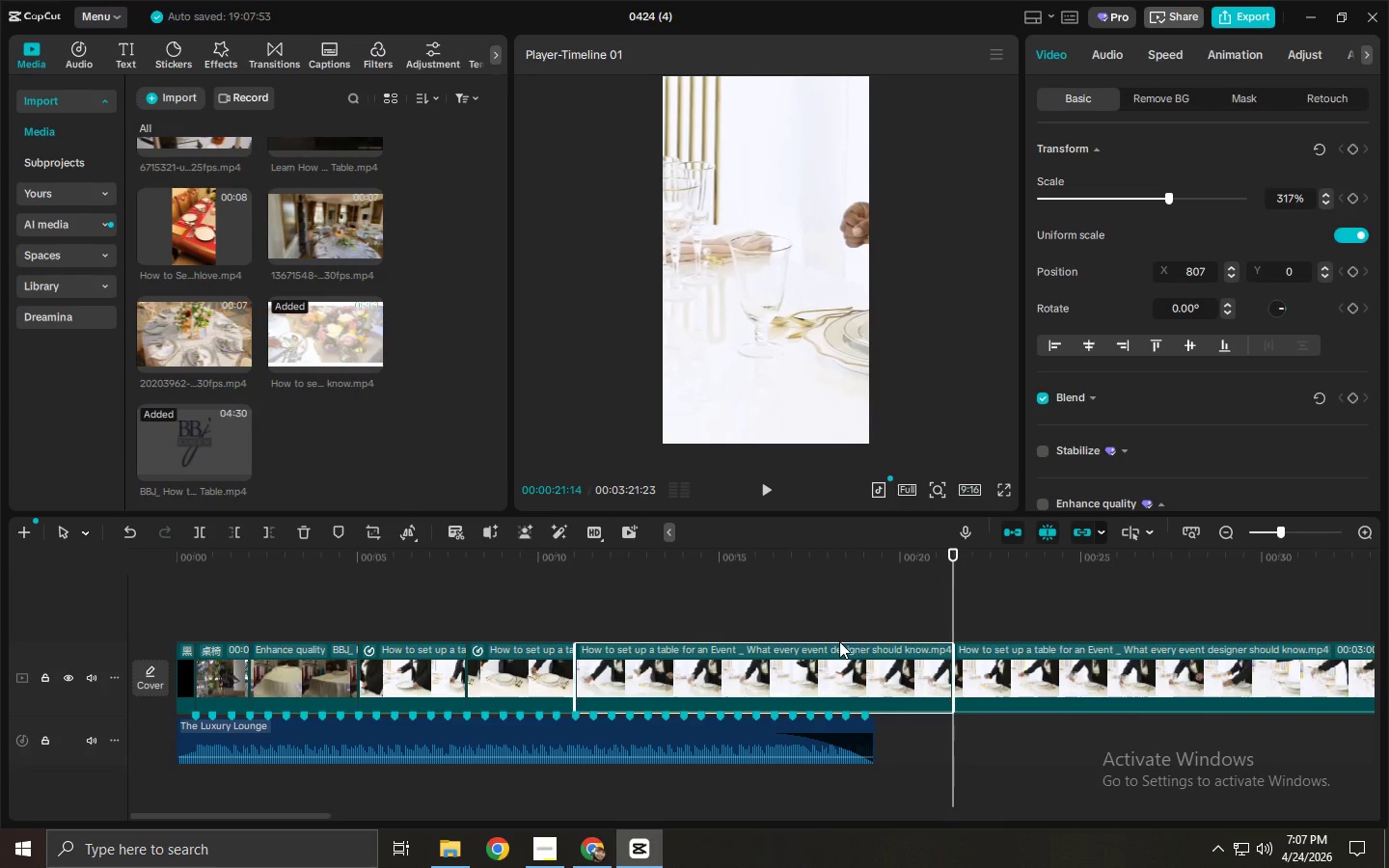 
key(Delete)
 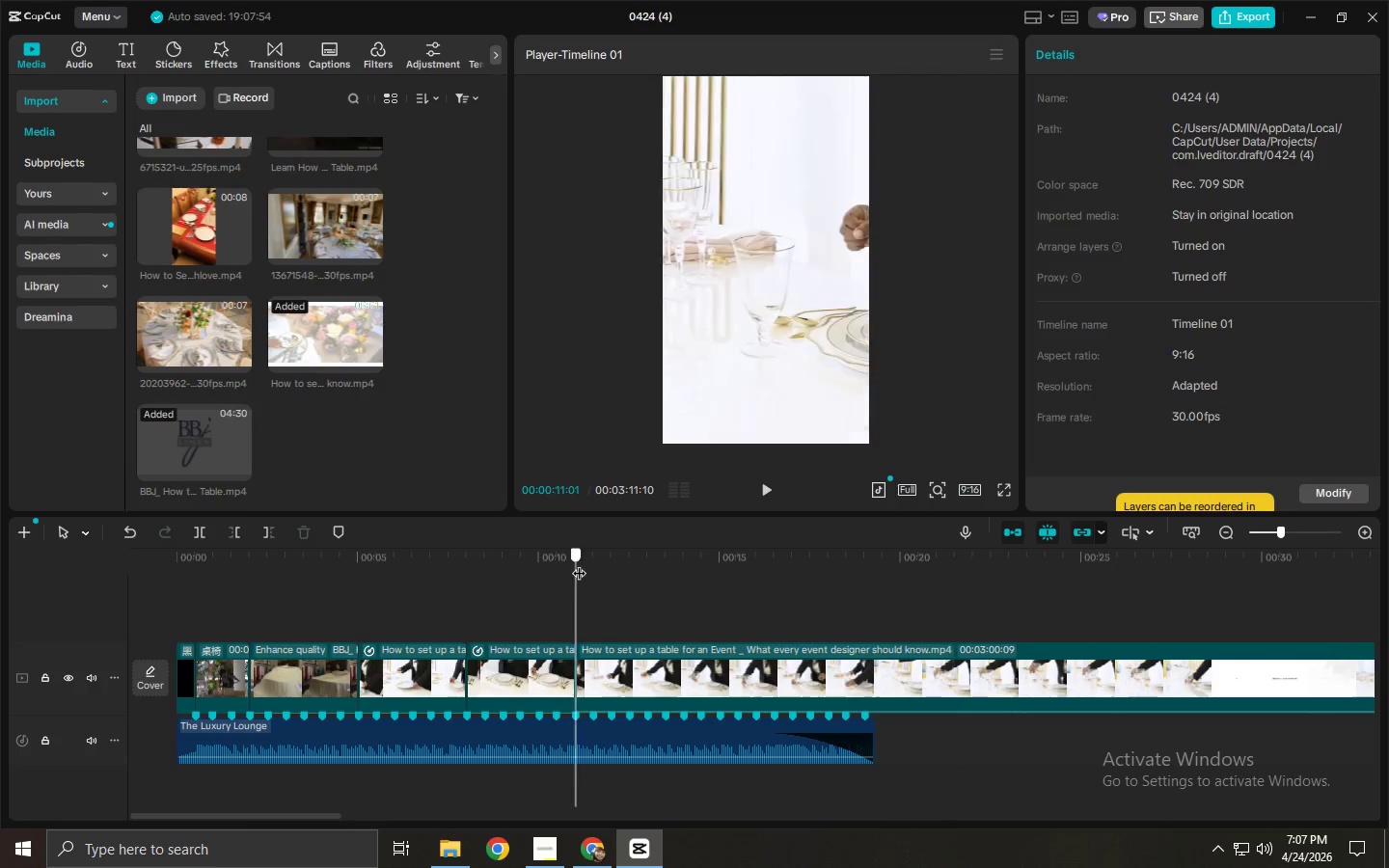 
key(Space)
 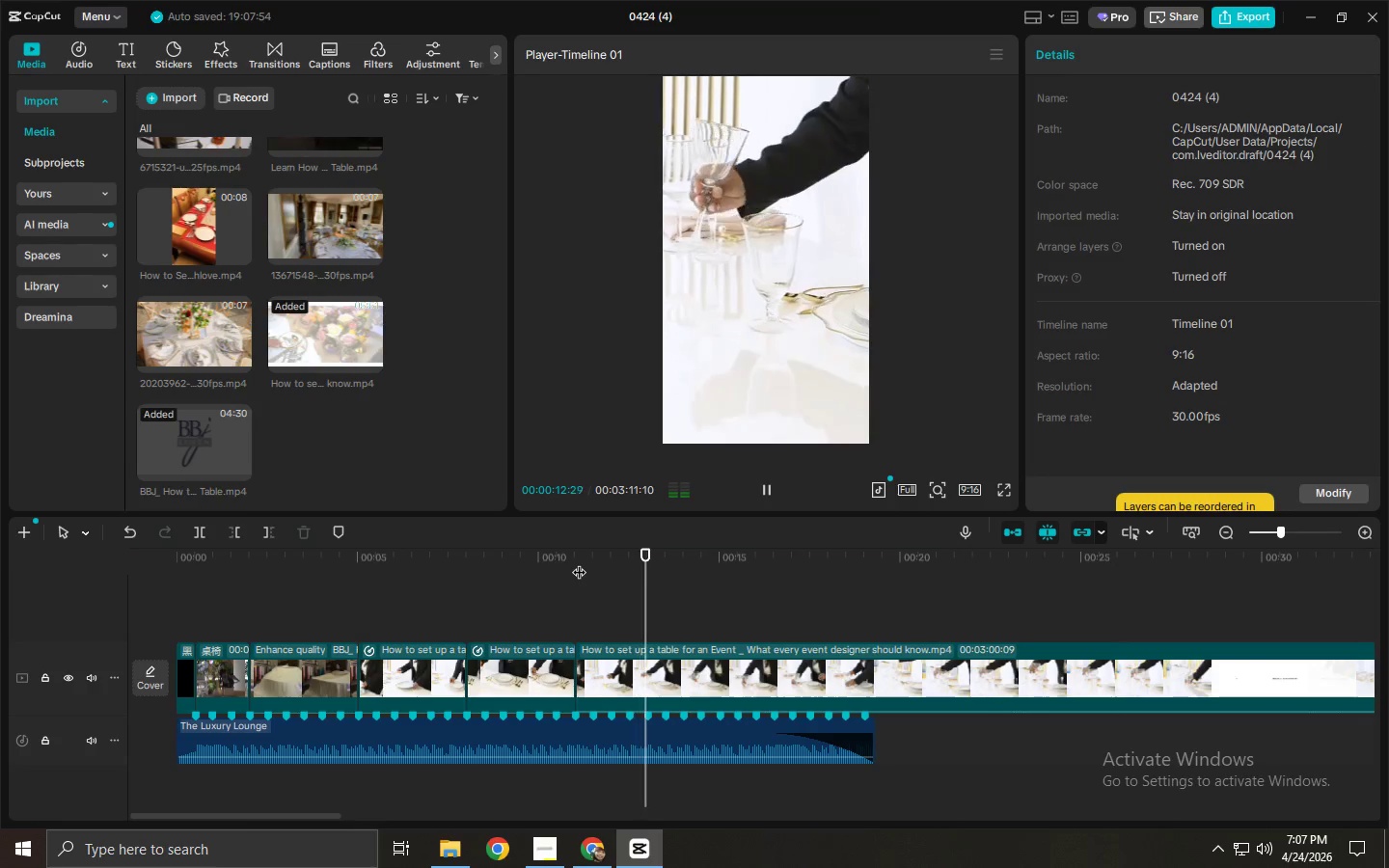 
key(Space)
 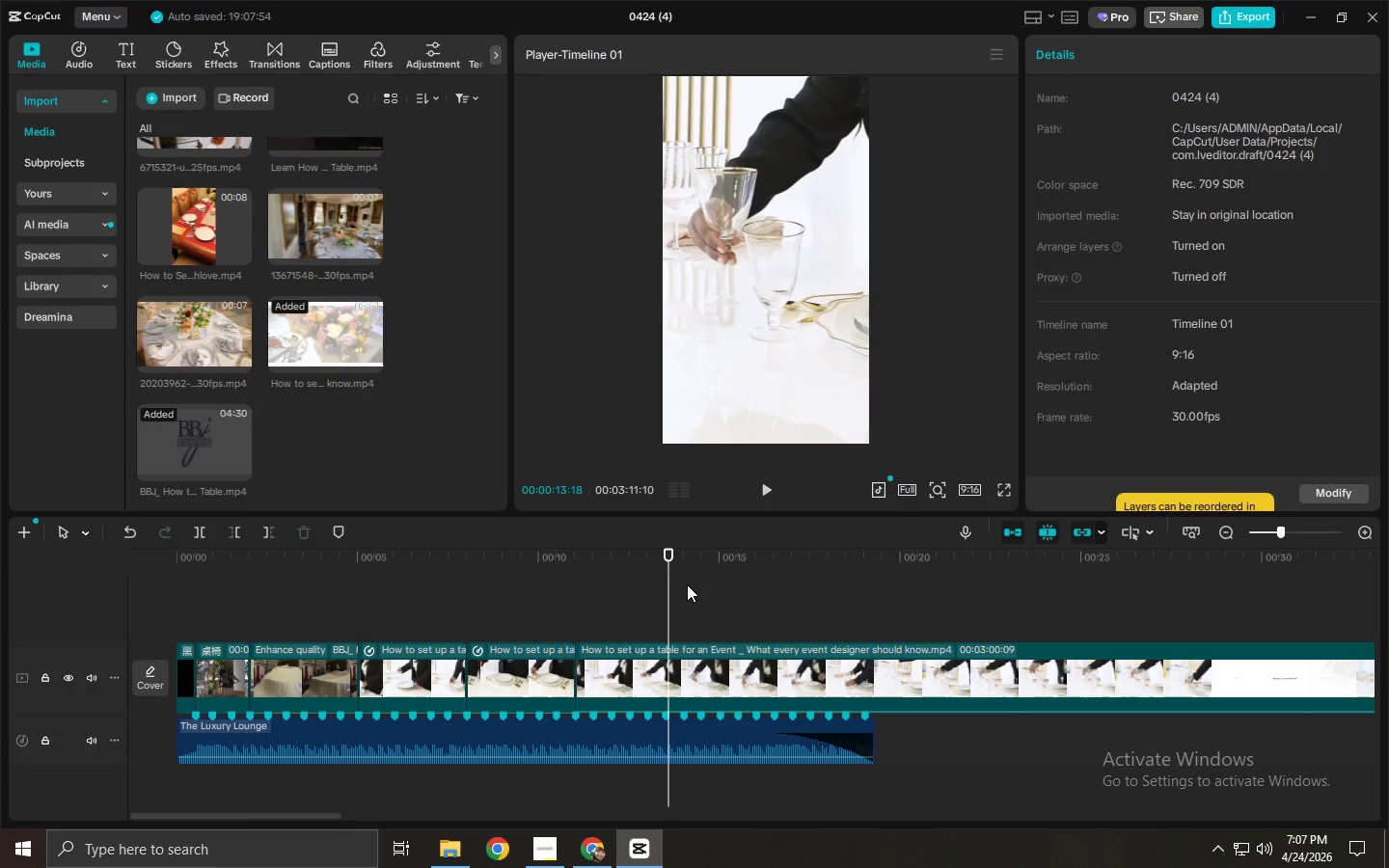 
left_click_drag(start_coordinate=[662, 561], to_coordinate=[699, 563])
 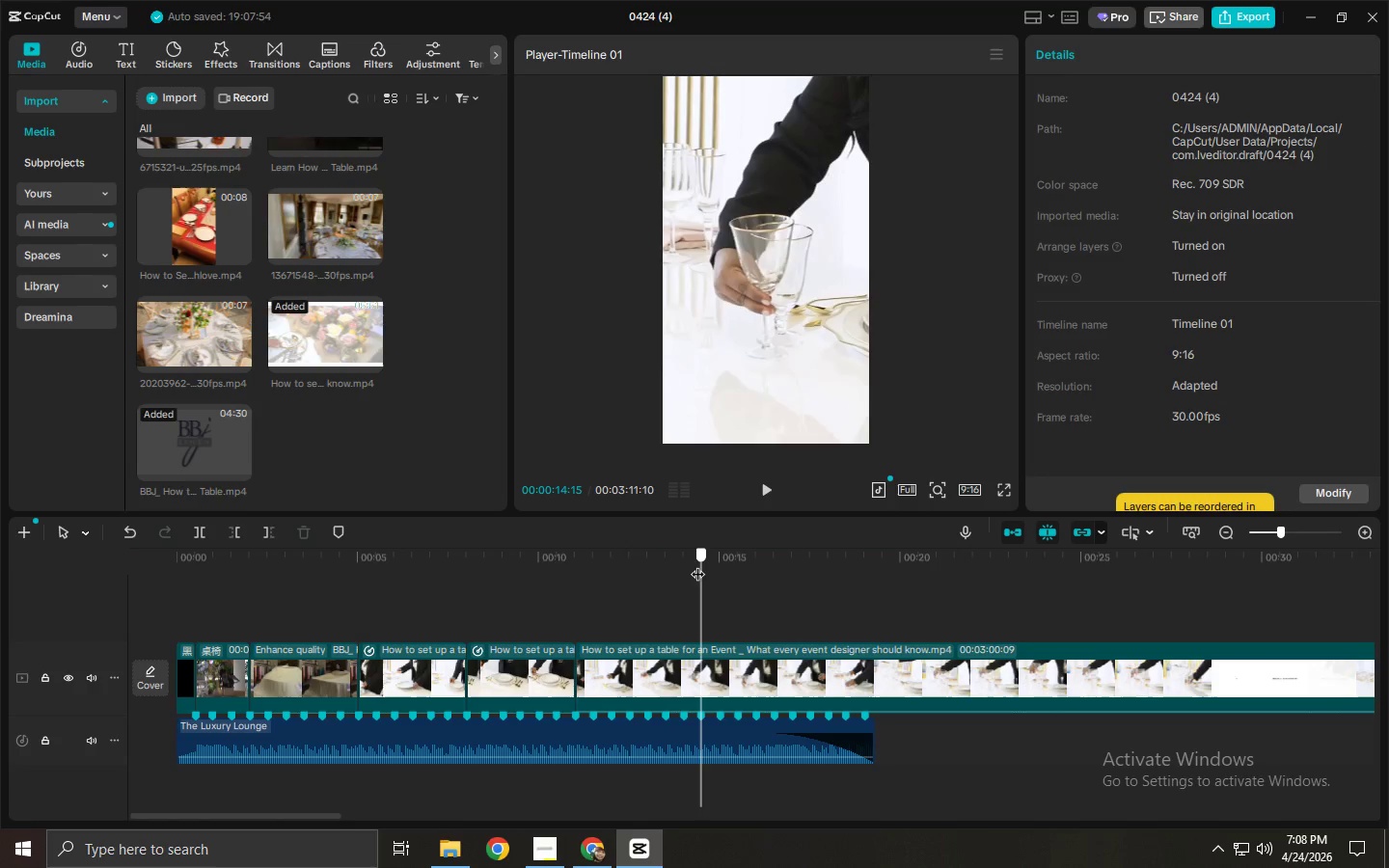 
left_click_drag(start_coordinate=[699, 563], to_coordinate=[682, 567])
 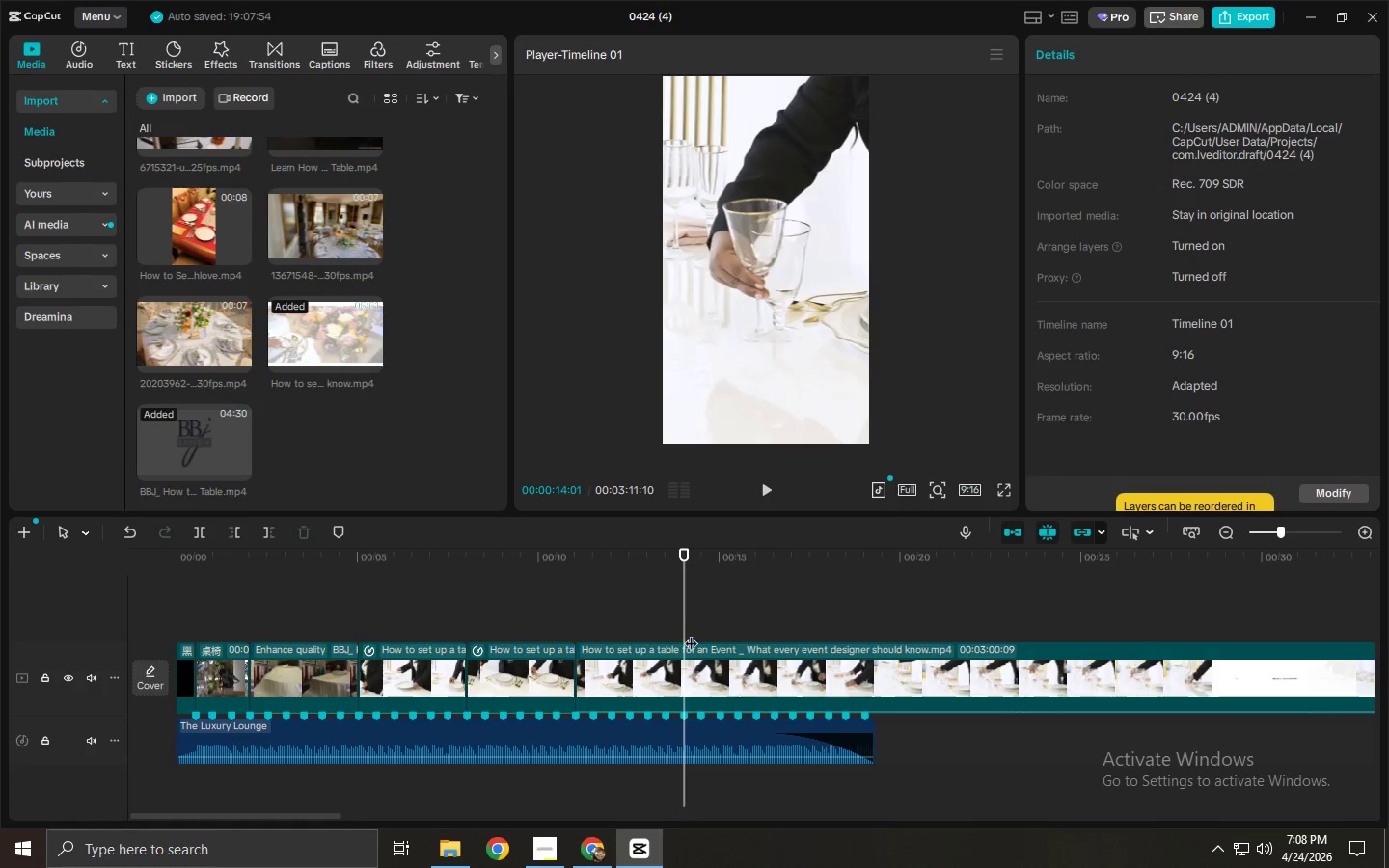 
key(Control+ControlLeft)
 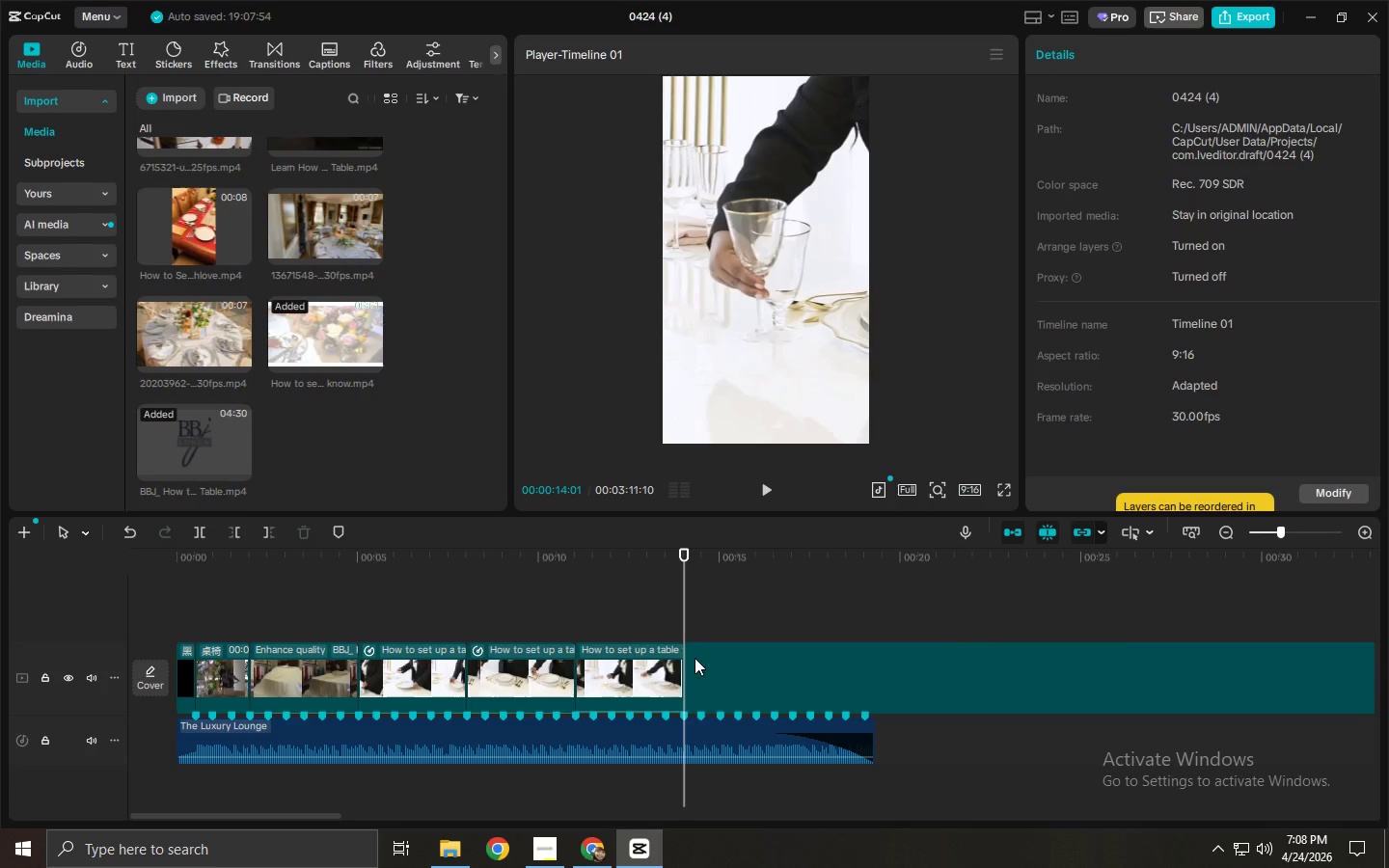 
key(Control+B)
 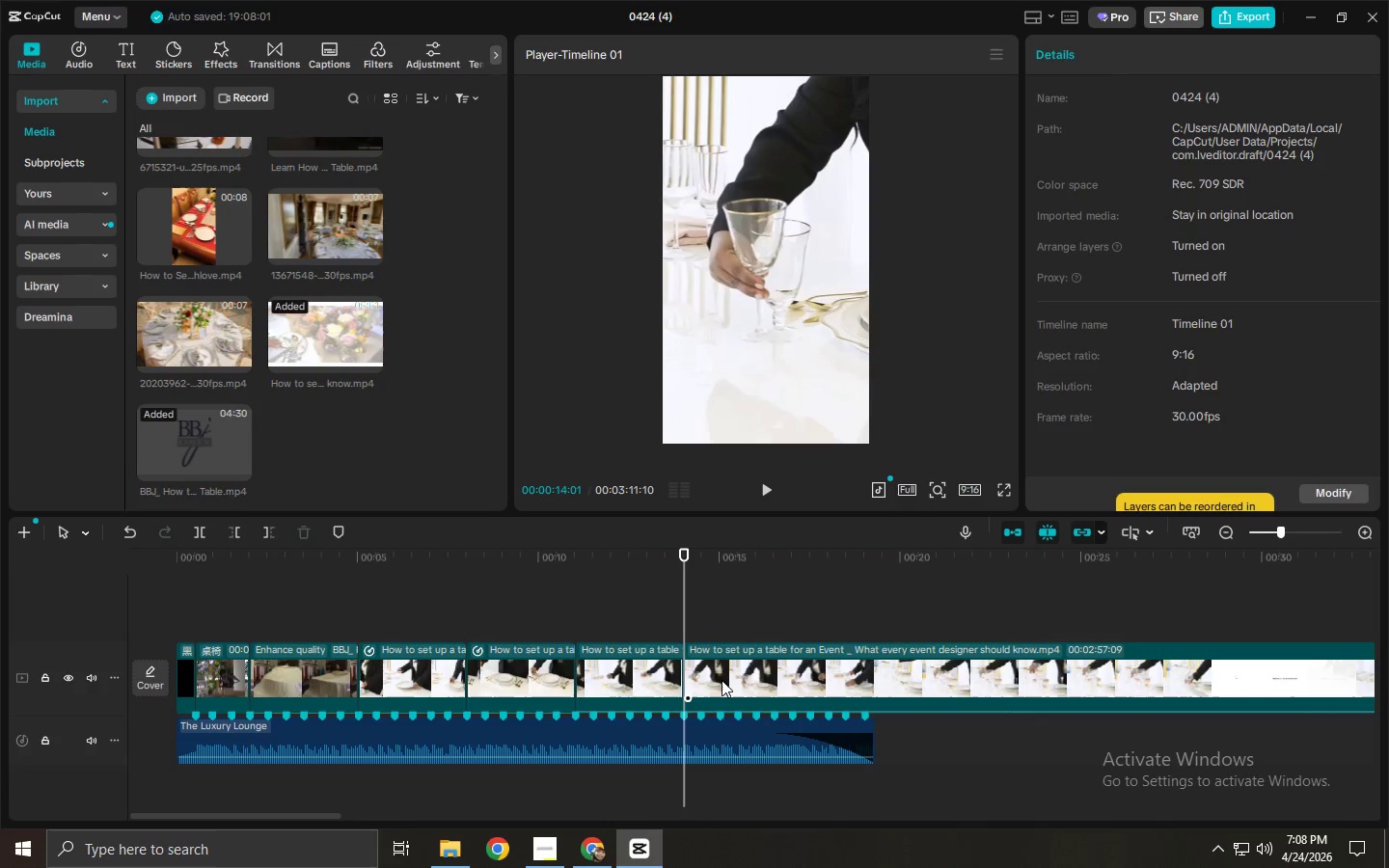 
left_click([722, 680])
 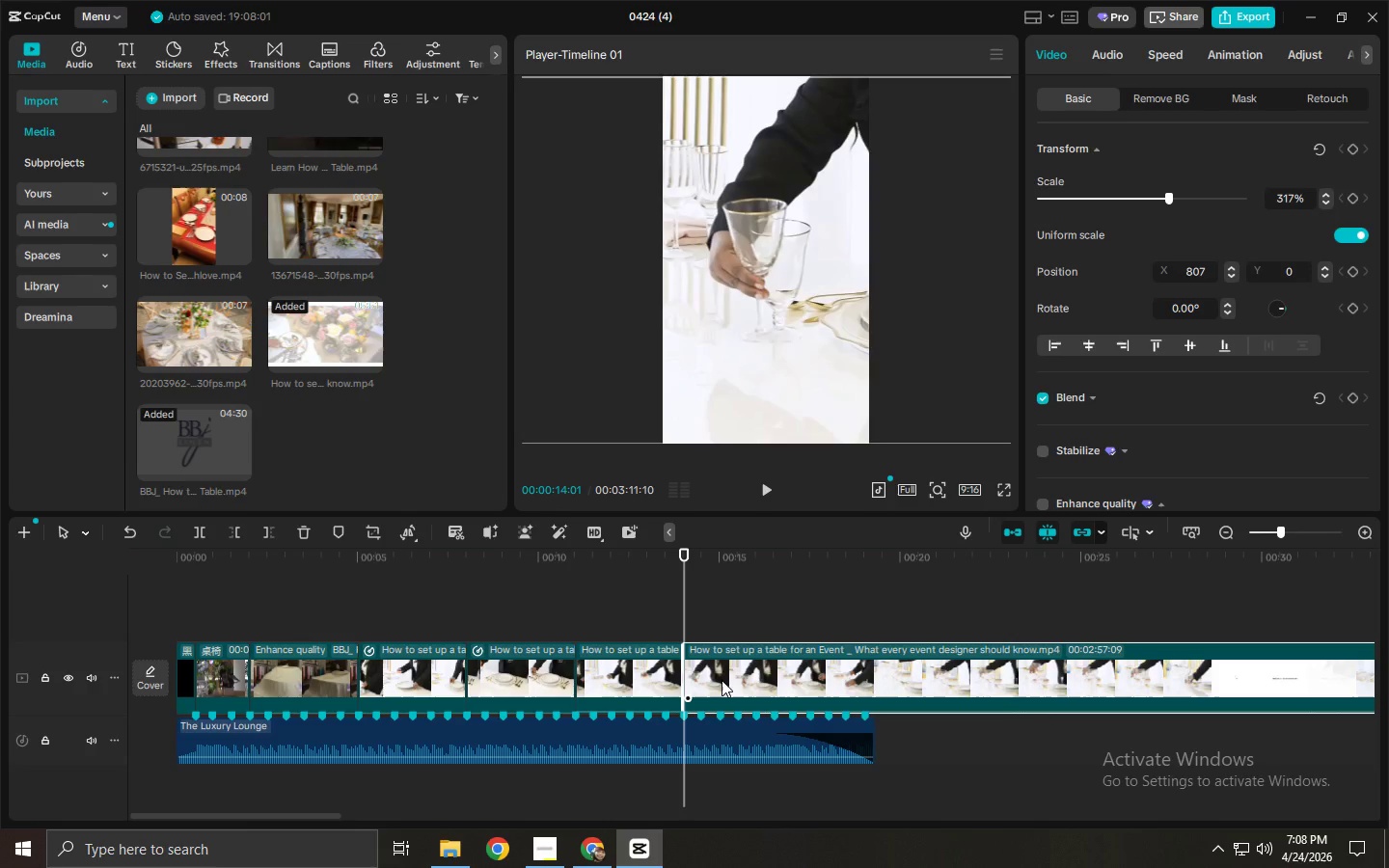 
key(Delete)
 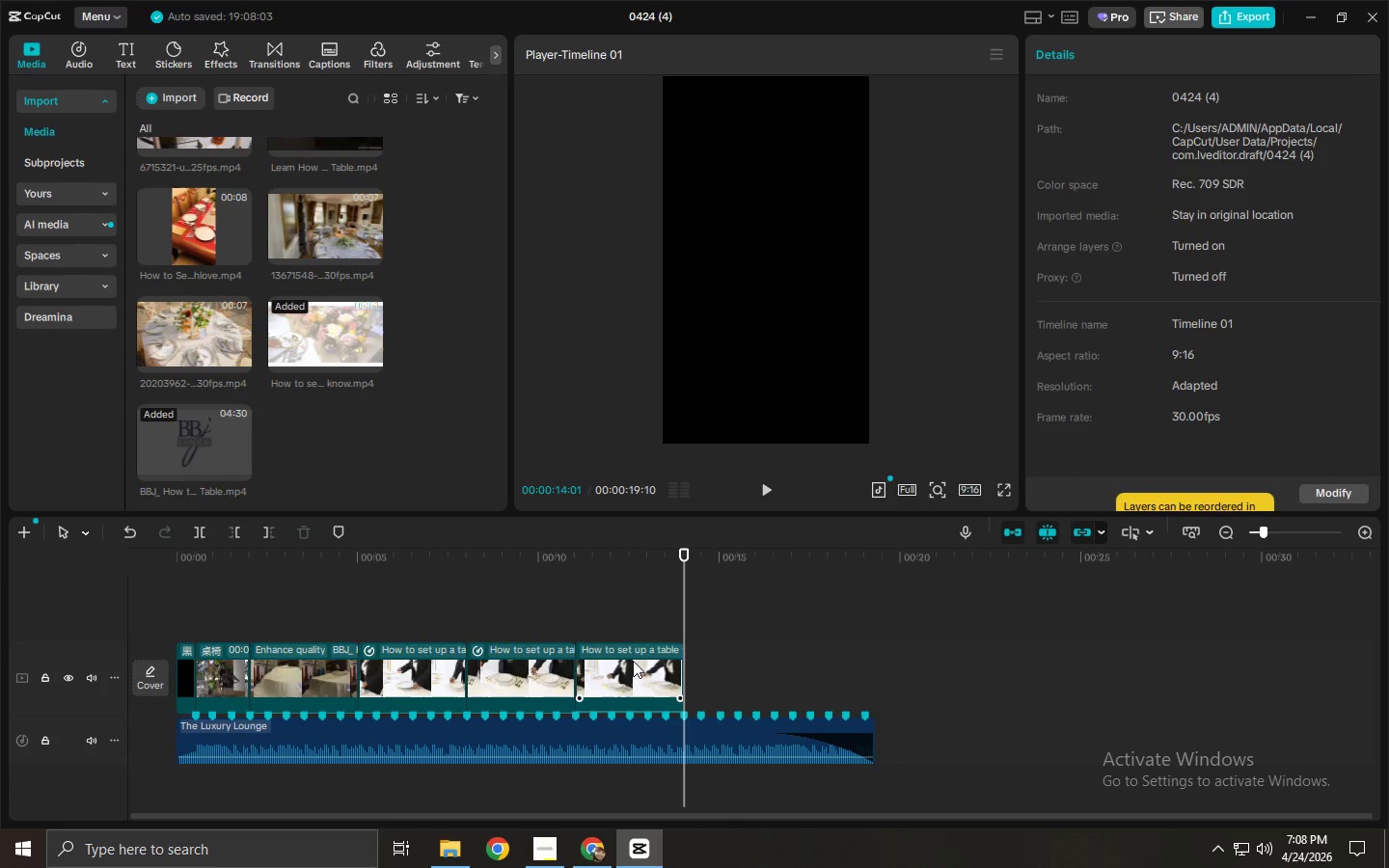 
left_click([633, 661])
 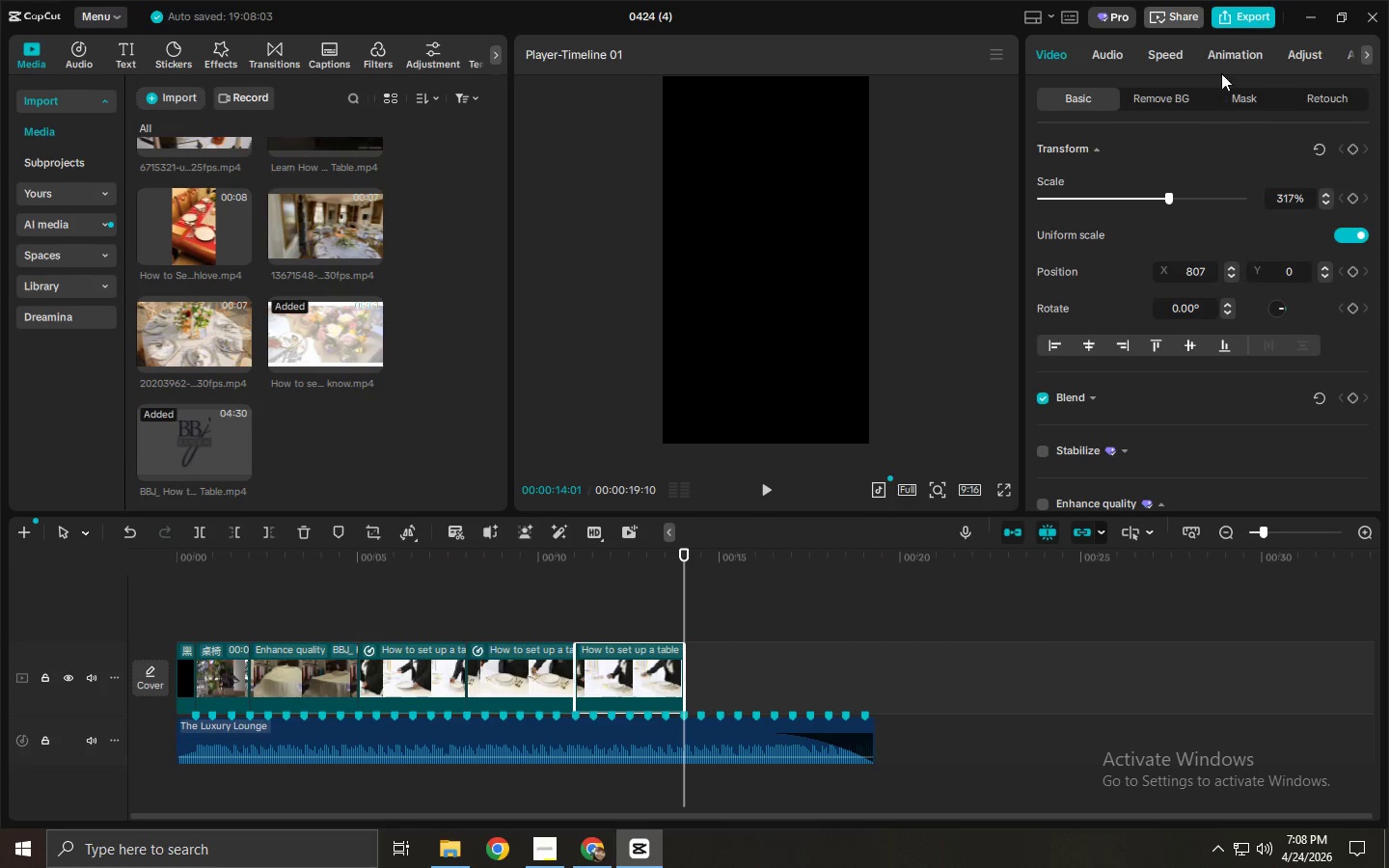 
left_click([1191, 52])
 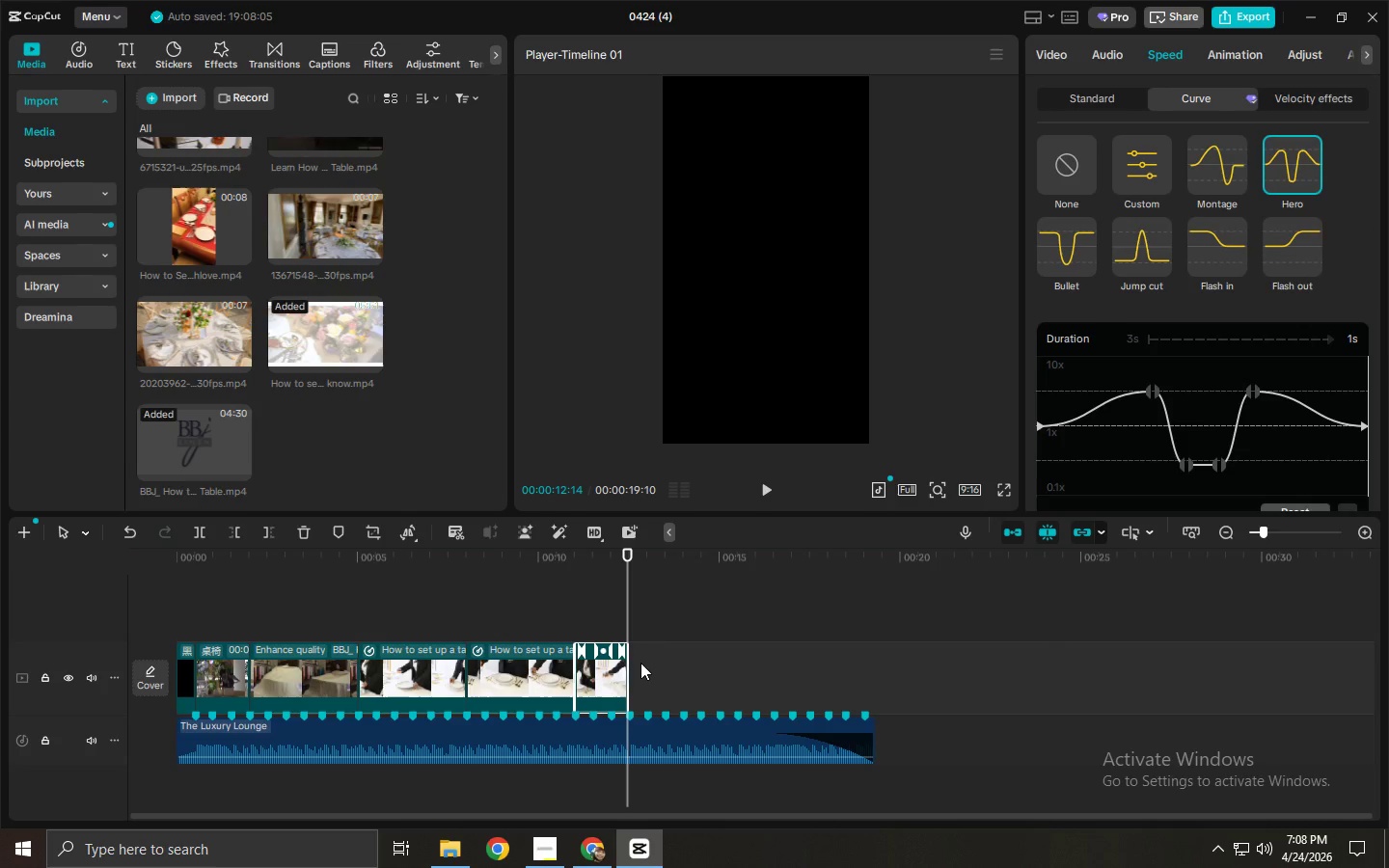 
double_click([594, 672])
 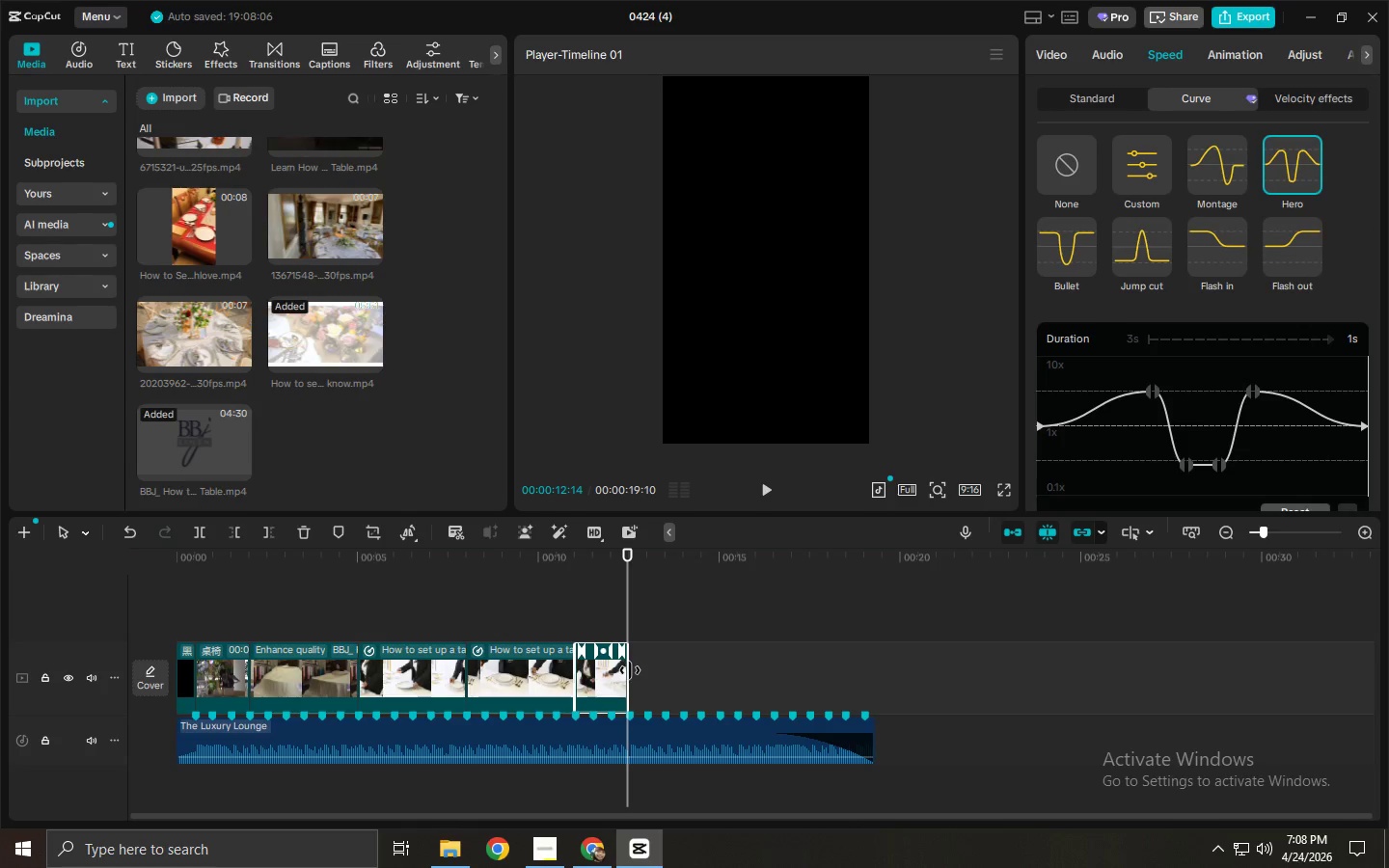 
left_click_drag(start_coordinate=[630, 670], to_coordinate=[678, 670])
 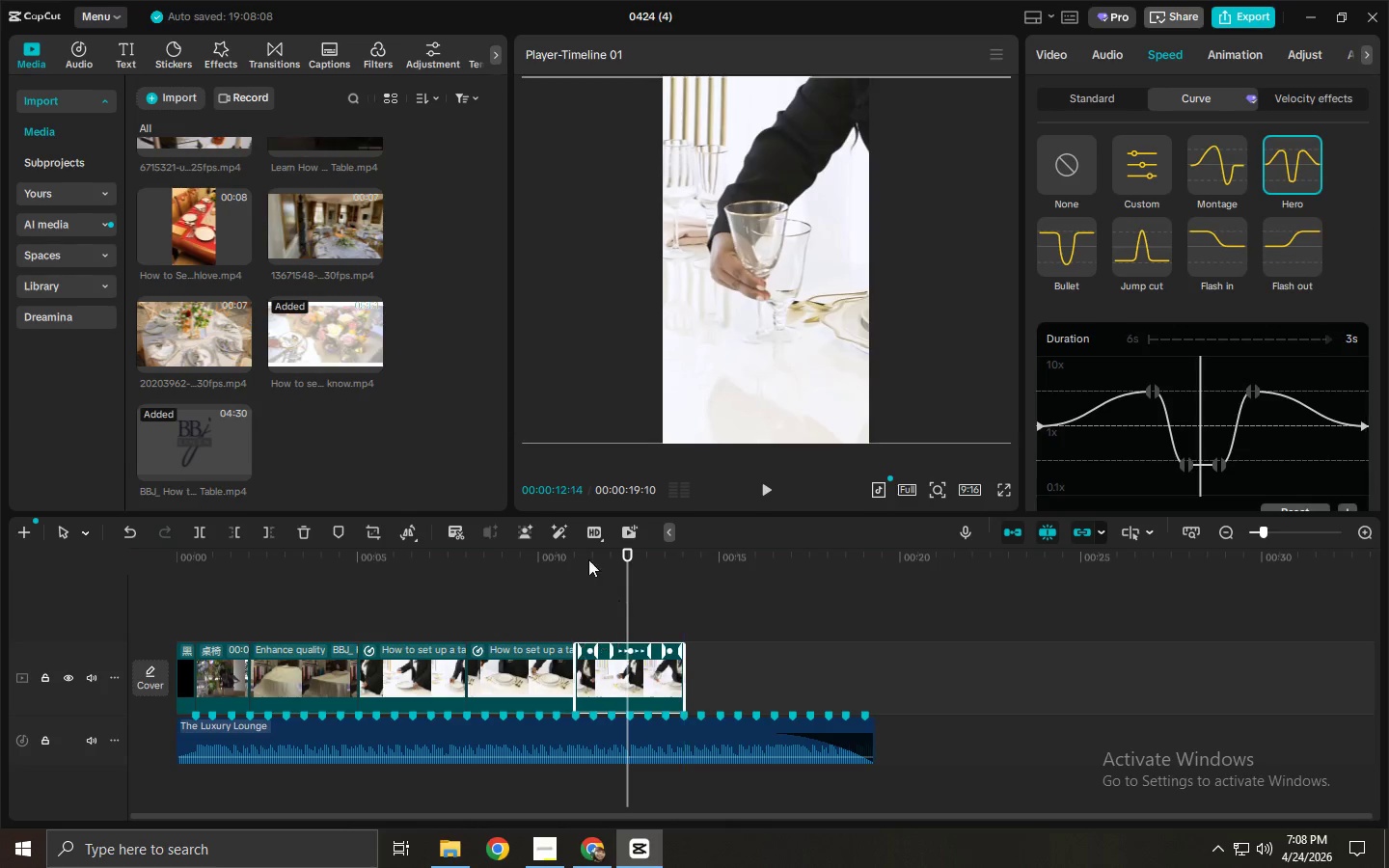 
left_click([583, 554])
 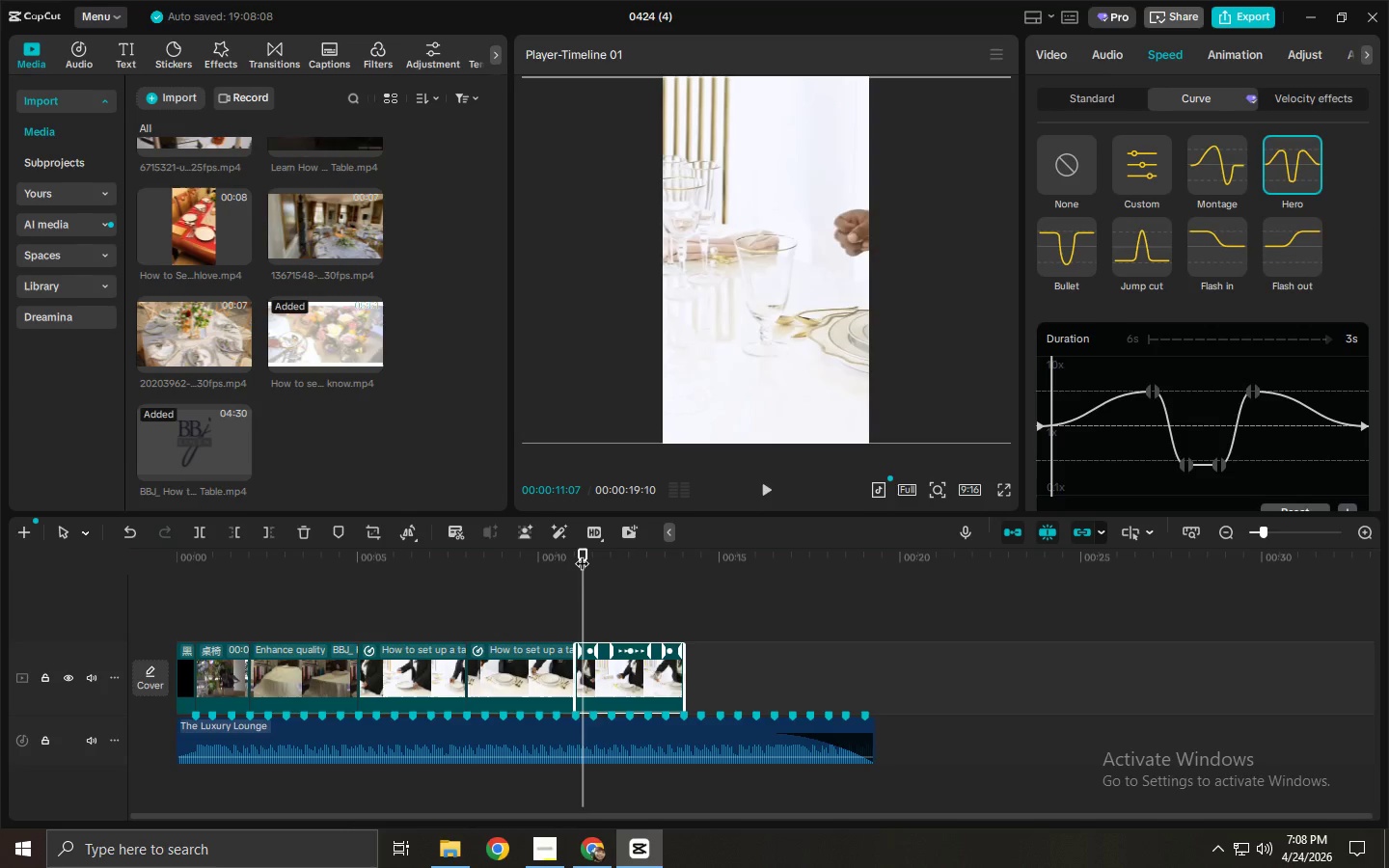 
key(Space)
 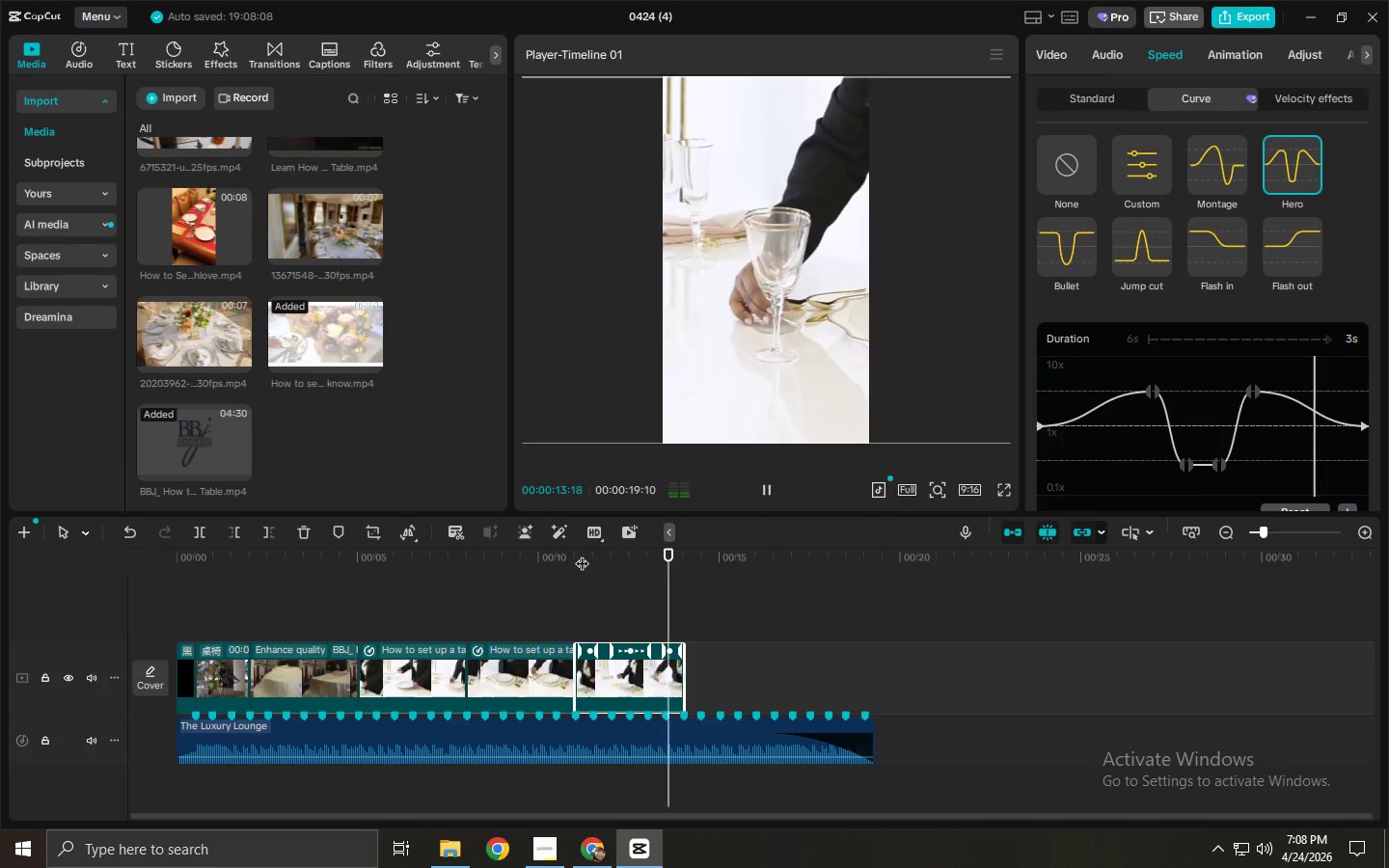 
key(Space)
 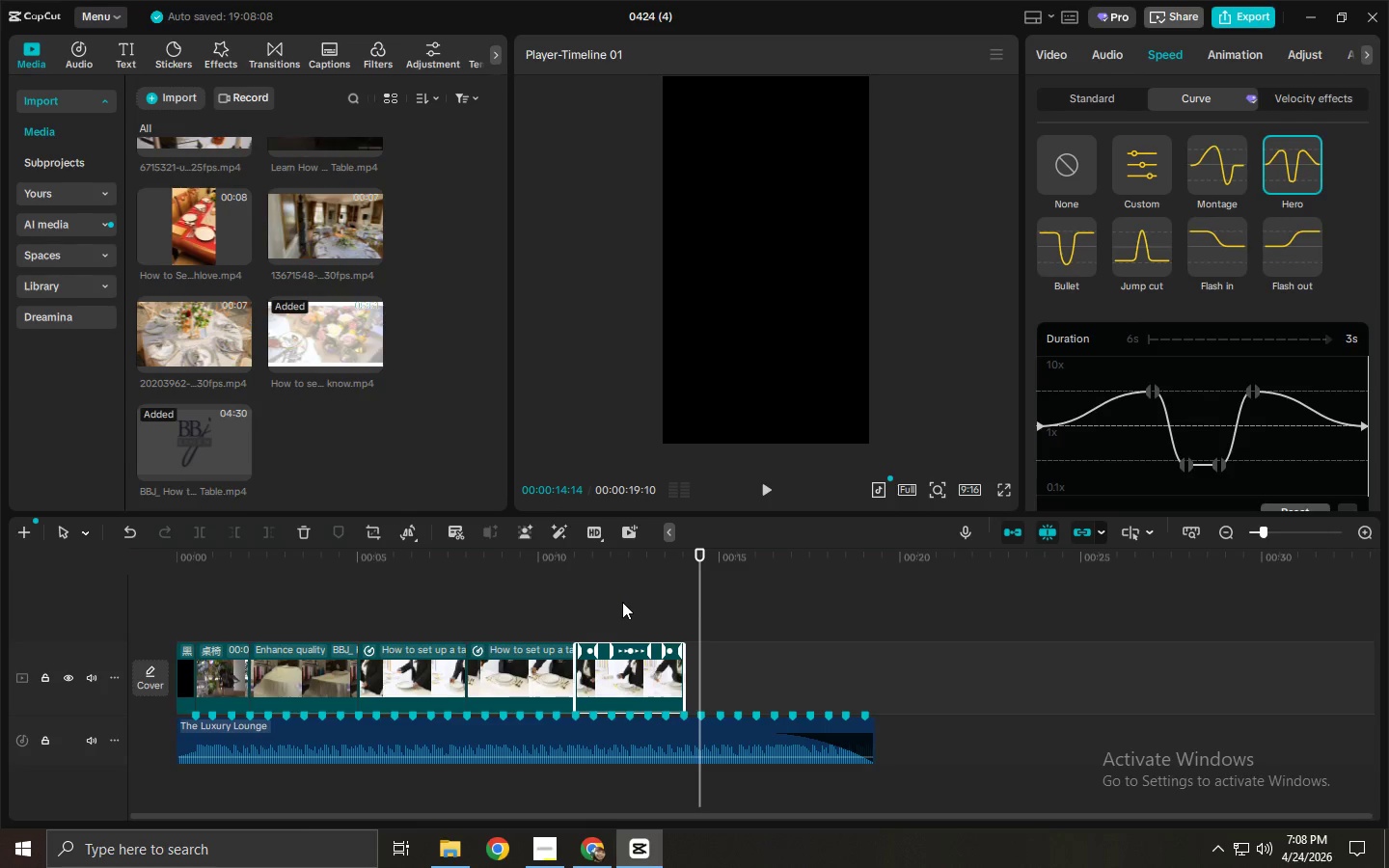 
wait(9.58)
 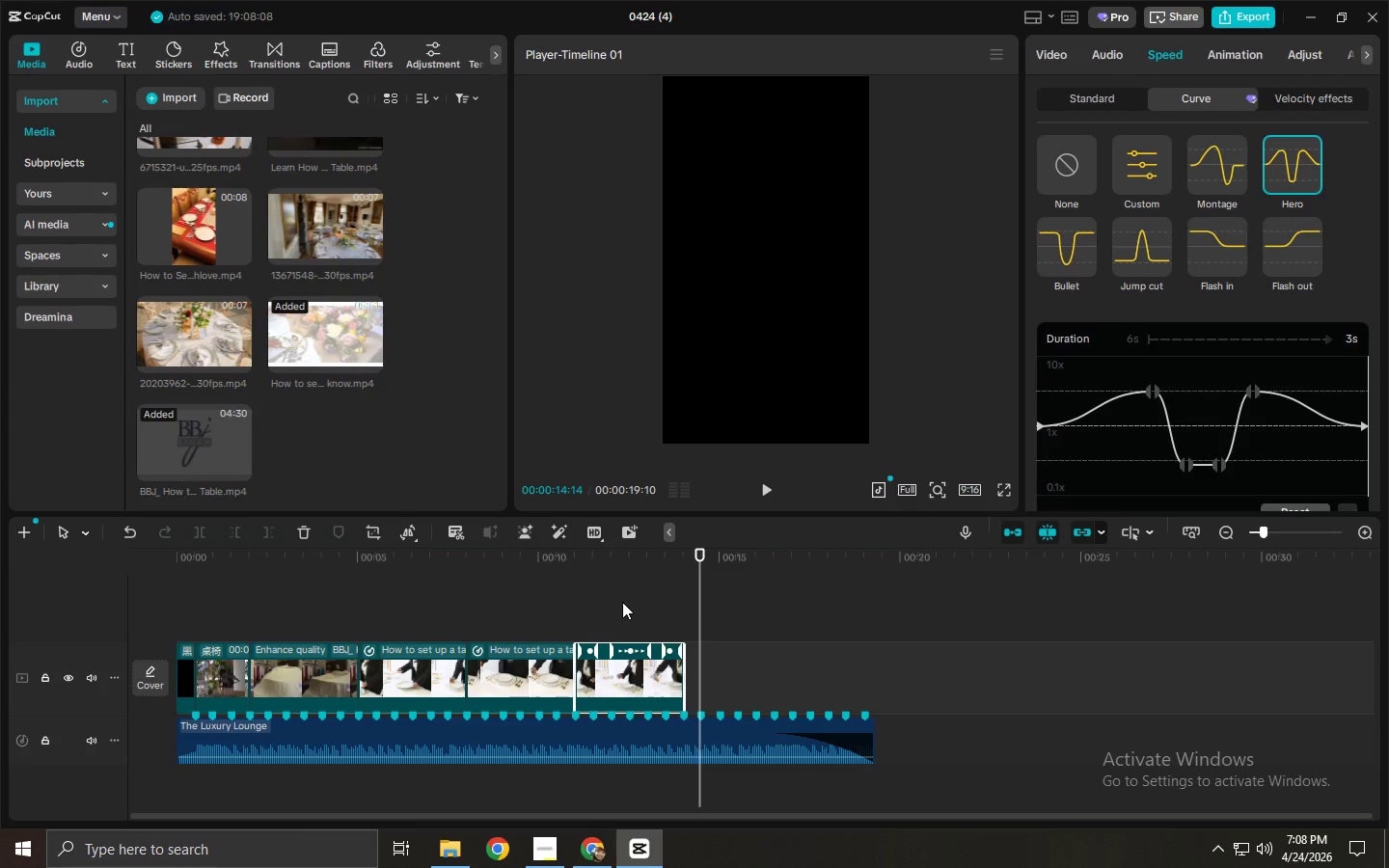 
left_click_drag(start_coordinate=[328, 331], to_coordinate=[736, 601])
 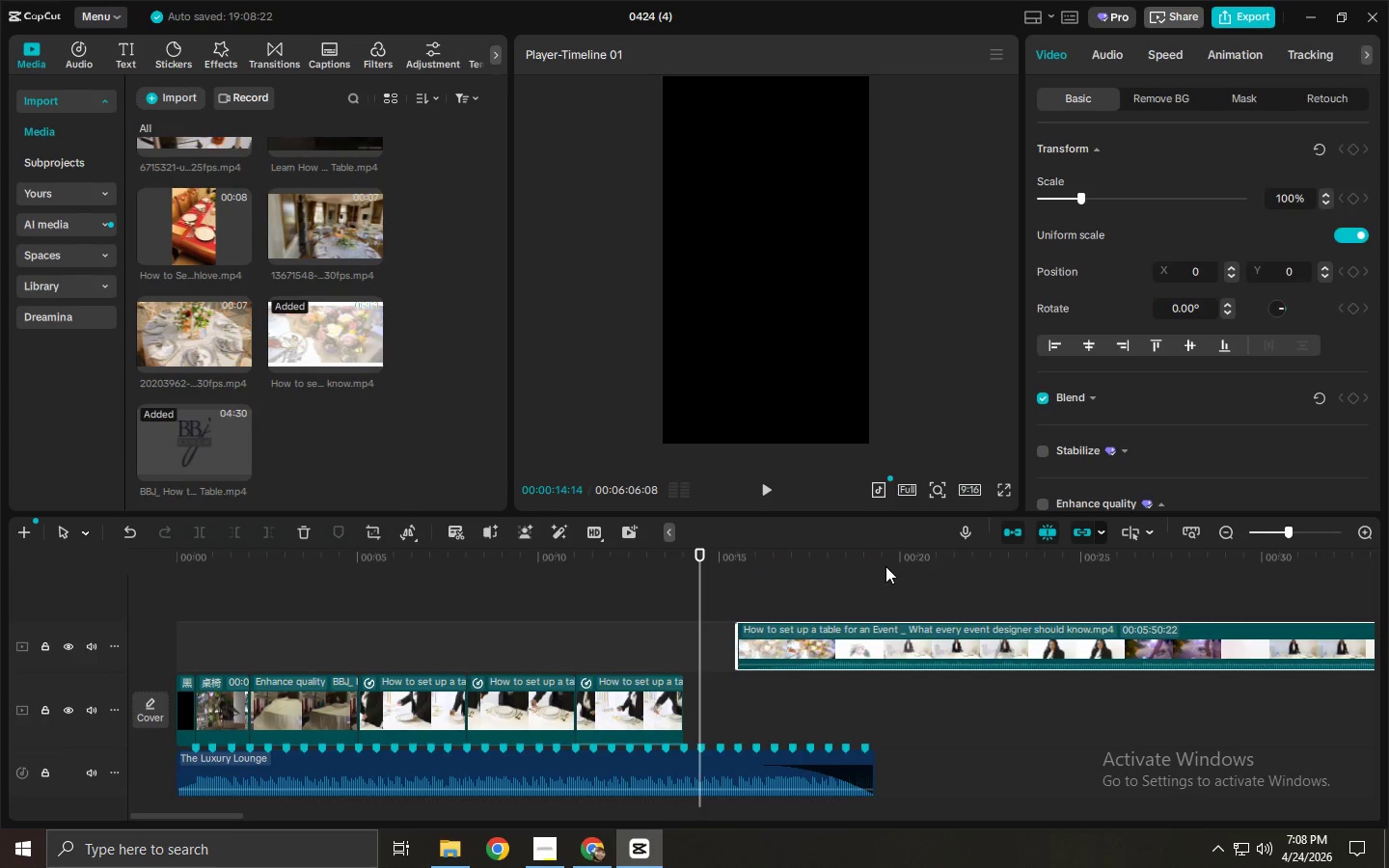 
left_click_drag(start_coordinate=[896, 557], to_coordinate=[1388, 586])
 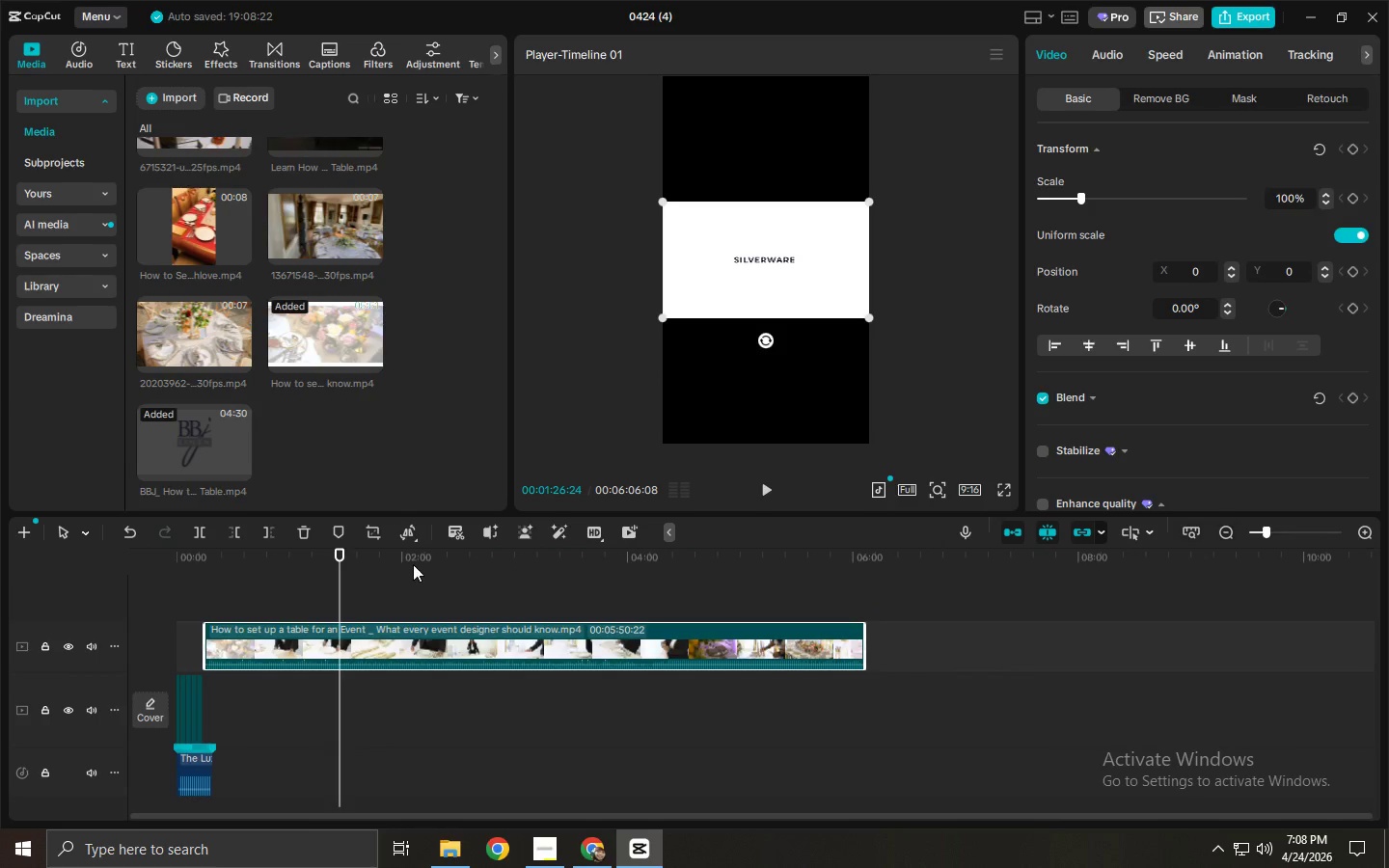 
left_click_drag(start_coordinate=[402, 561], to_coordinate=[667, 598])
 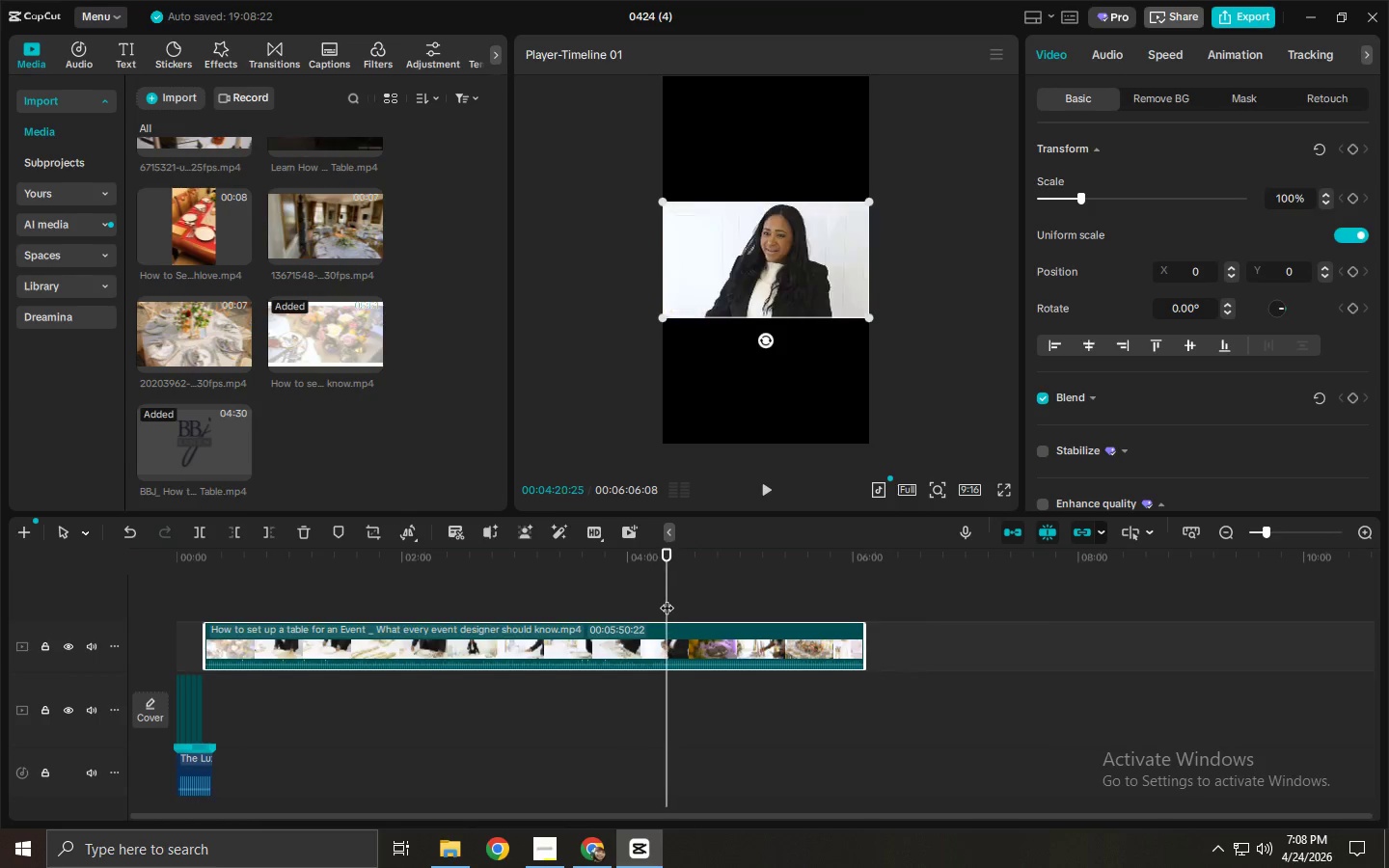 
key(Space)
 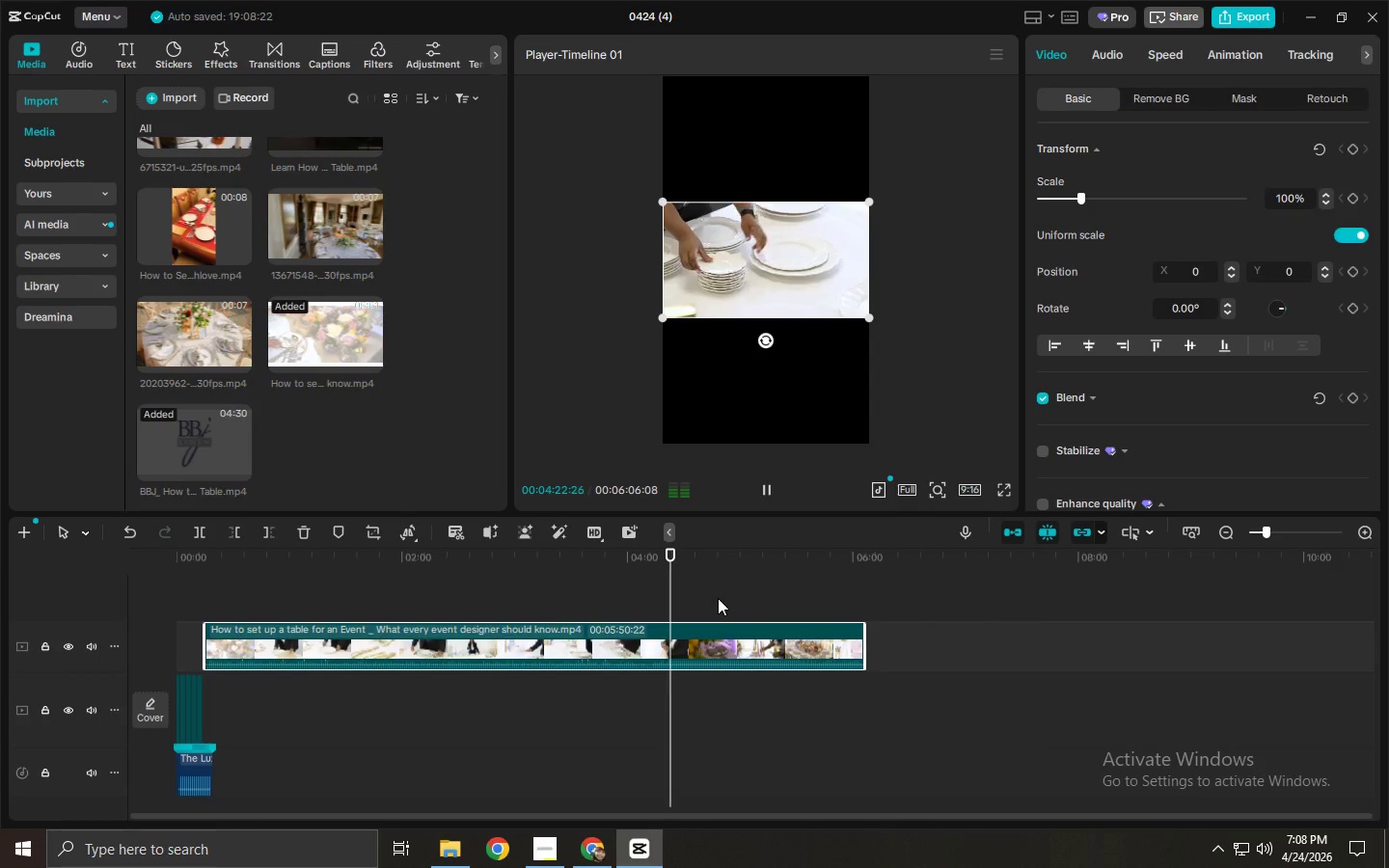 
key(Space)
 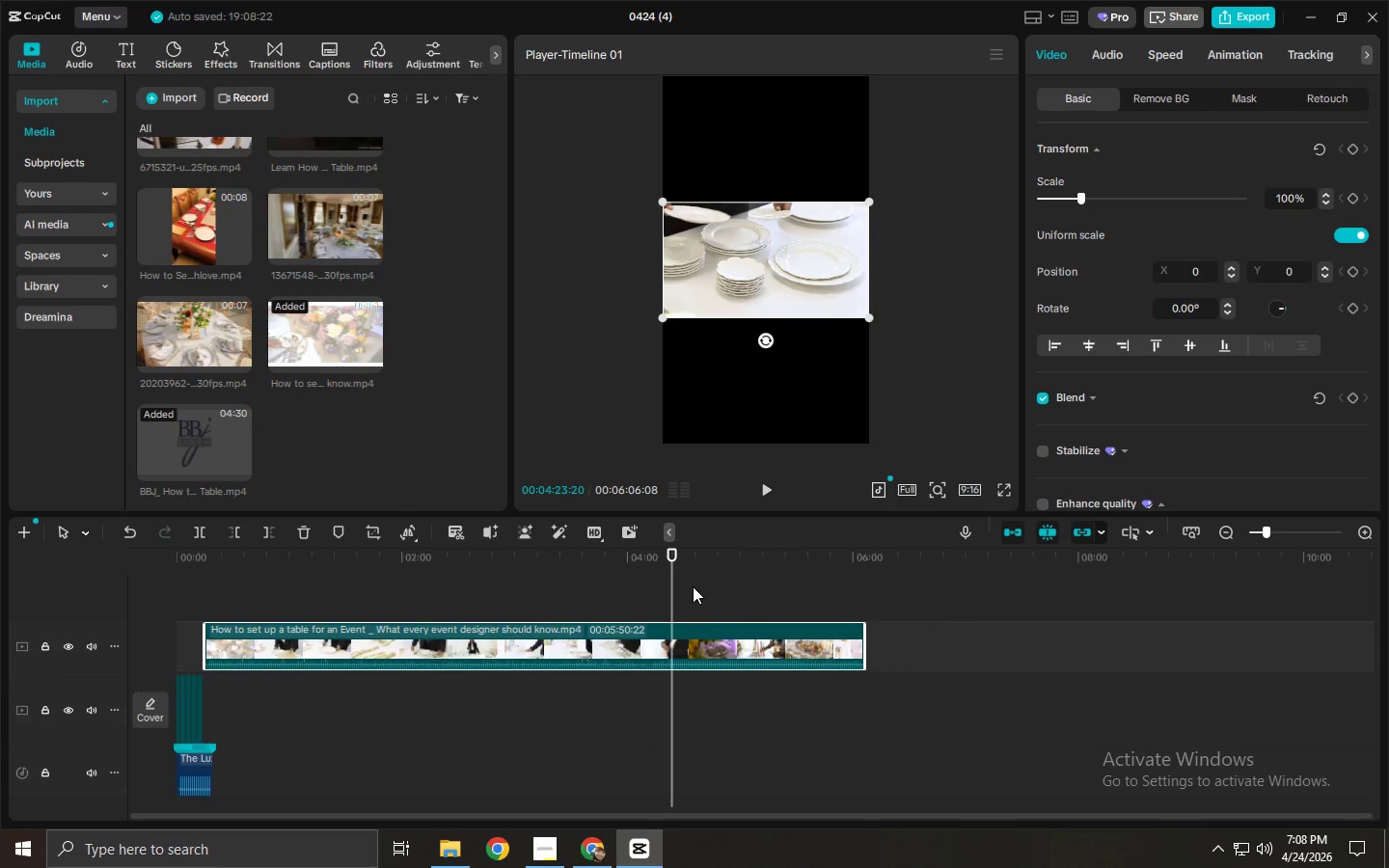 
wait(6.02)
 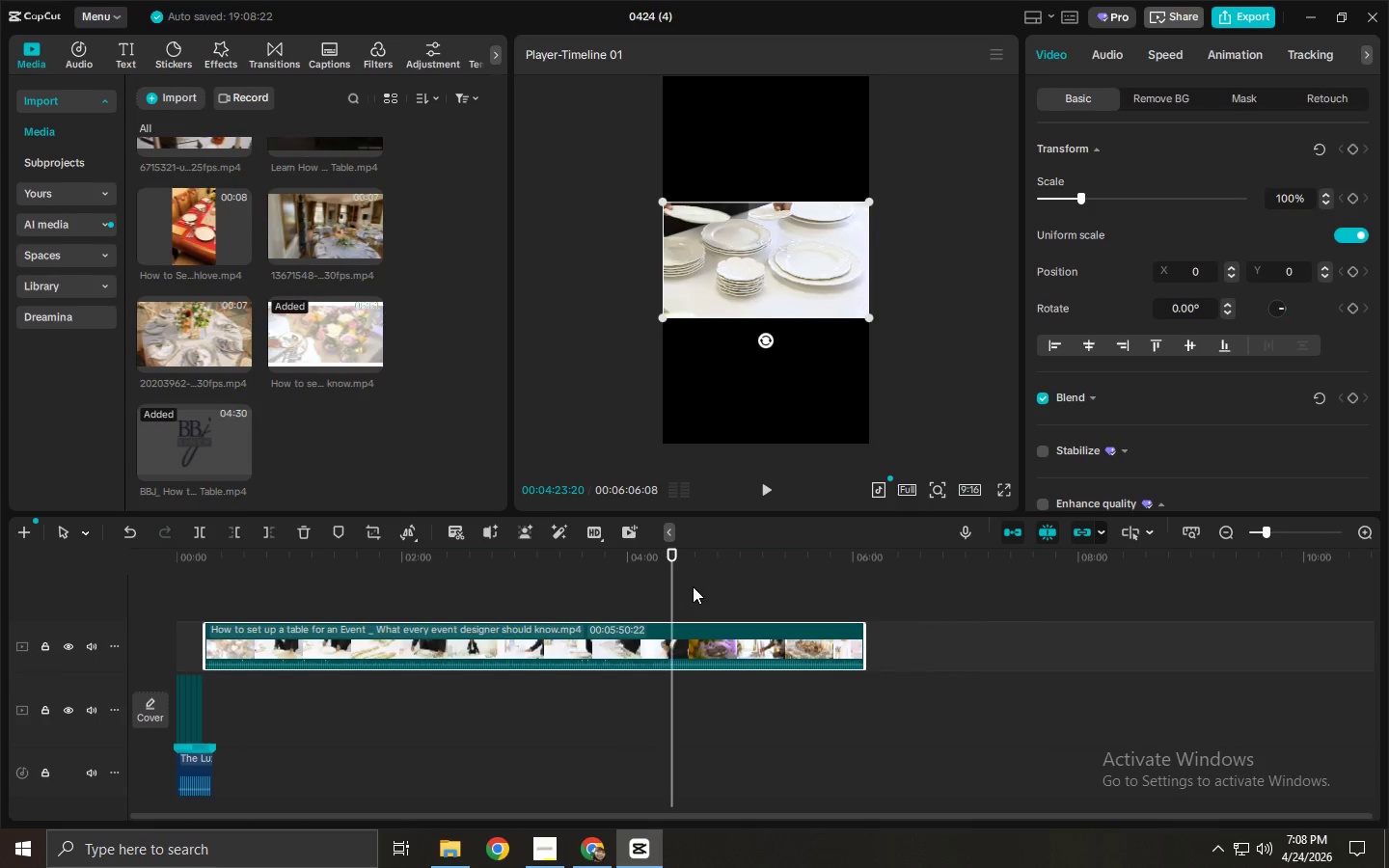 
key(Space)
 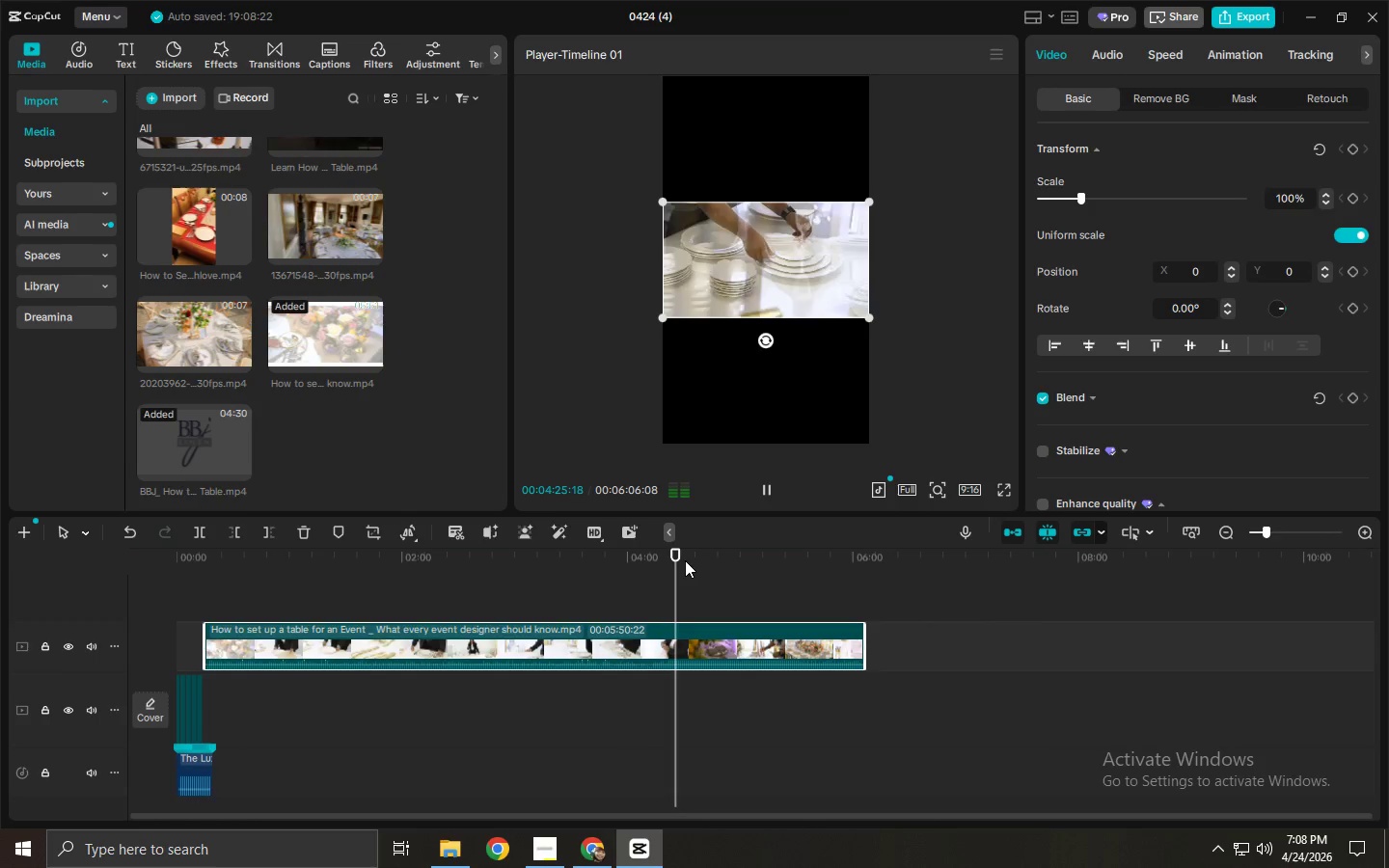 
key(Space)
 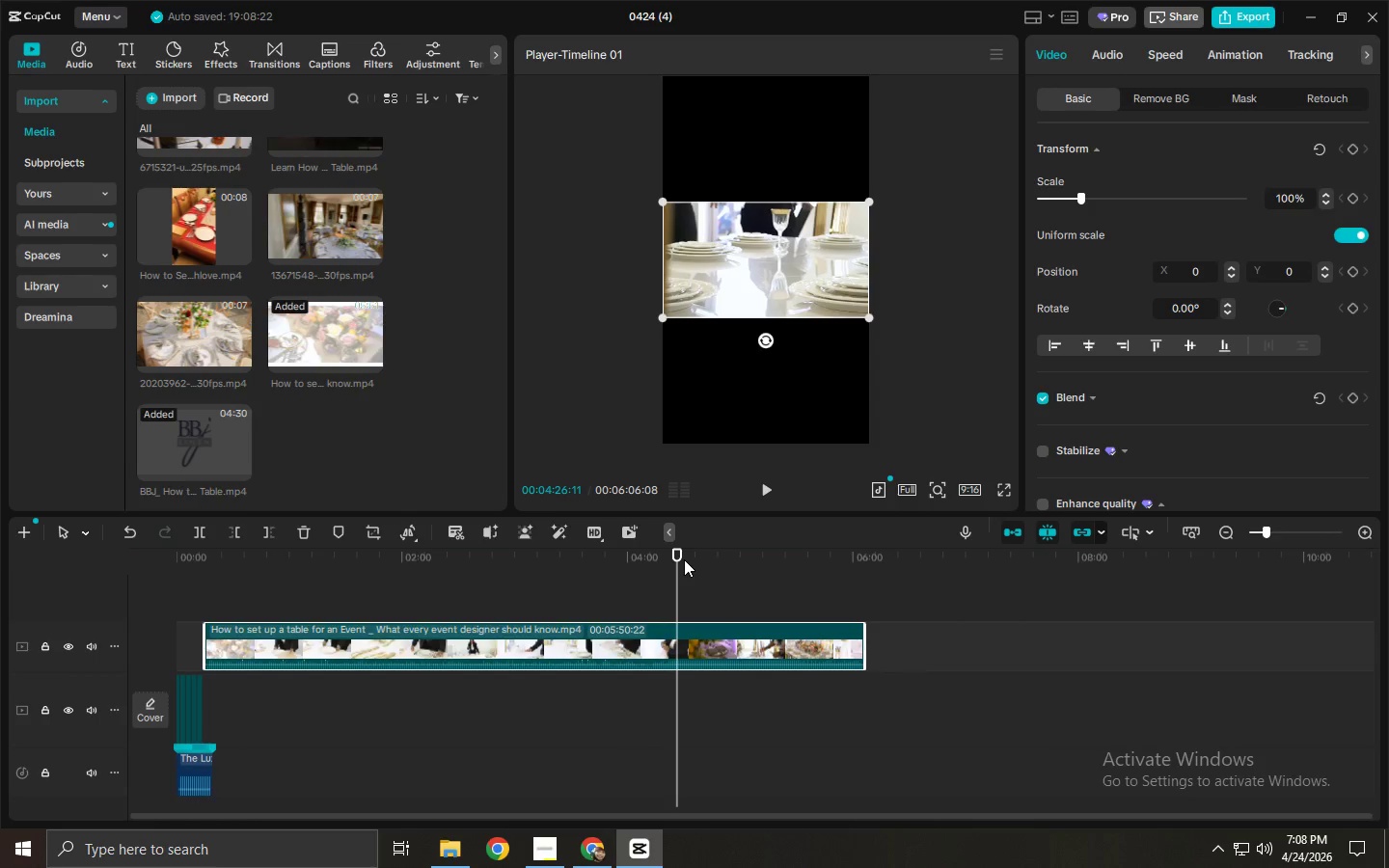 
wait(9.84)
 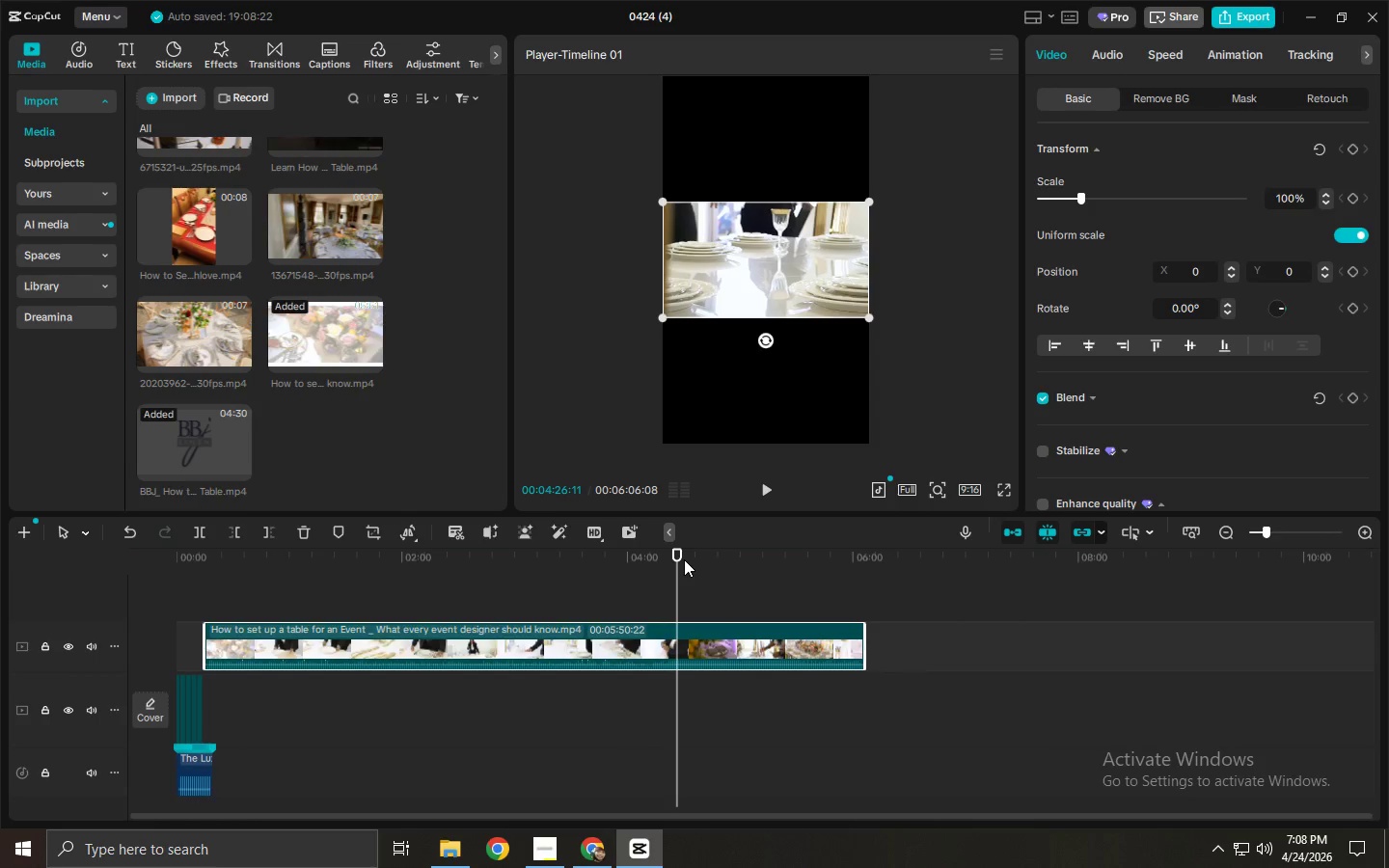 
key(Space)
 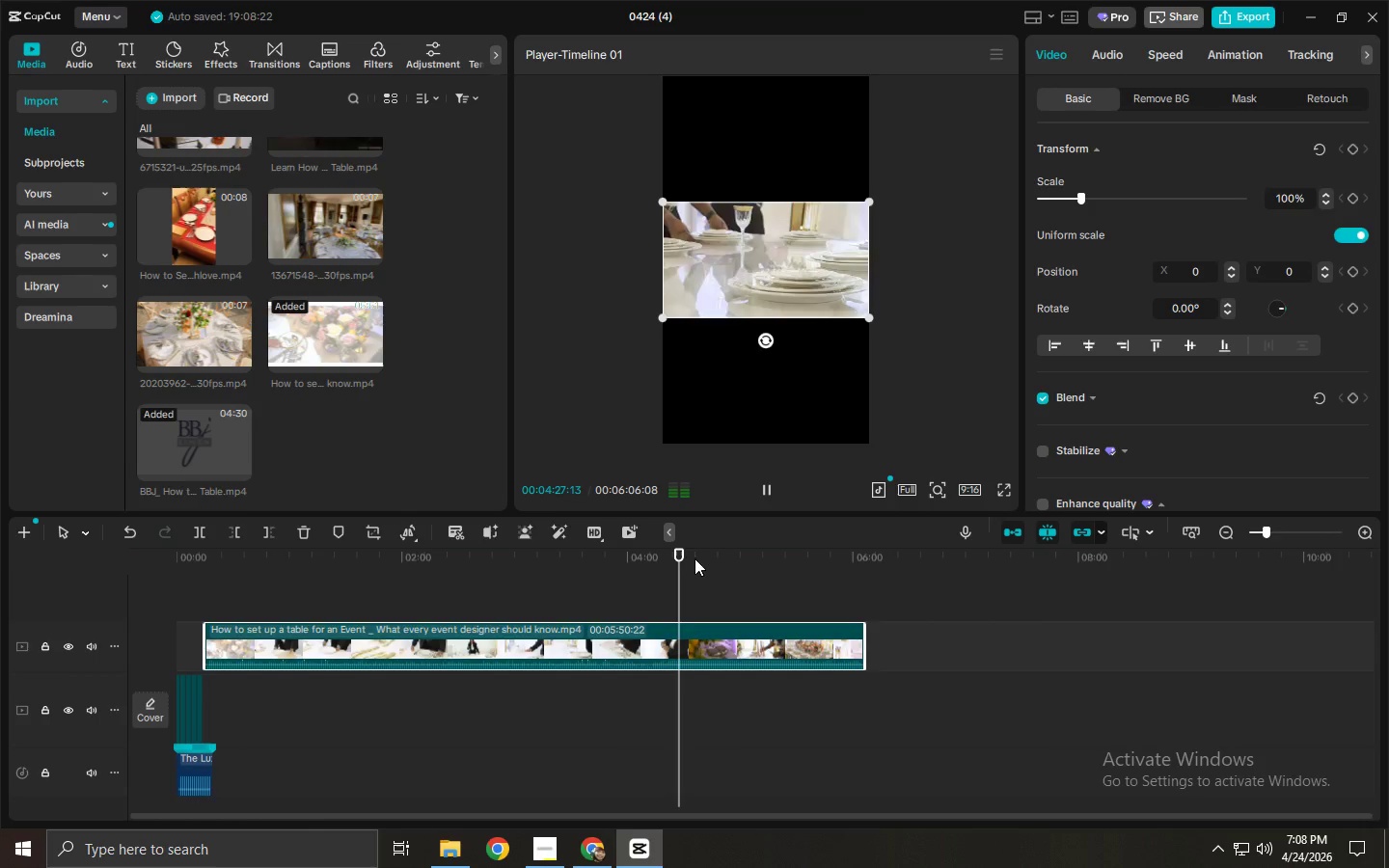 
left_click_drag(start_coordinate=[681, 556], to_coordinate=[676, 556])
 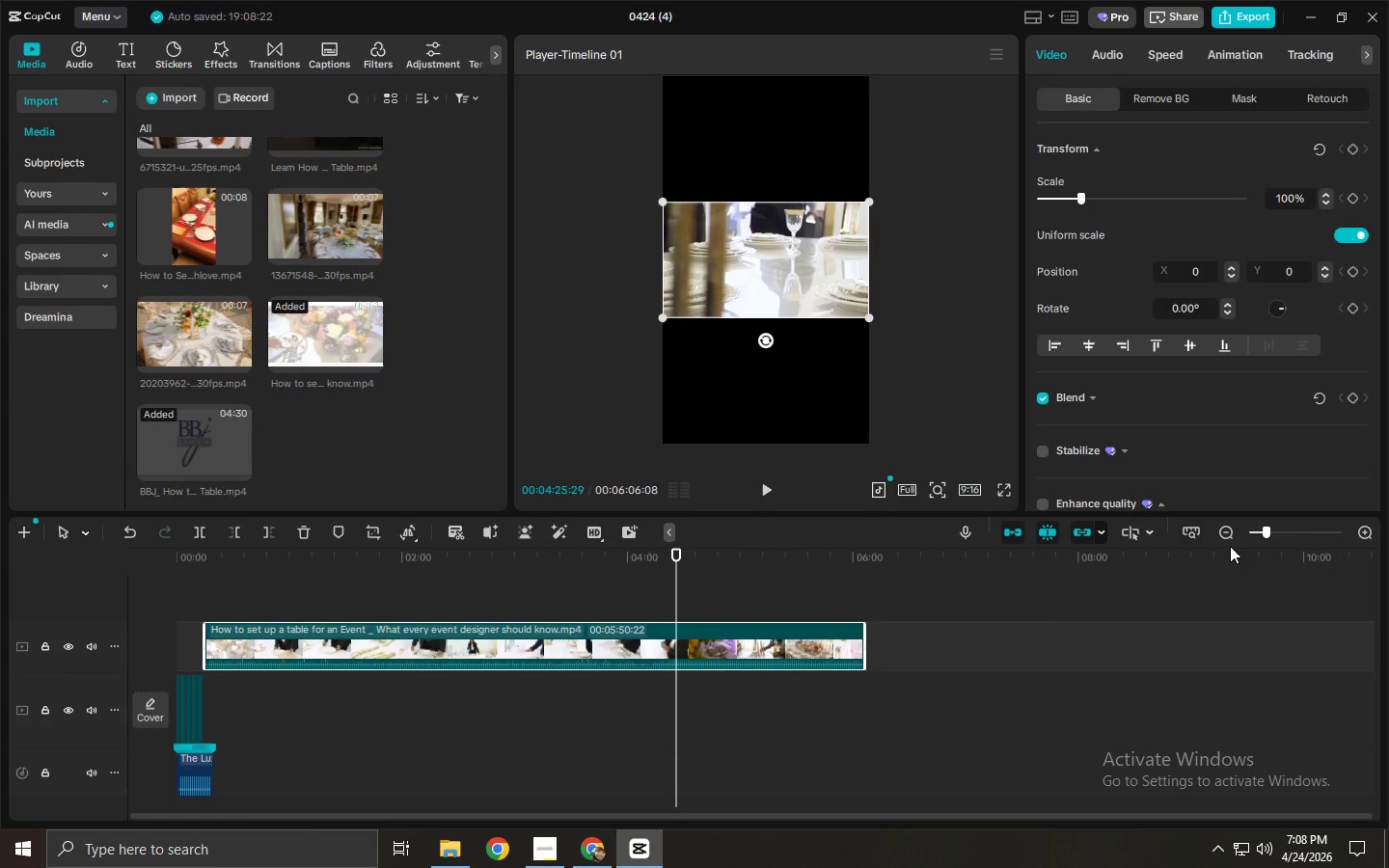 
left_click_drag(start_coordinate=[1271, 533], to_coordinate=[1278, 533])
 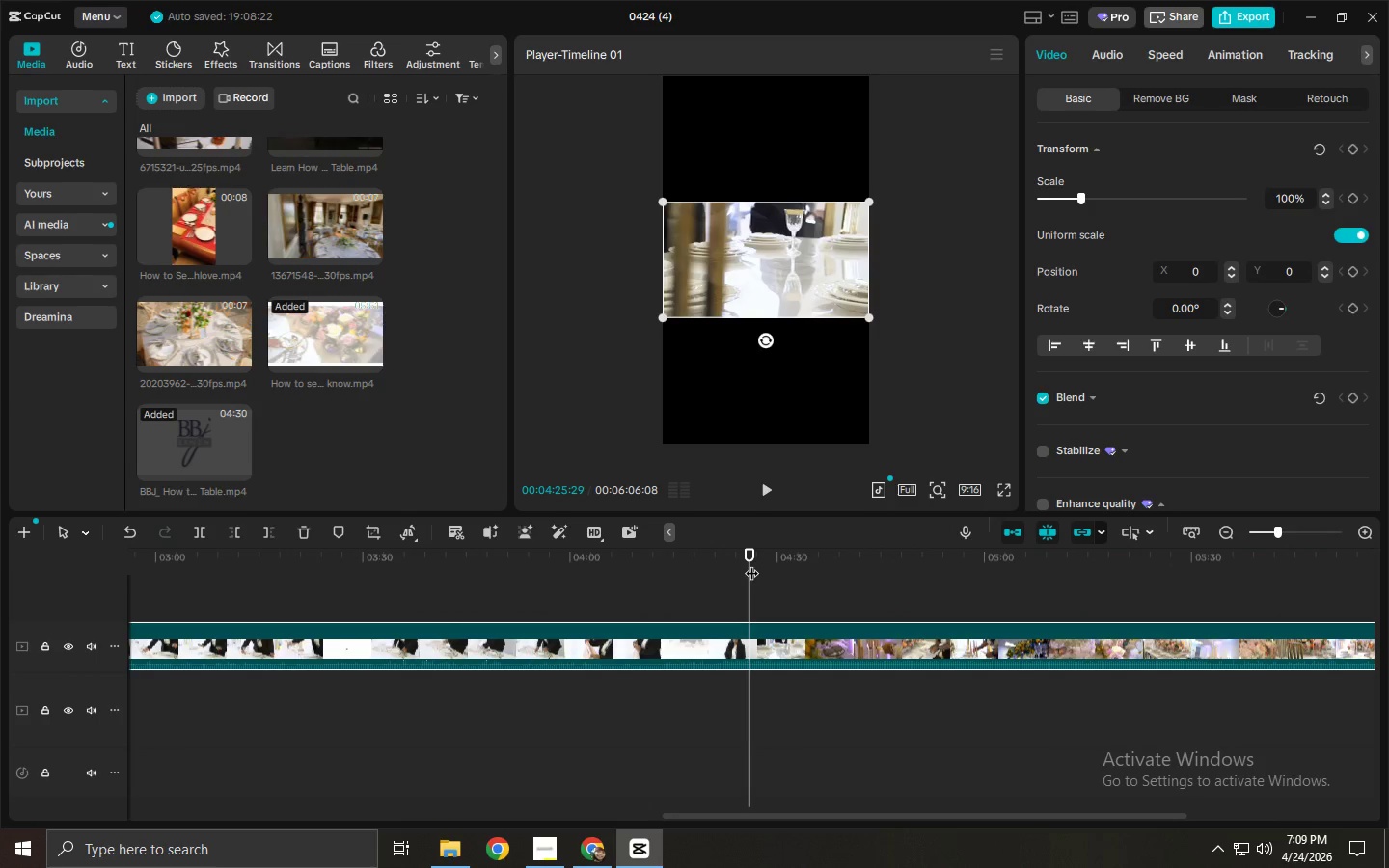 
left_click_drag(start_coordinate=[753, 561], to_coordinate=[764, 563])
 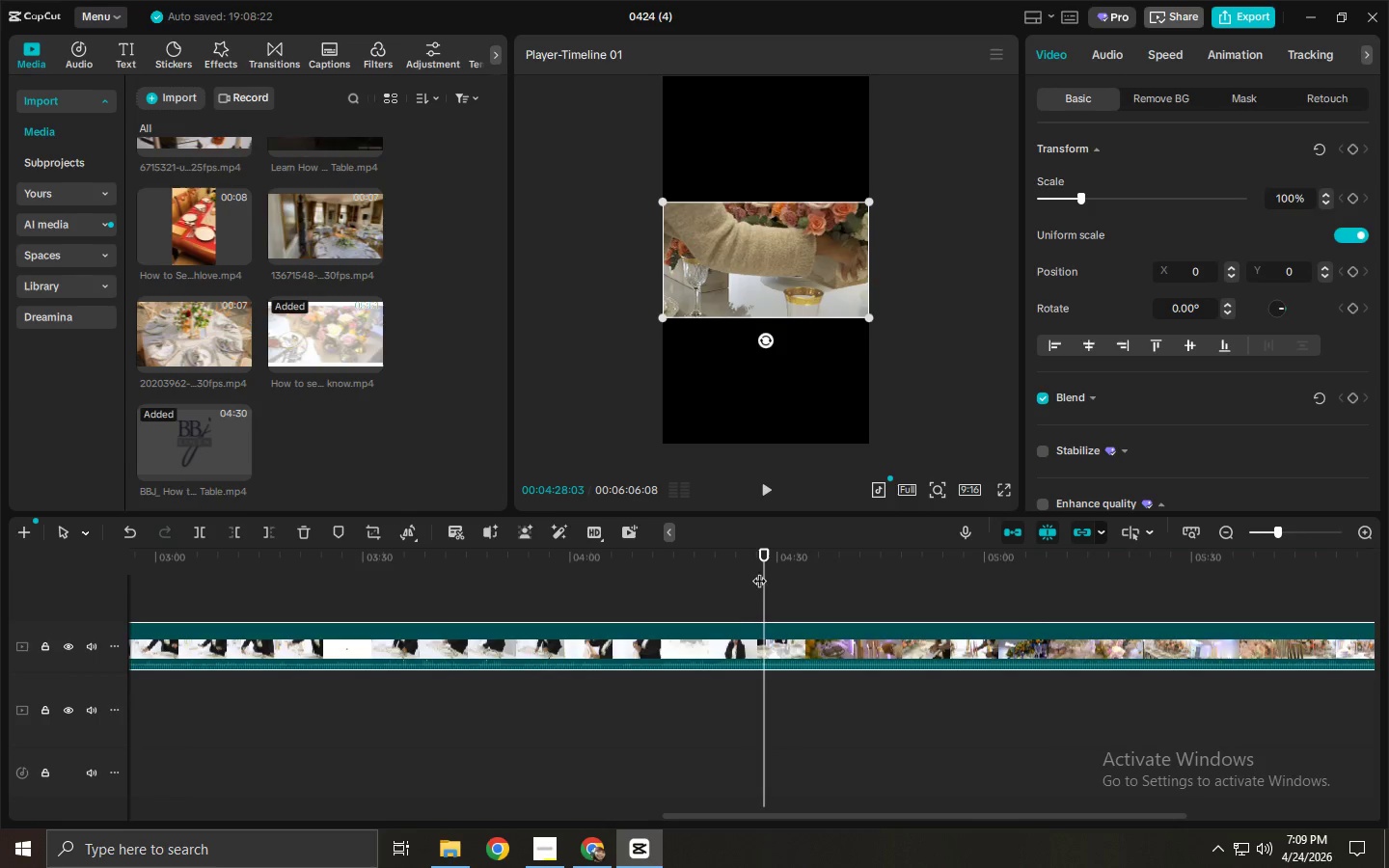 
key(Control+ControlLeft)
 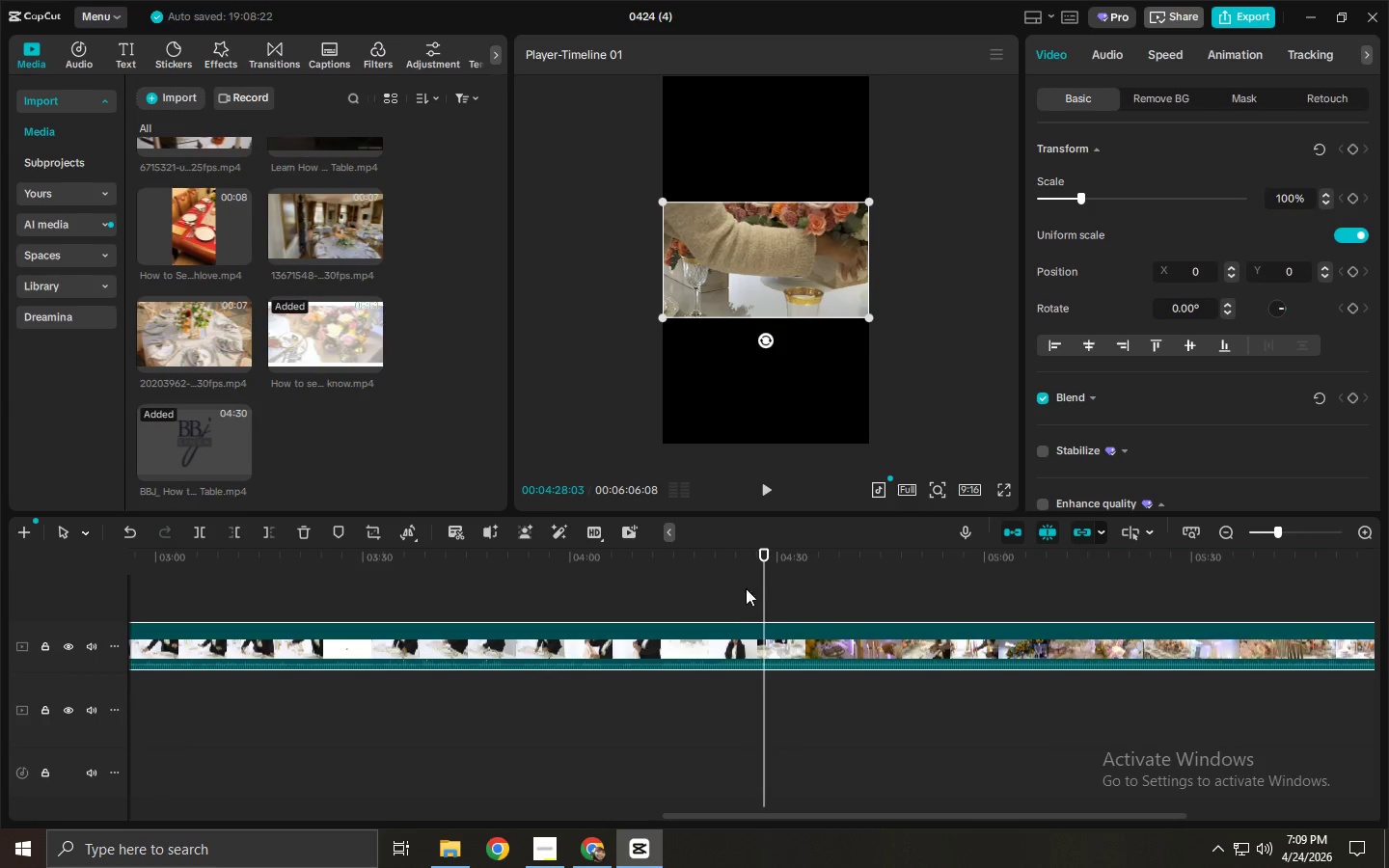 
key(Control+B)
 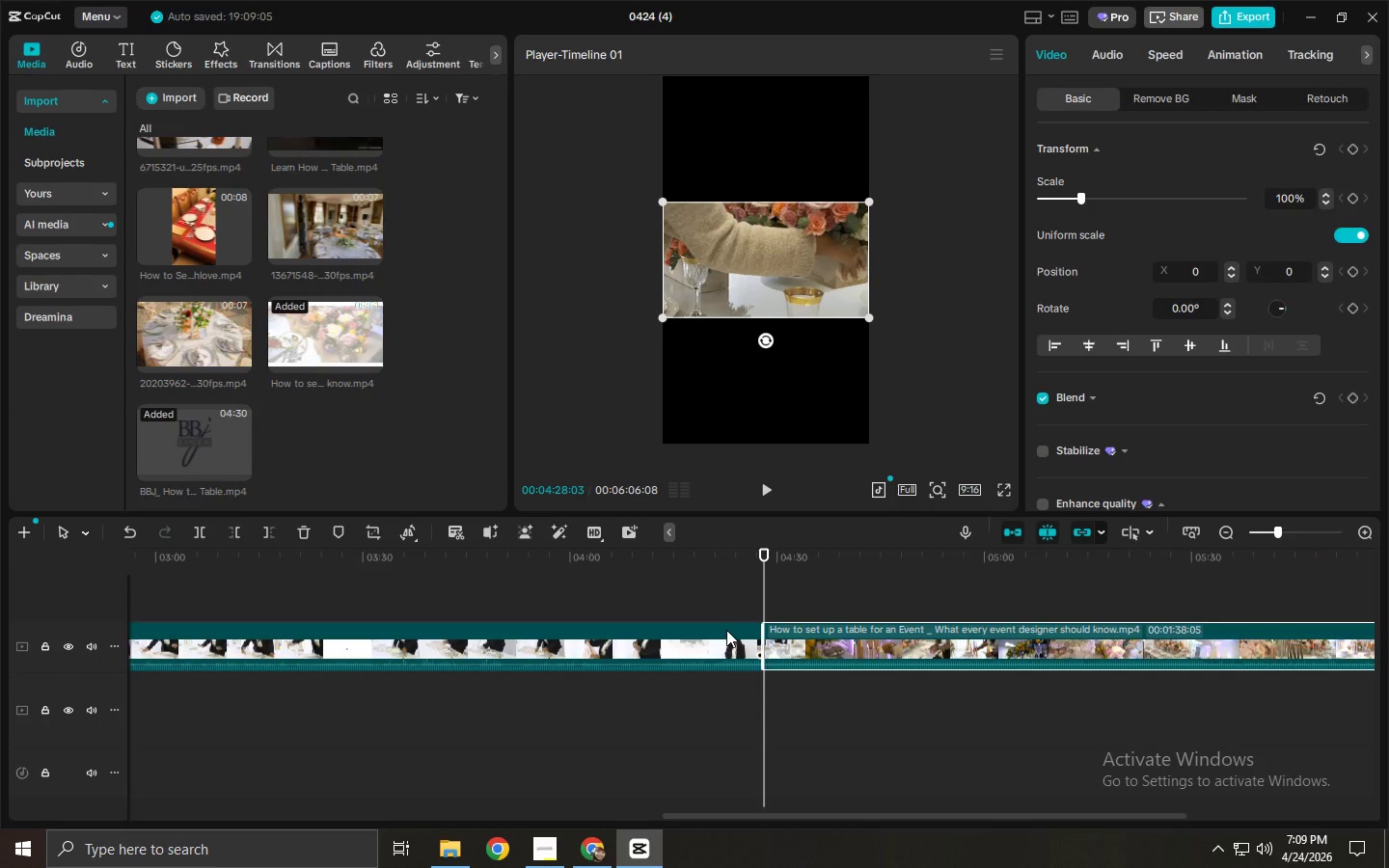 
left_click([726, 630])
 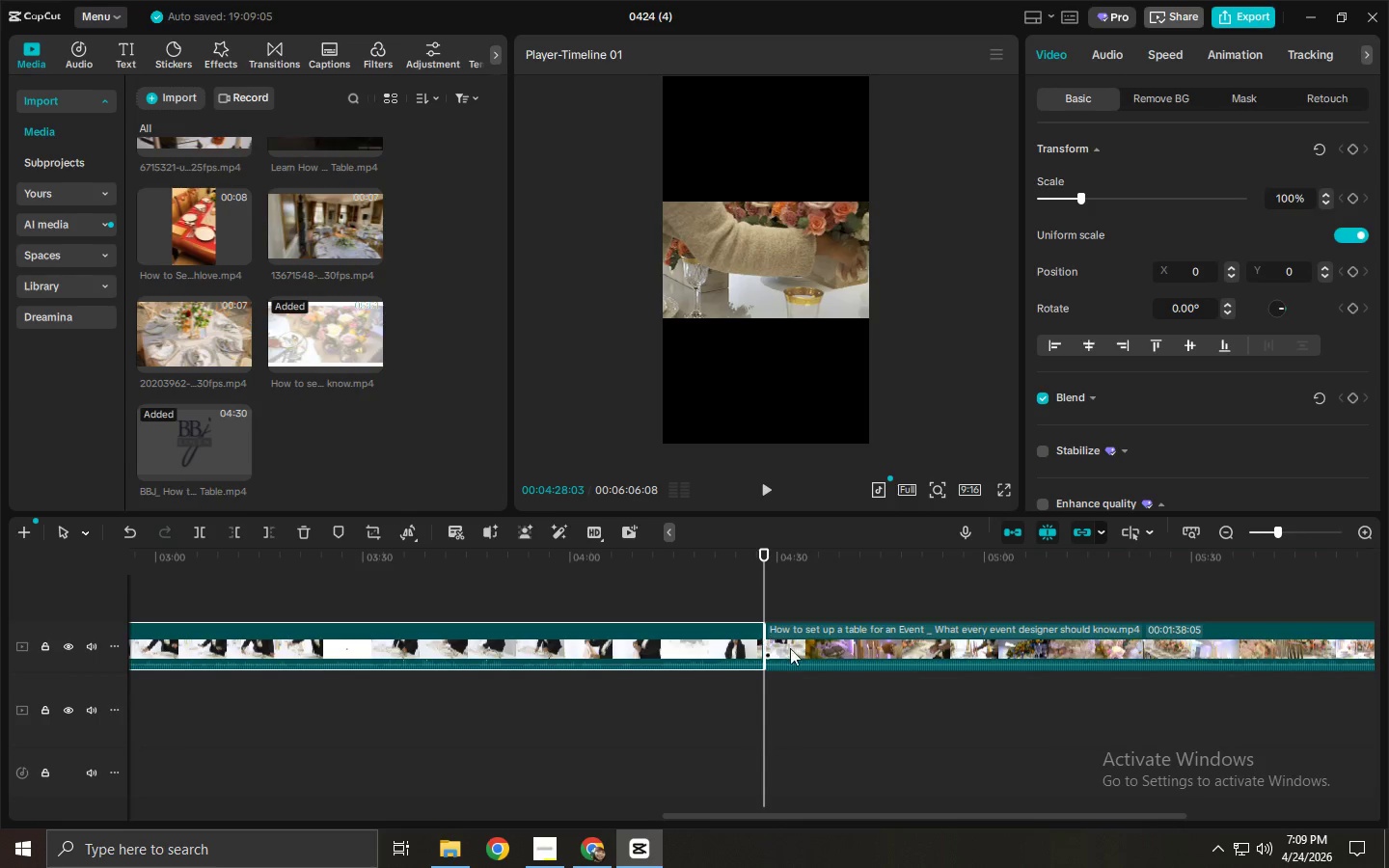 
key(Delete)
 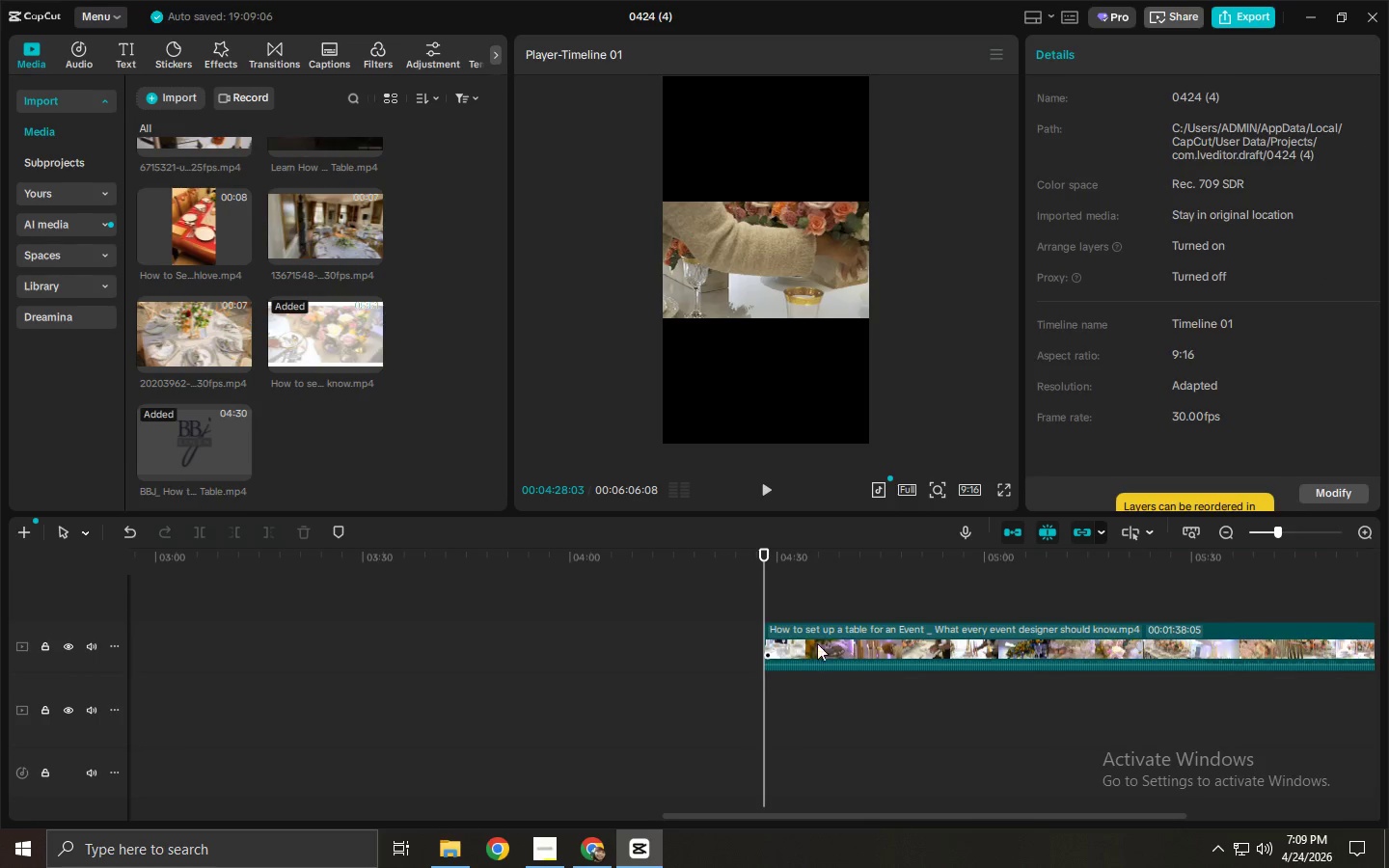 
left_click_drag(start_coordinate=[822, 630], to_coordinate=[551, 685])
 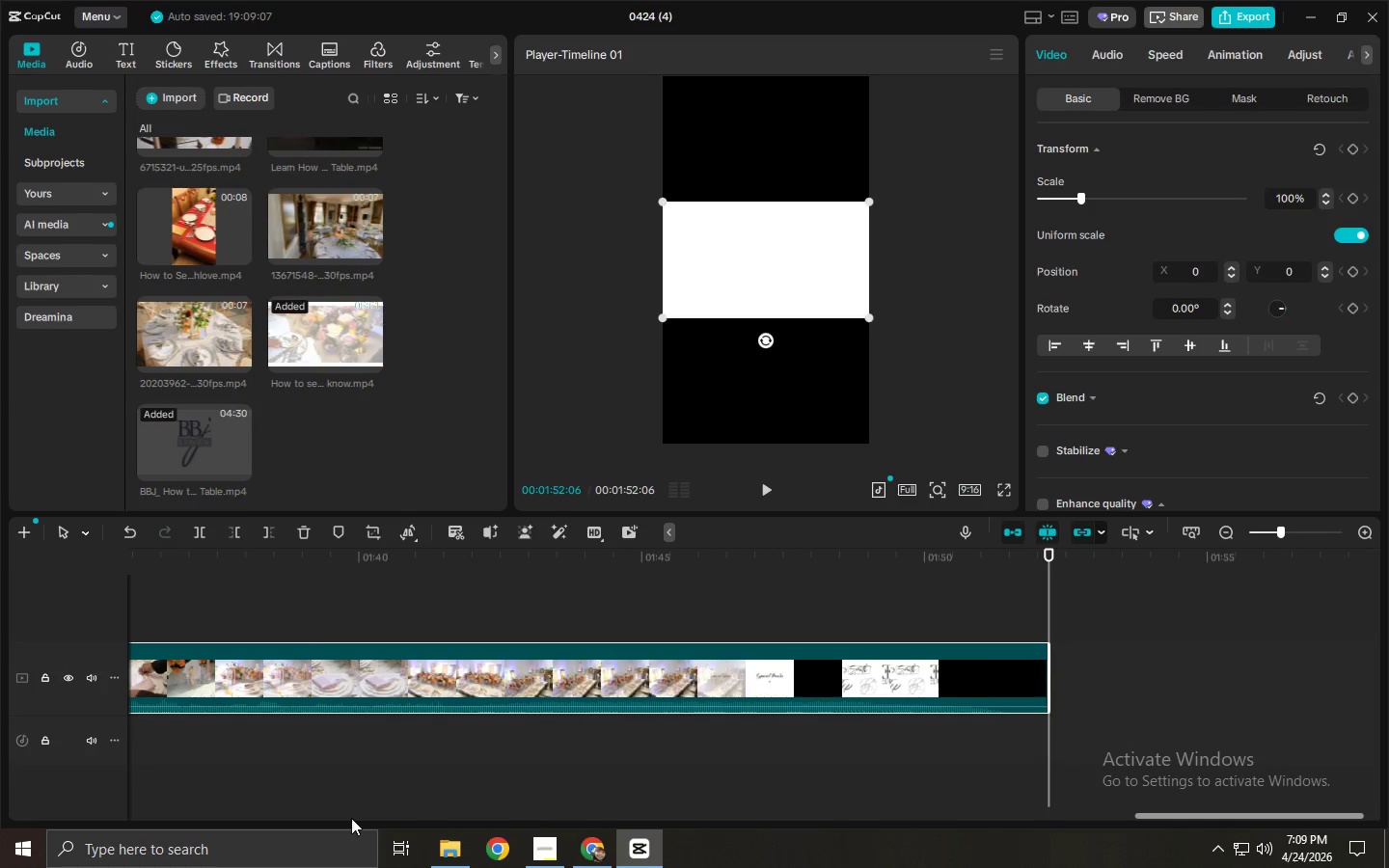 
left_click_drag(start_coordinate=[1200, 813], to_coordinate=[88, 814])
 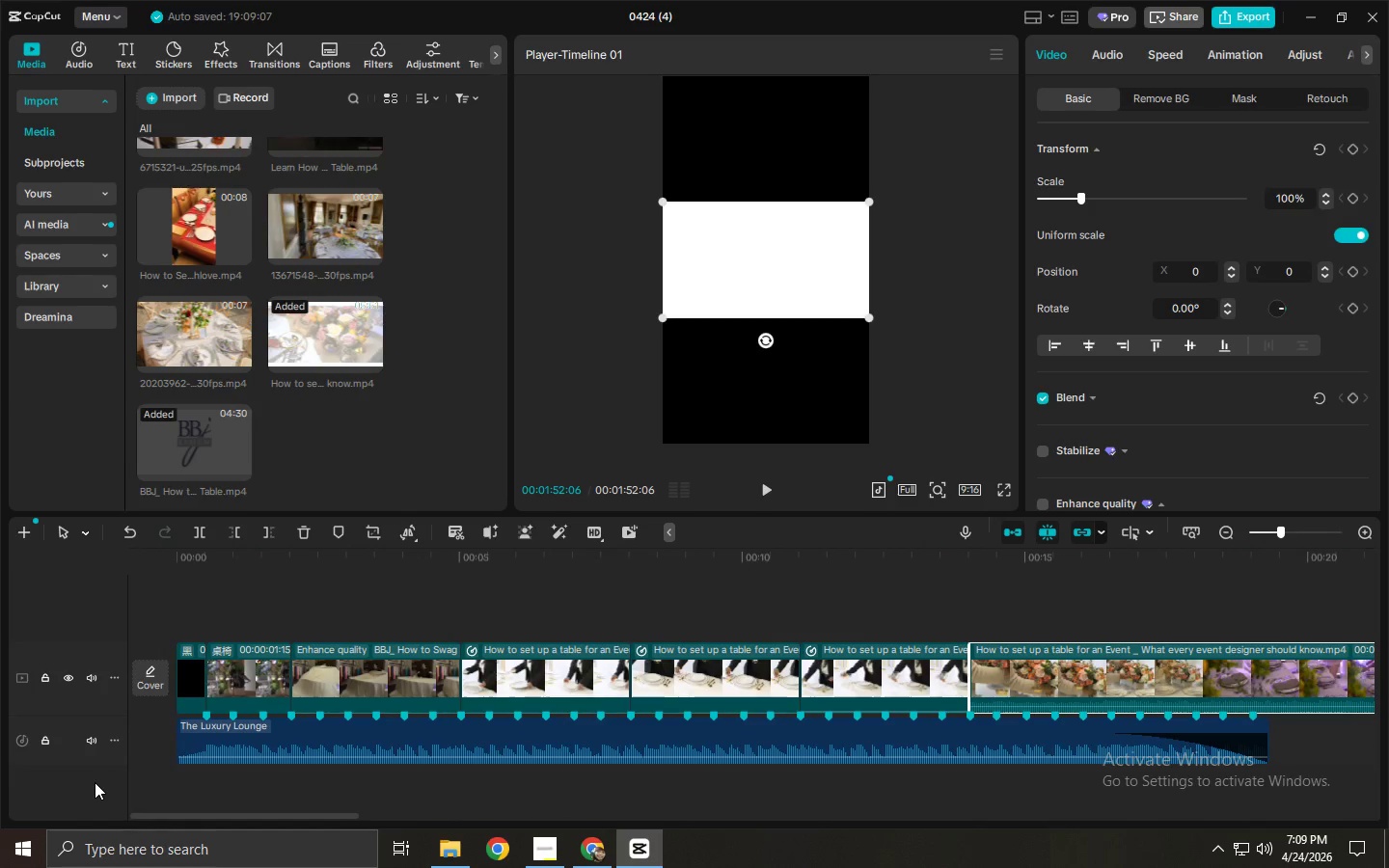 
wait(5.92)
 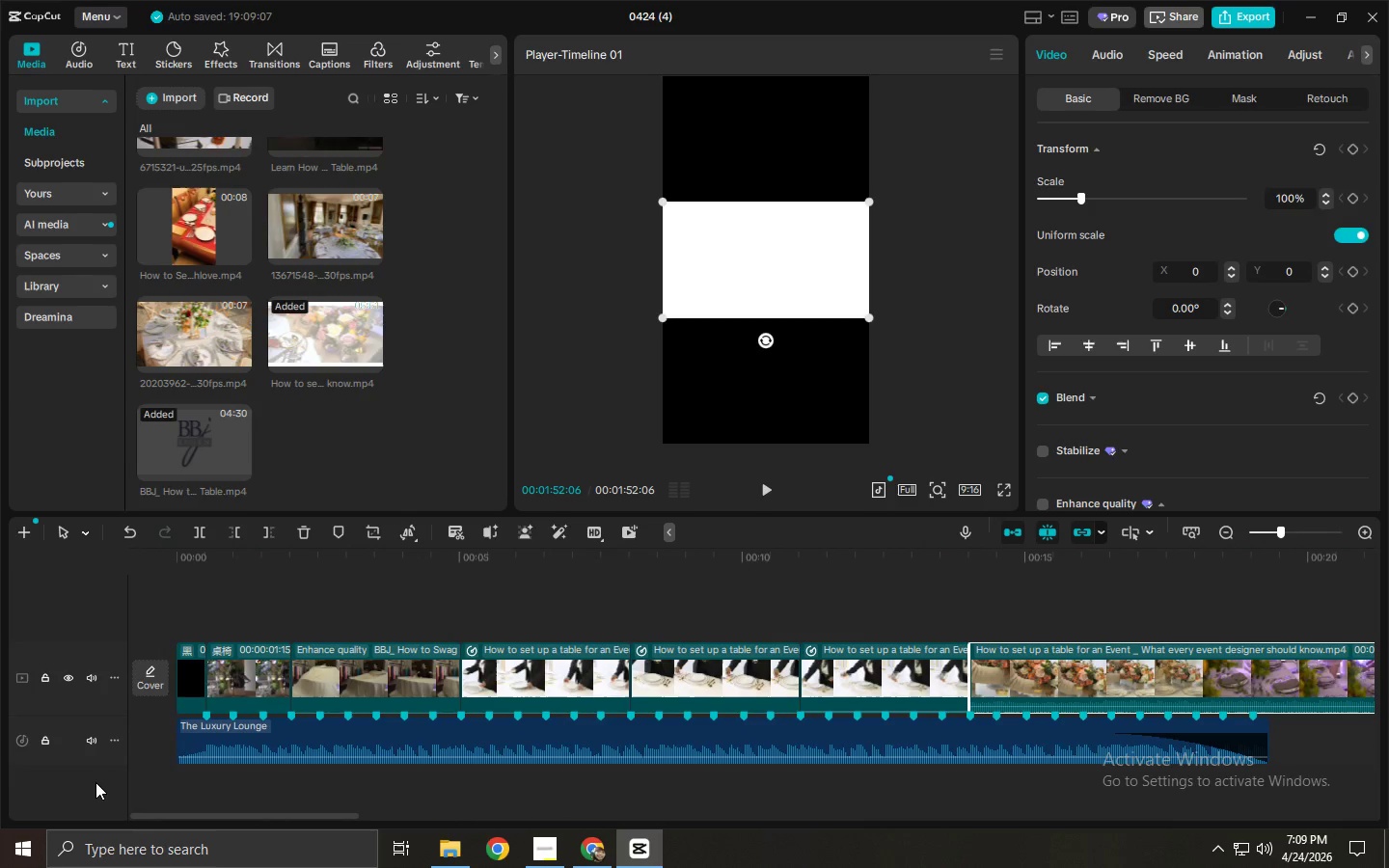 
left_click([971, 553])
 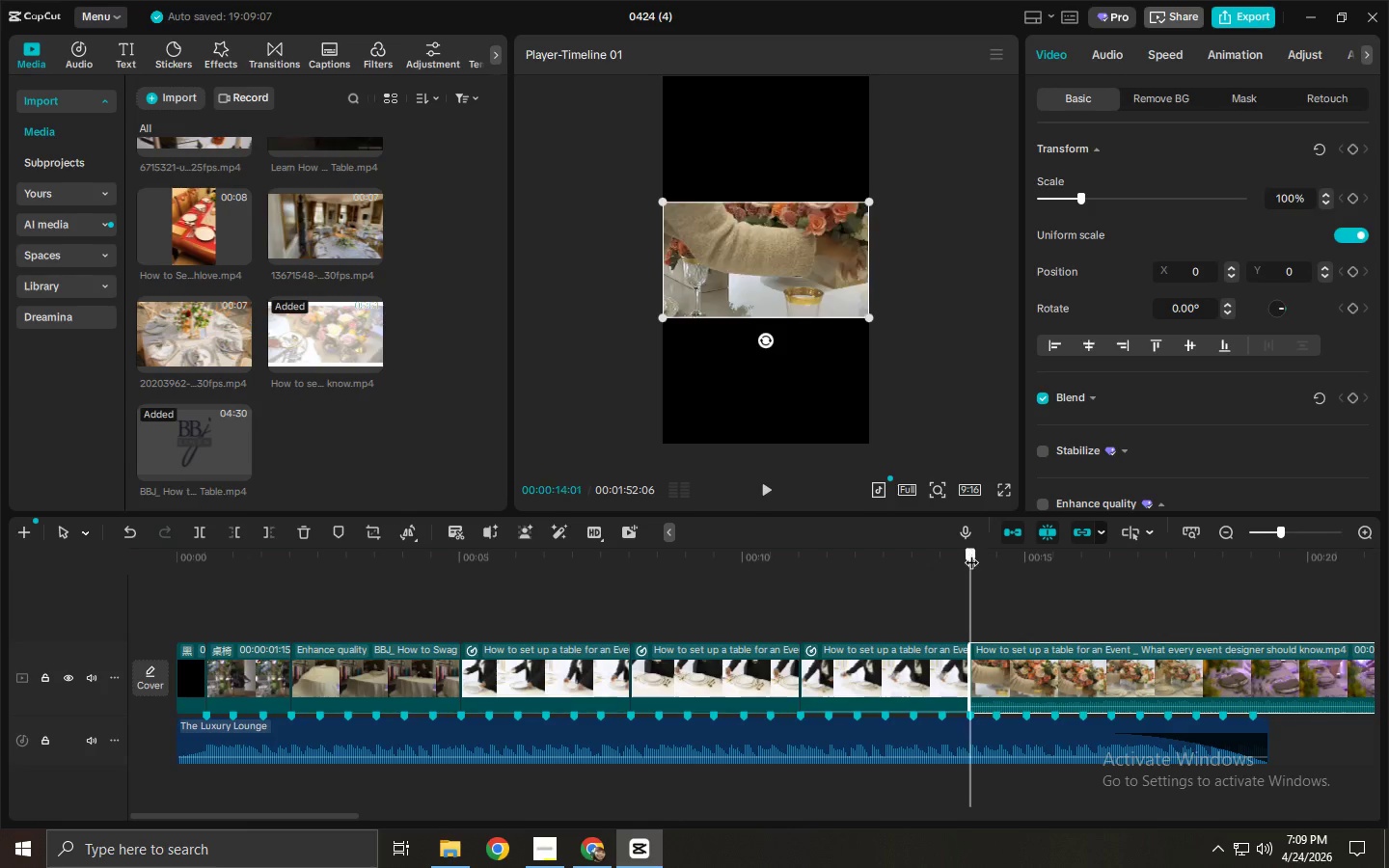 
key(Space)
 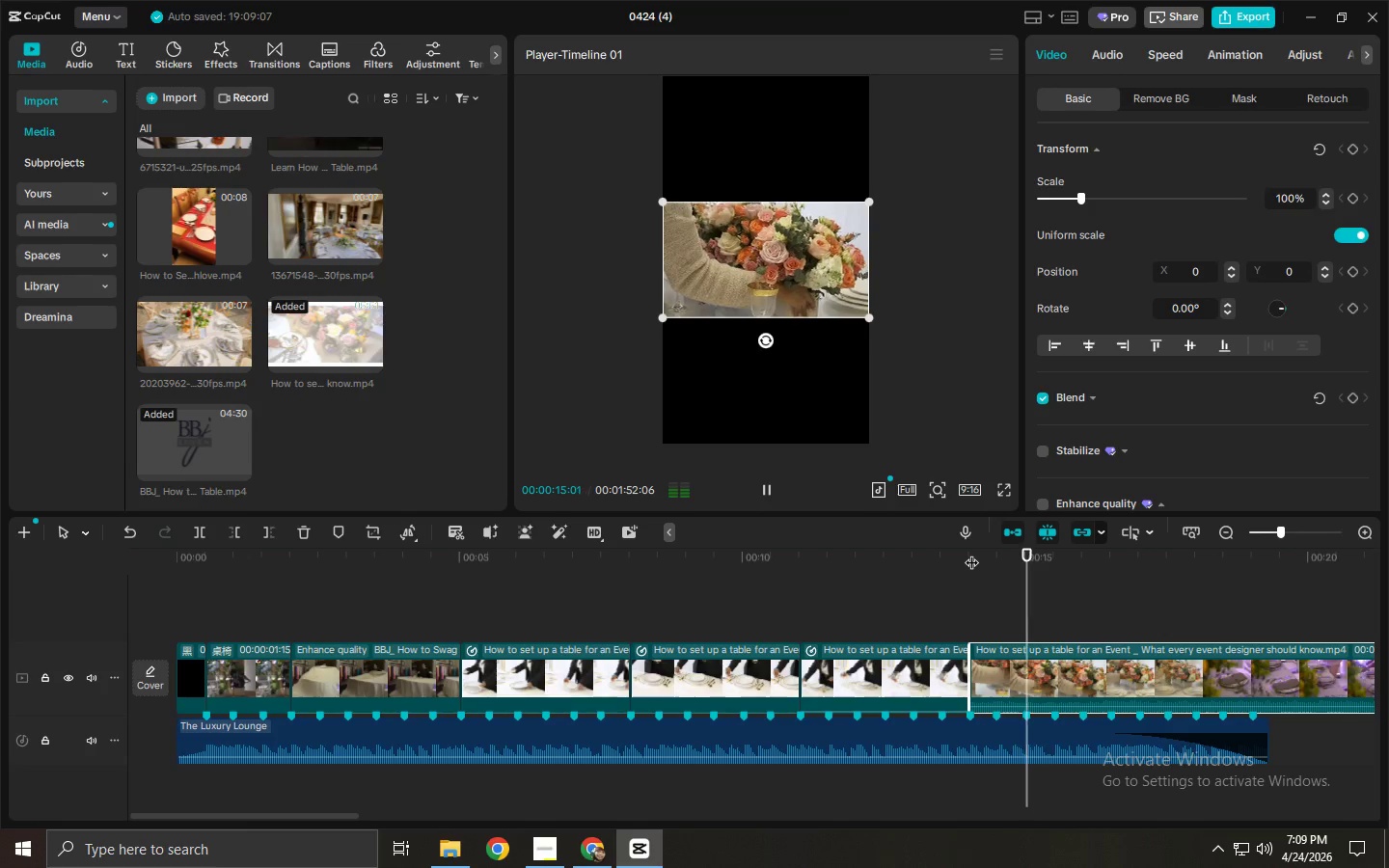 
key(Space)
 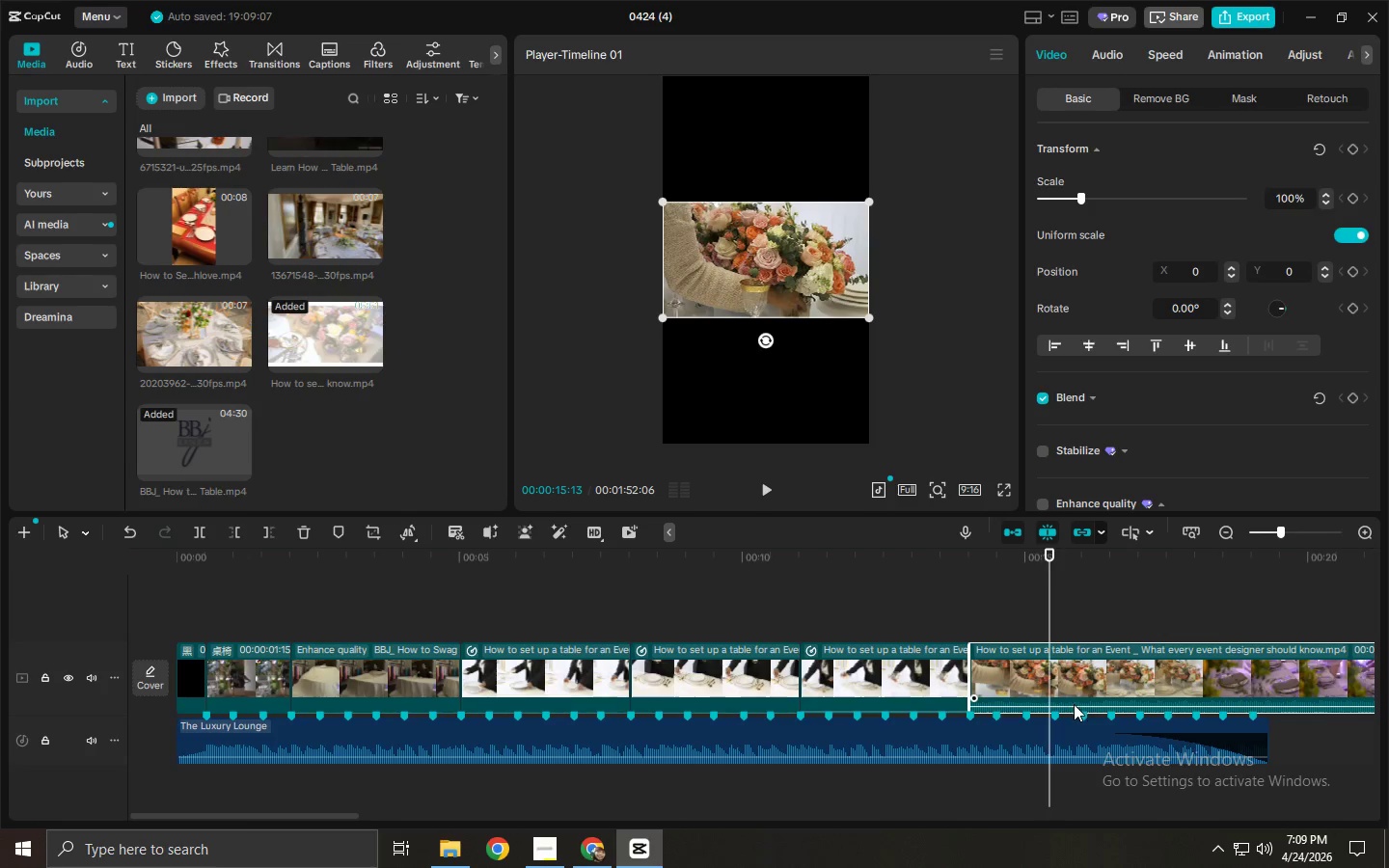 
left_click_drag(start_coordinate=[1074, 705], to_coordinate=[1074, 722])
 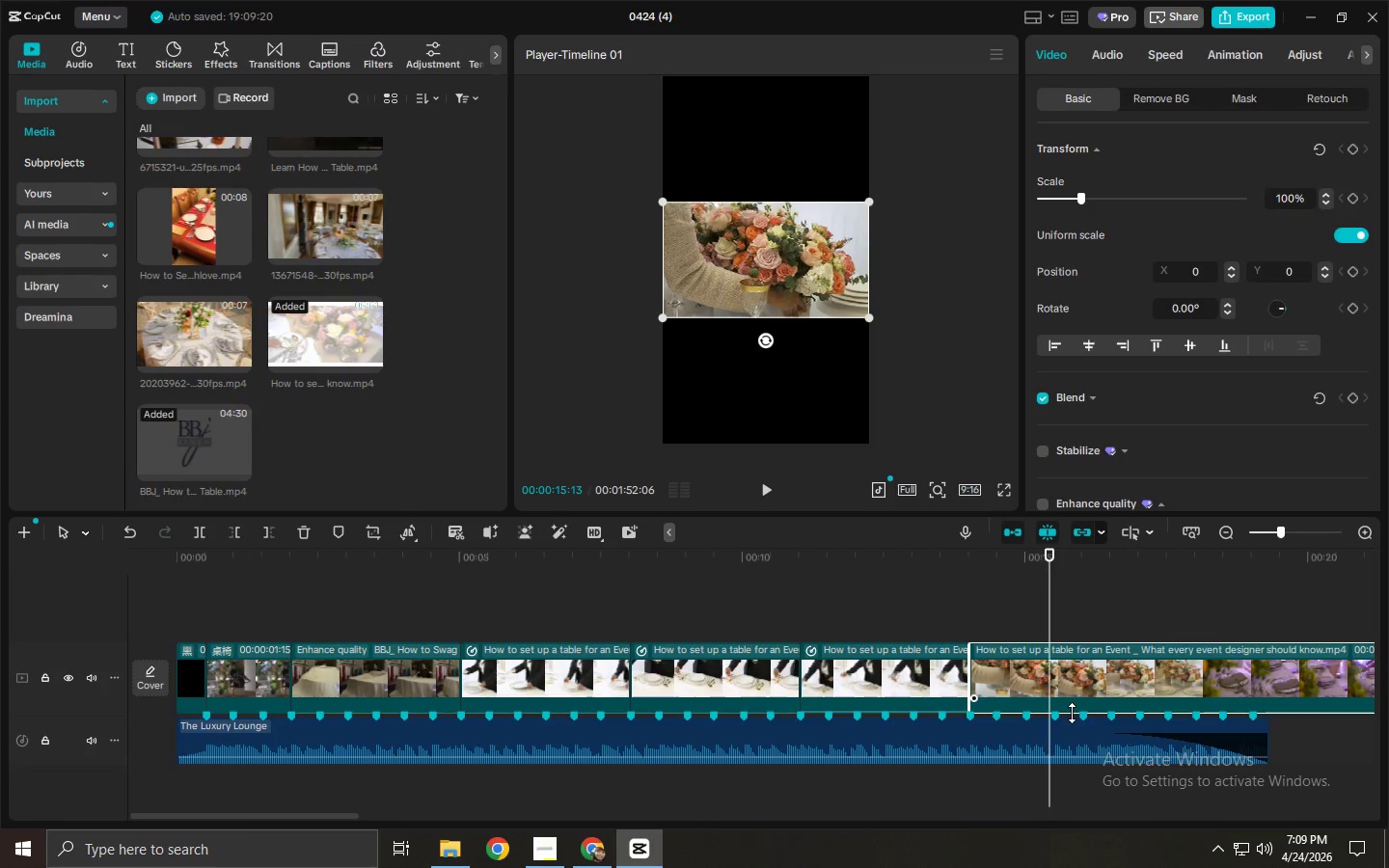 
key(Space)
 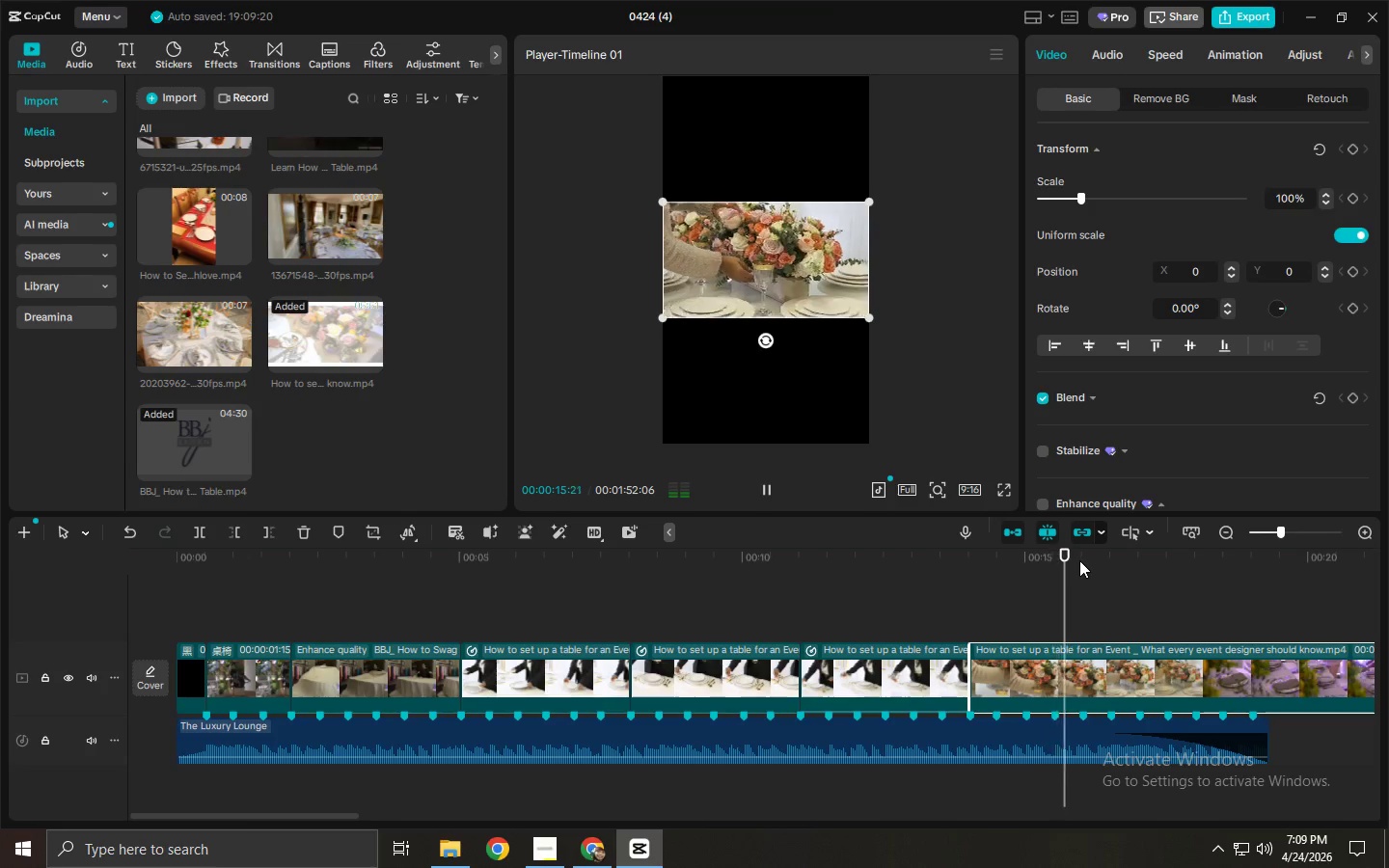 
key(Space)
 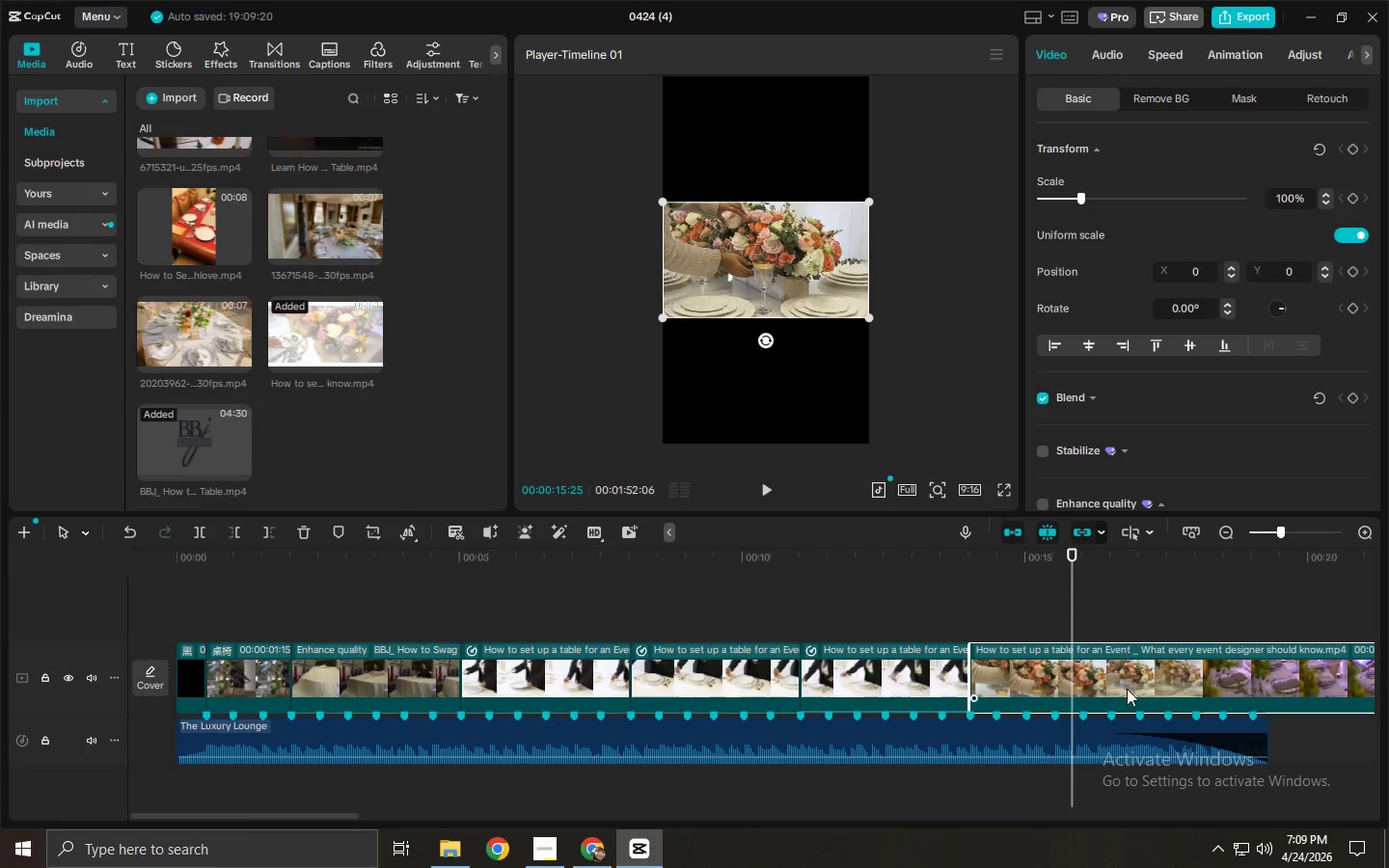 
key(Space)
 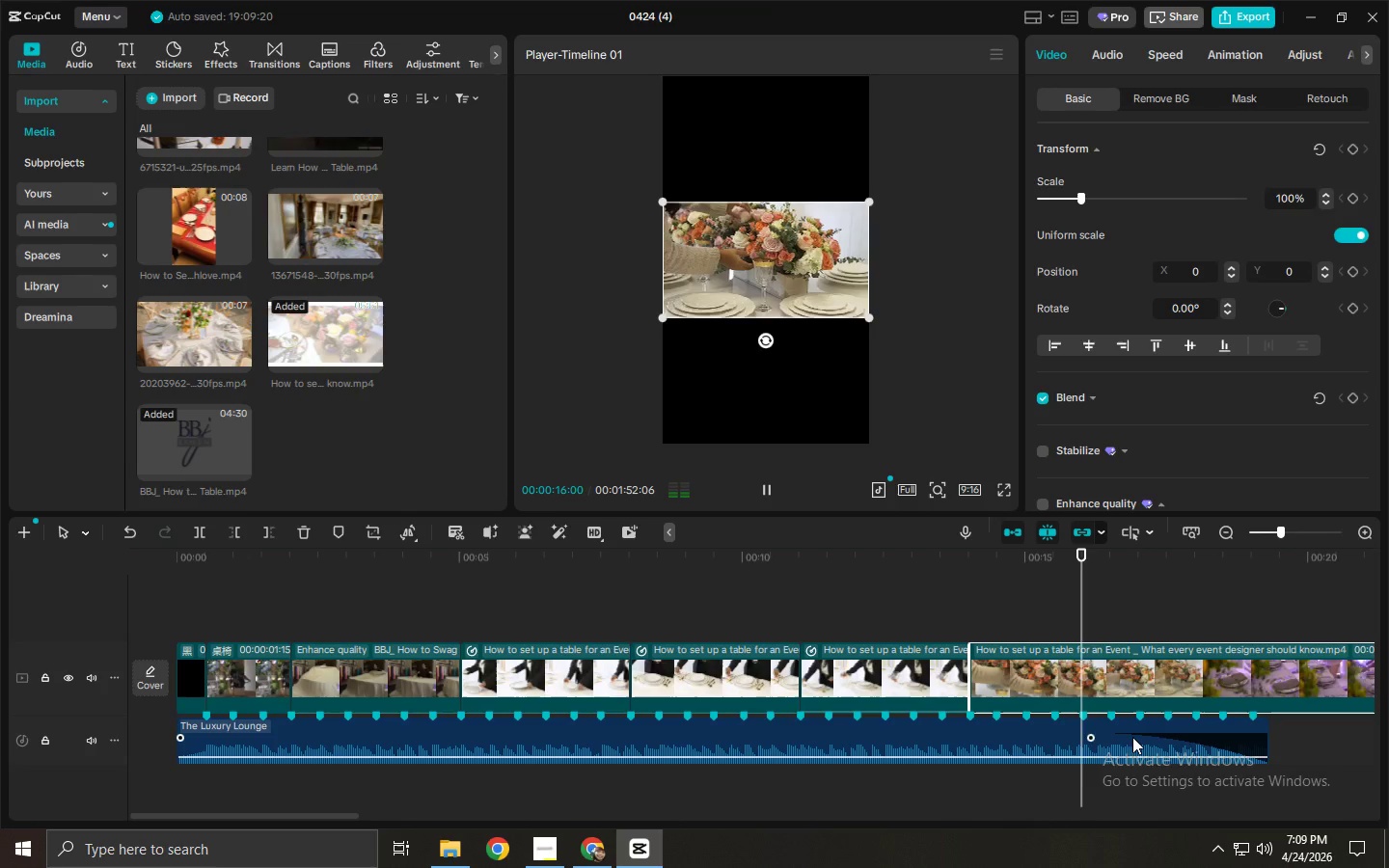 
key(Space)
 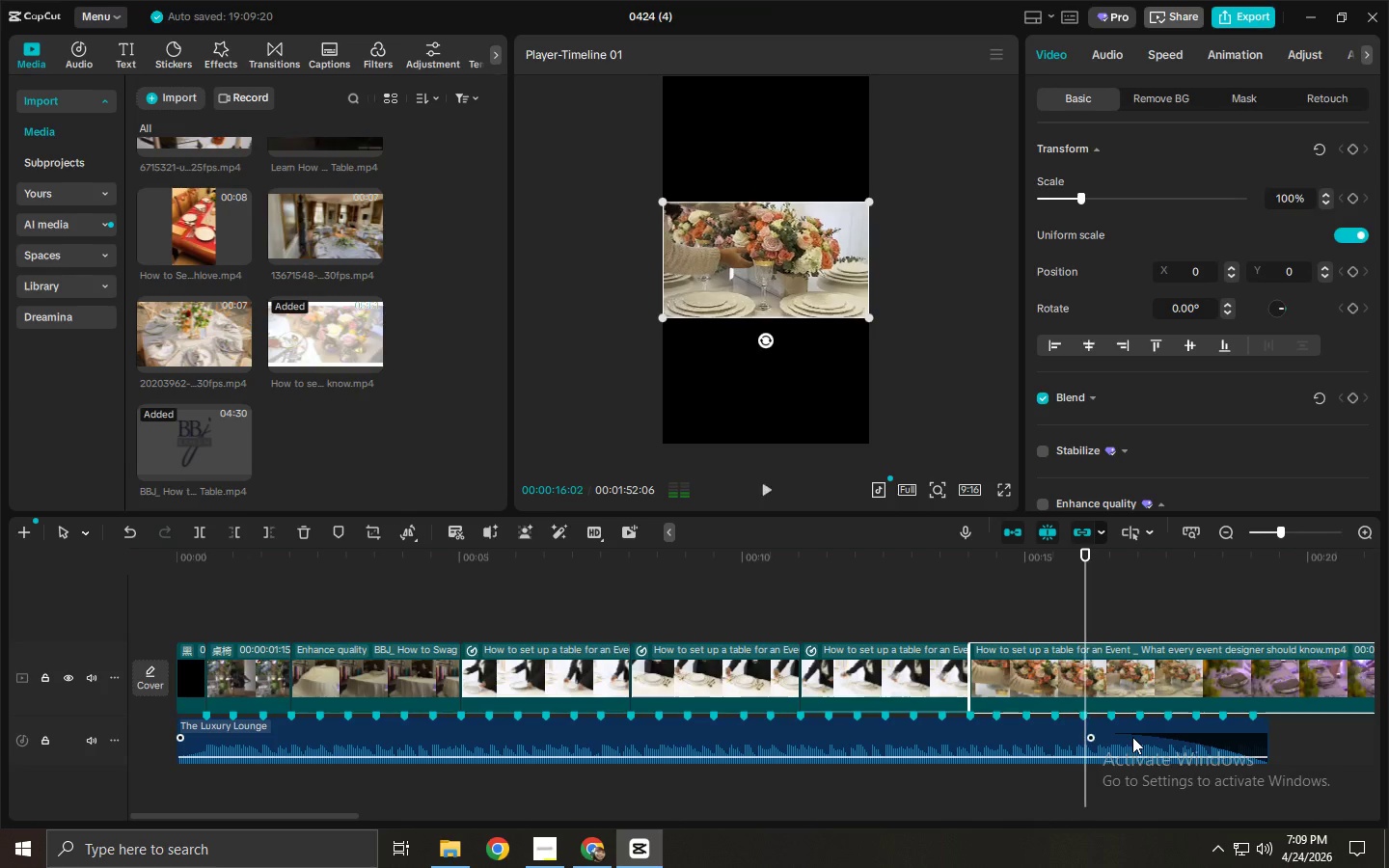 
left_click([1132, 737])
 